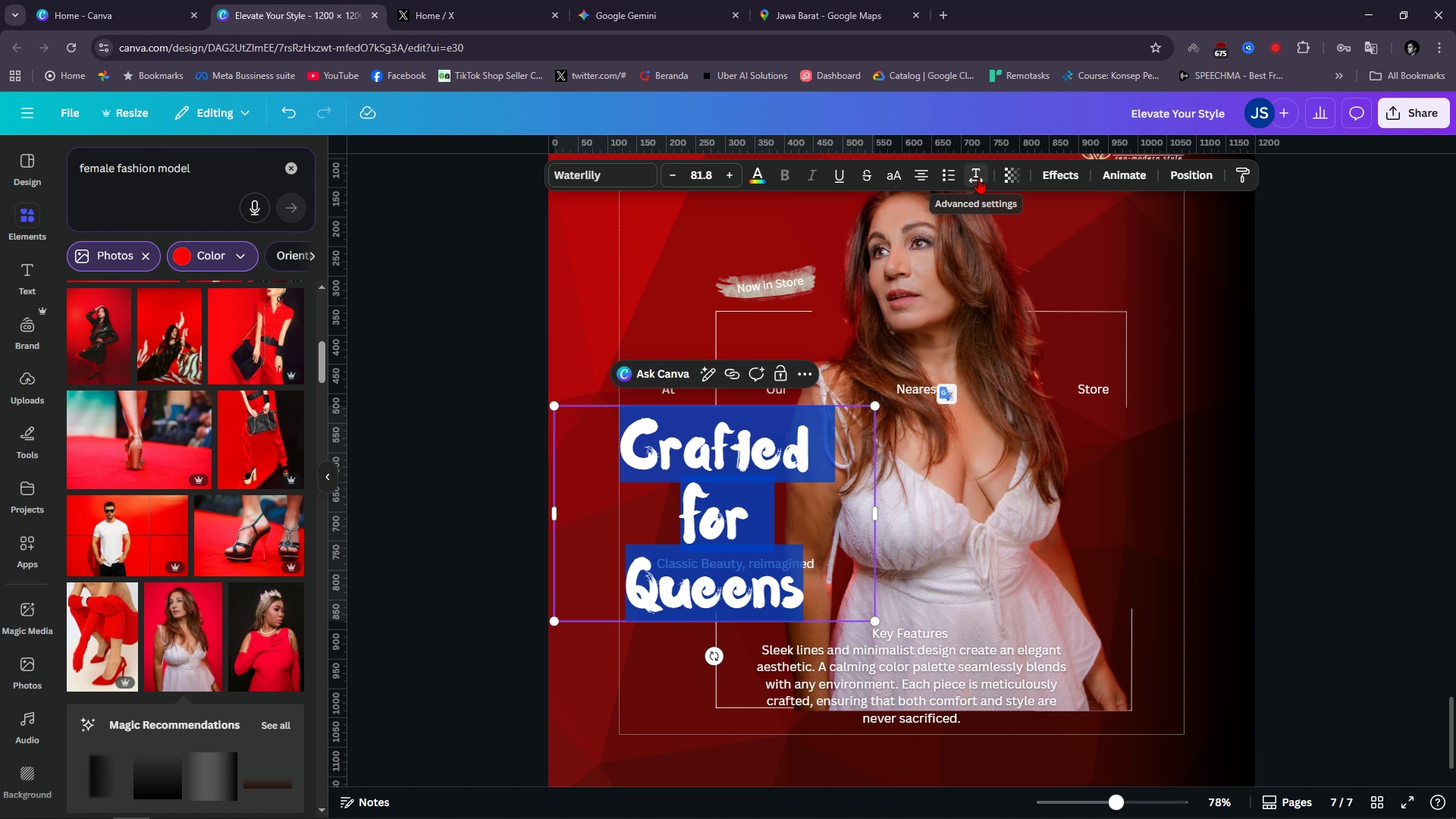 
left_click([978, 177])
 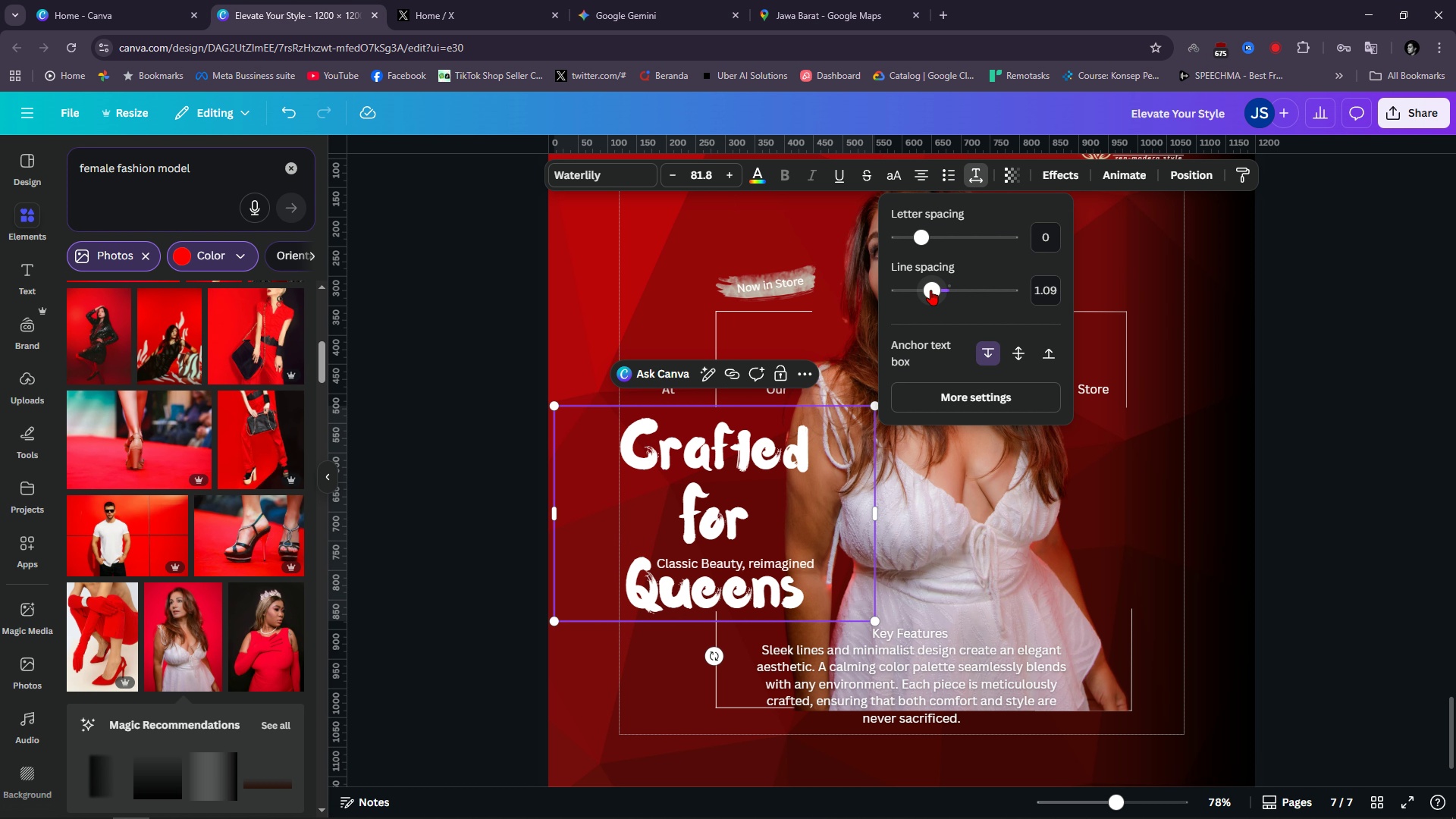 
left_click_drag(start_coordinate=[930, 293], to_coordinate=[917, 300])
 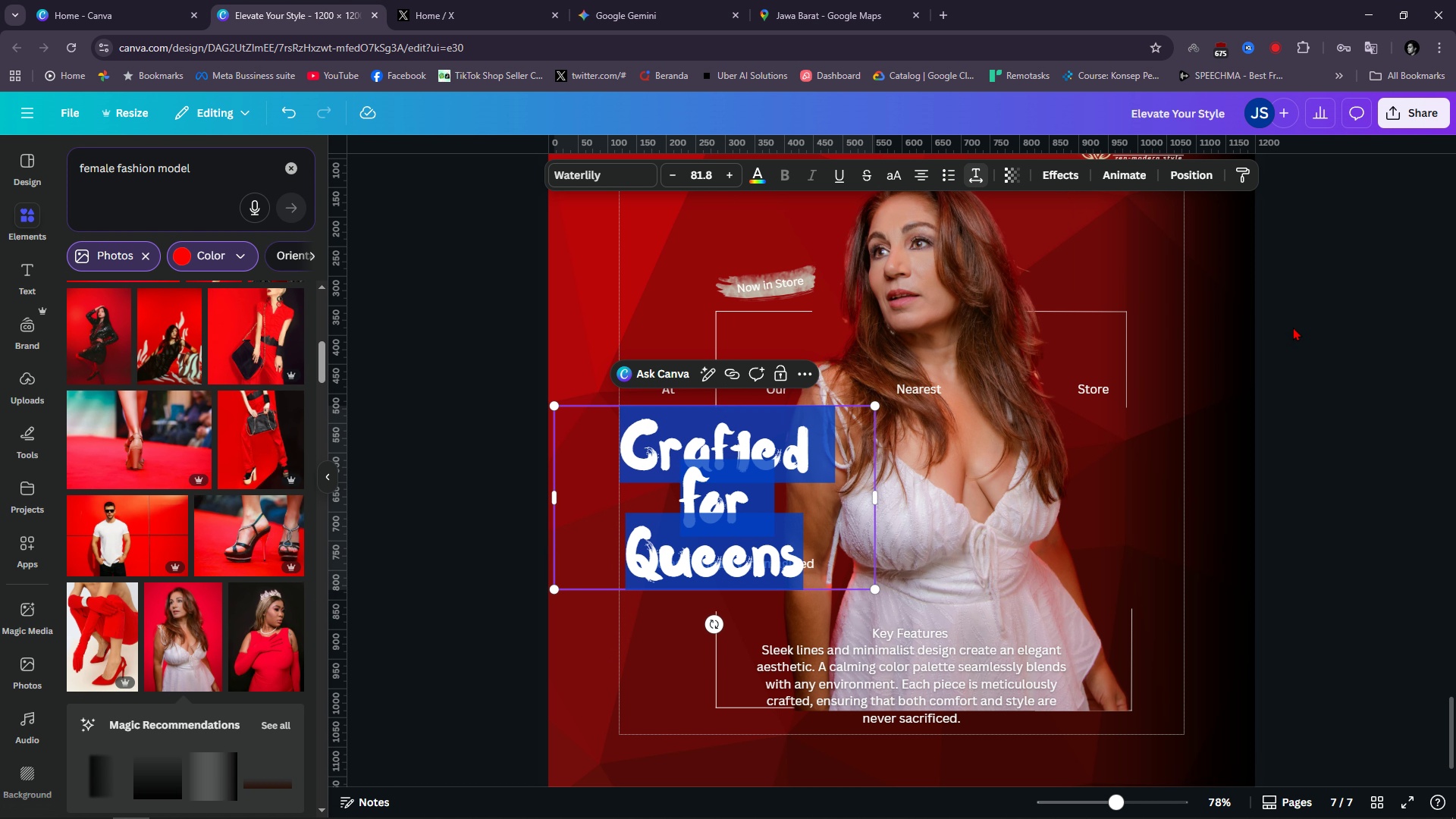 
left_click([1293, 327])
 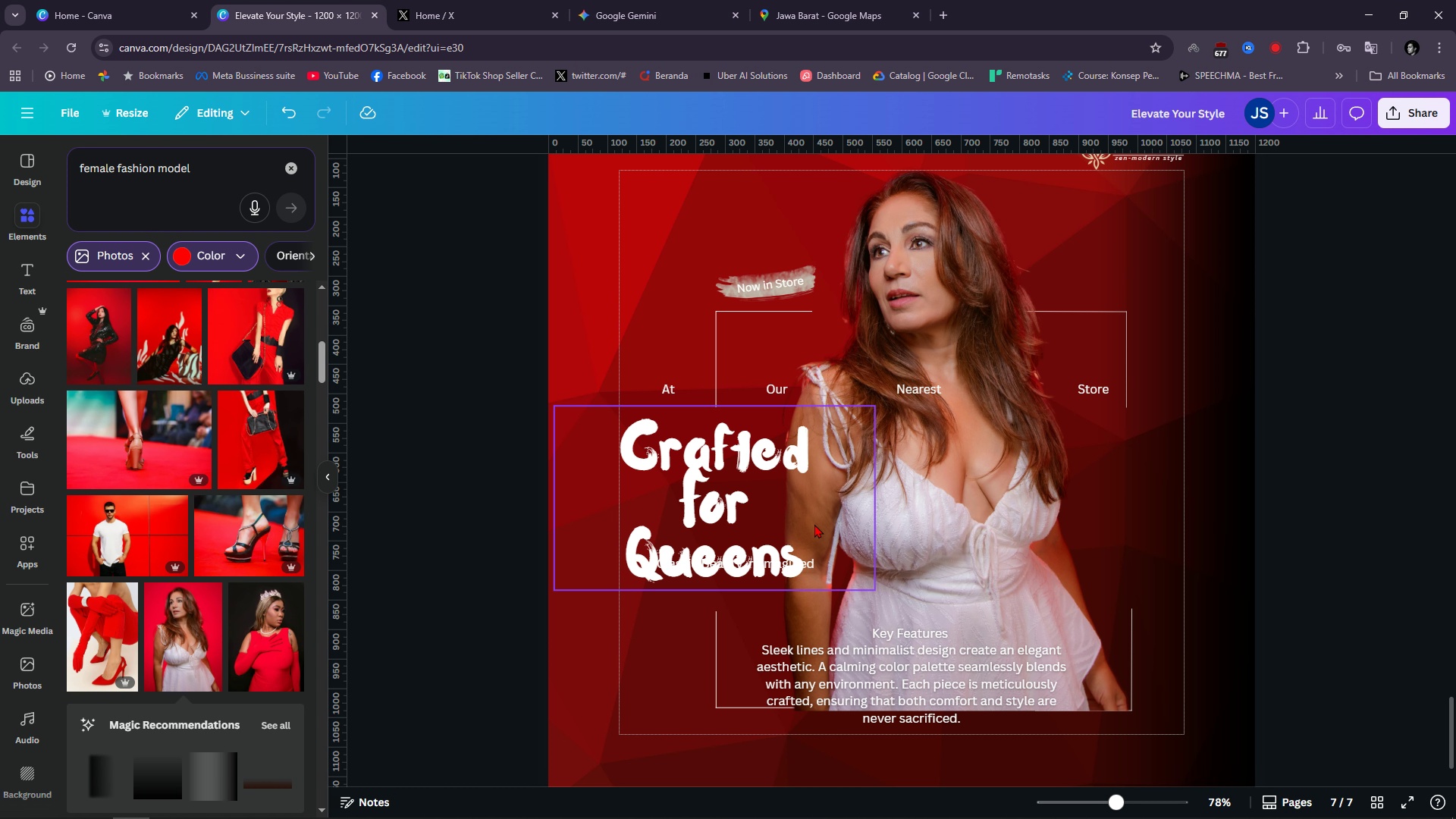 
hold_key(key=ControlLeft, duration=1.0)
scroll: coordinate [719, 539], scroll_direction: up, amount: 2.0
 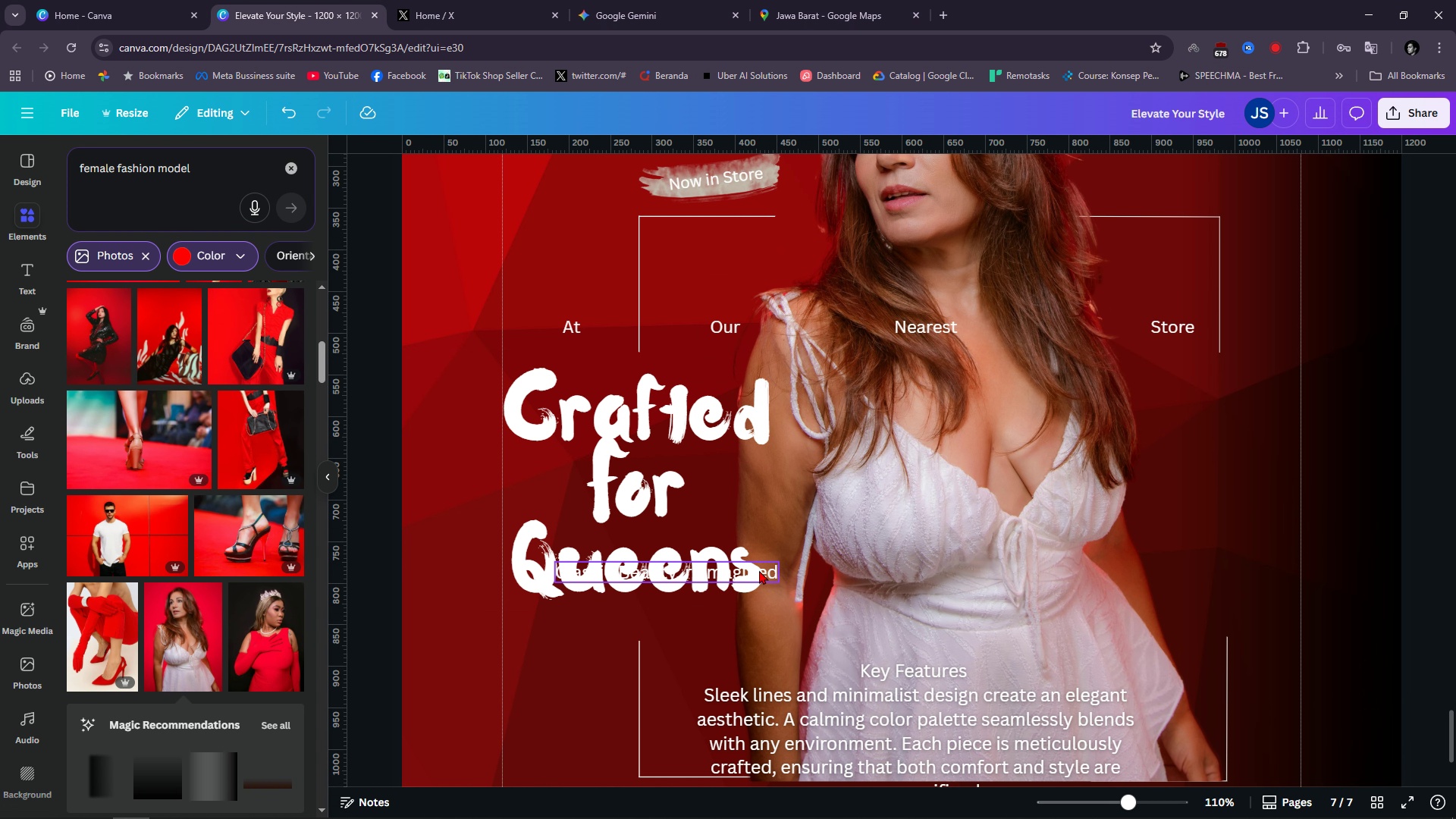 
left_click_drag(start_coordinate=[771, 573], to_coordinate=[728, 615])
 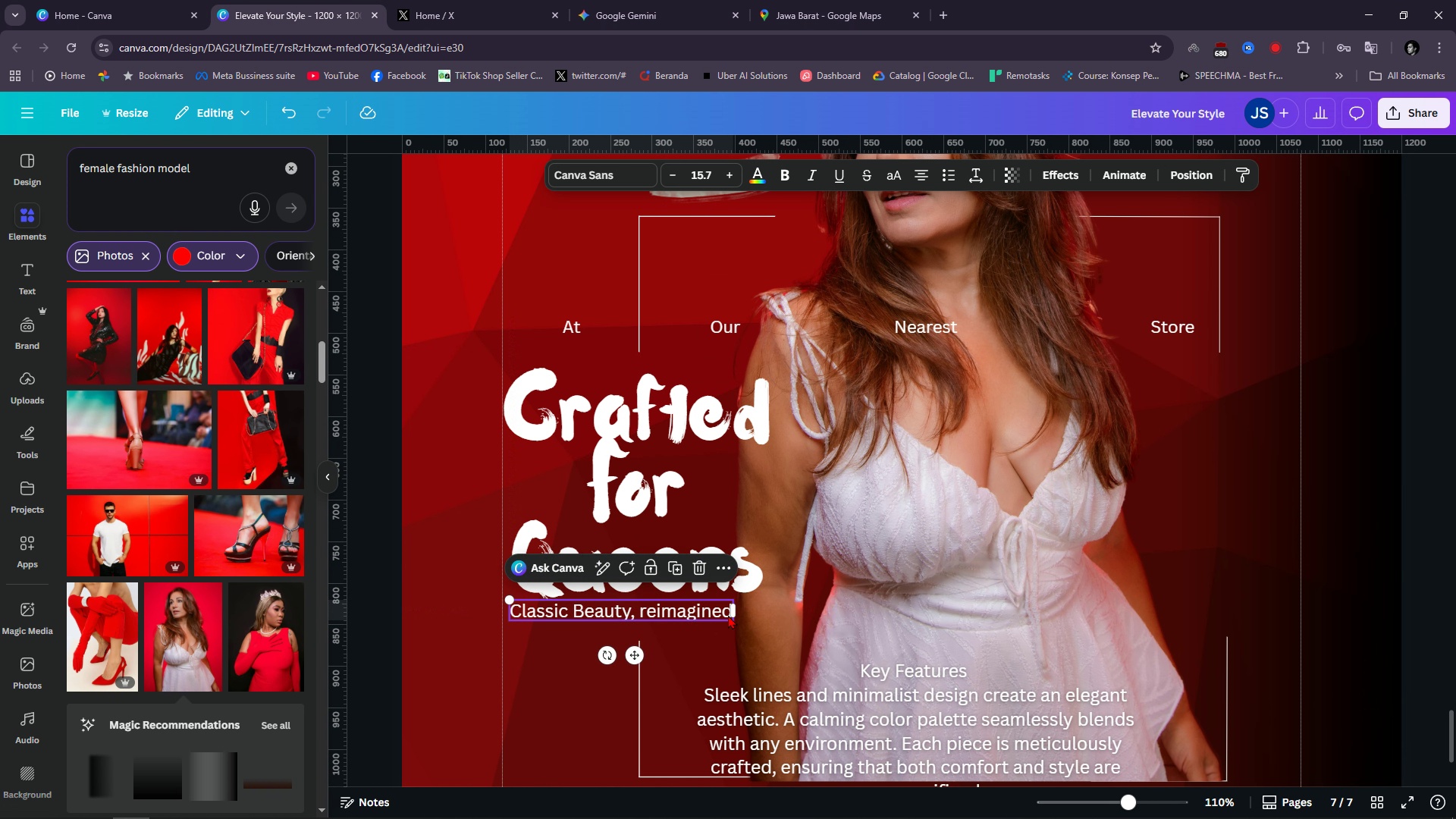 
left_click([728, 615])
 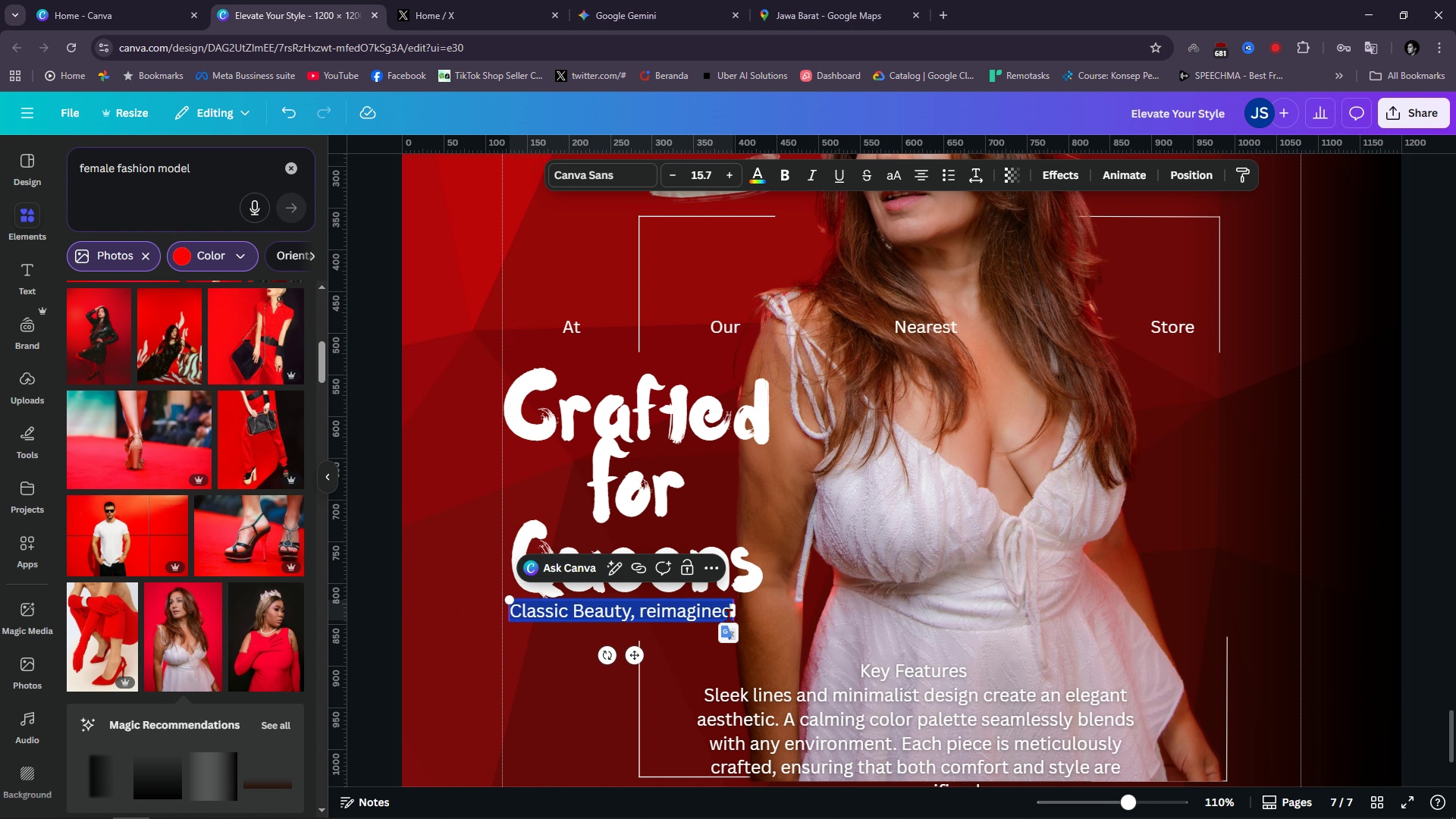 
type(Sophistication without compromise)
 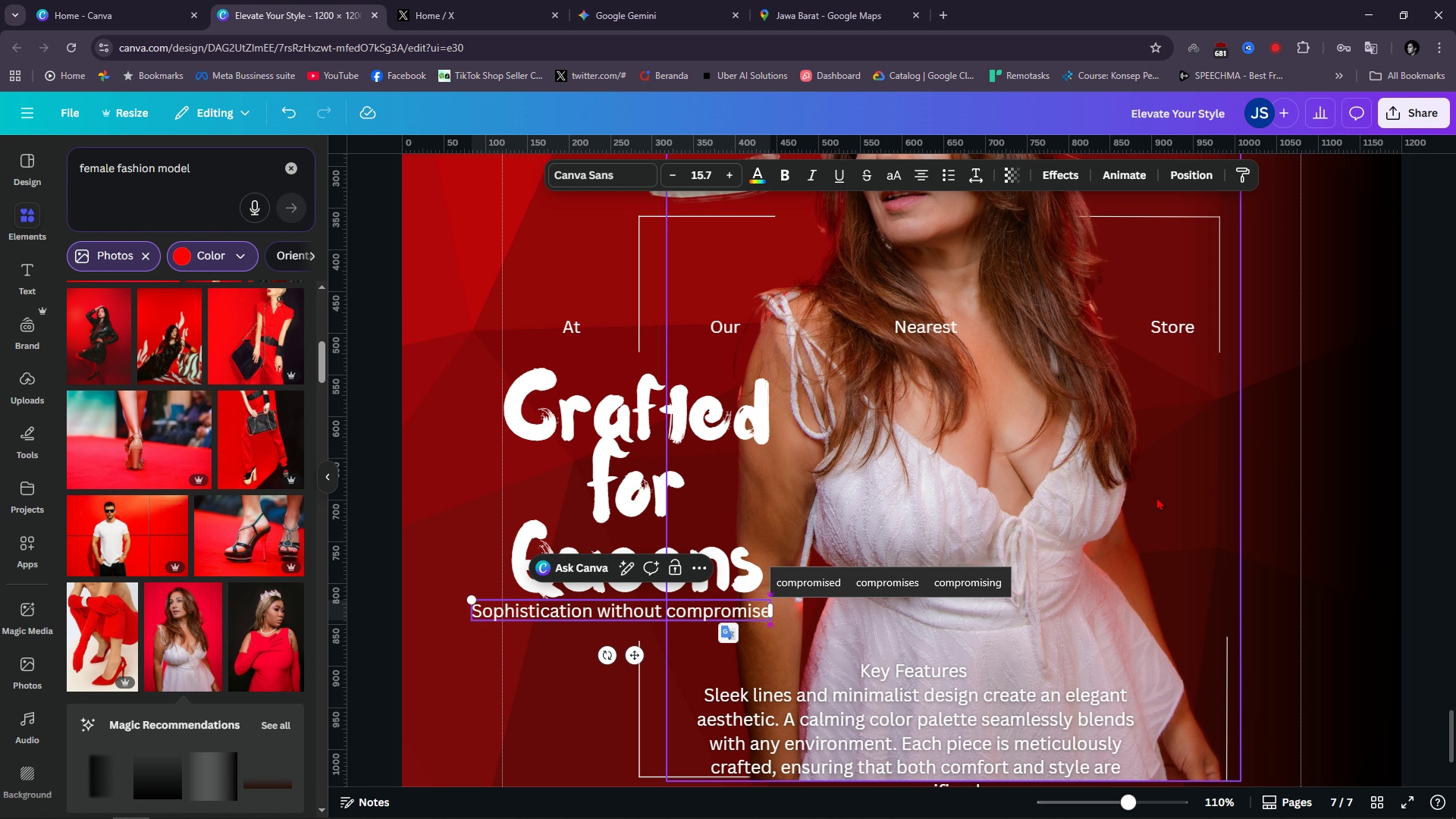 
left_click([1238, 497])
 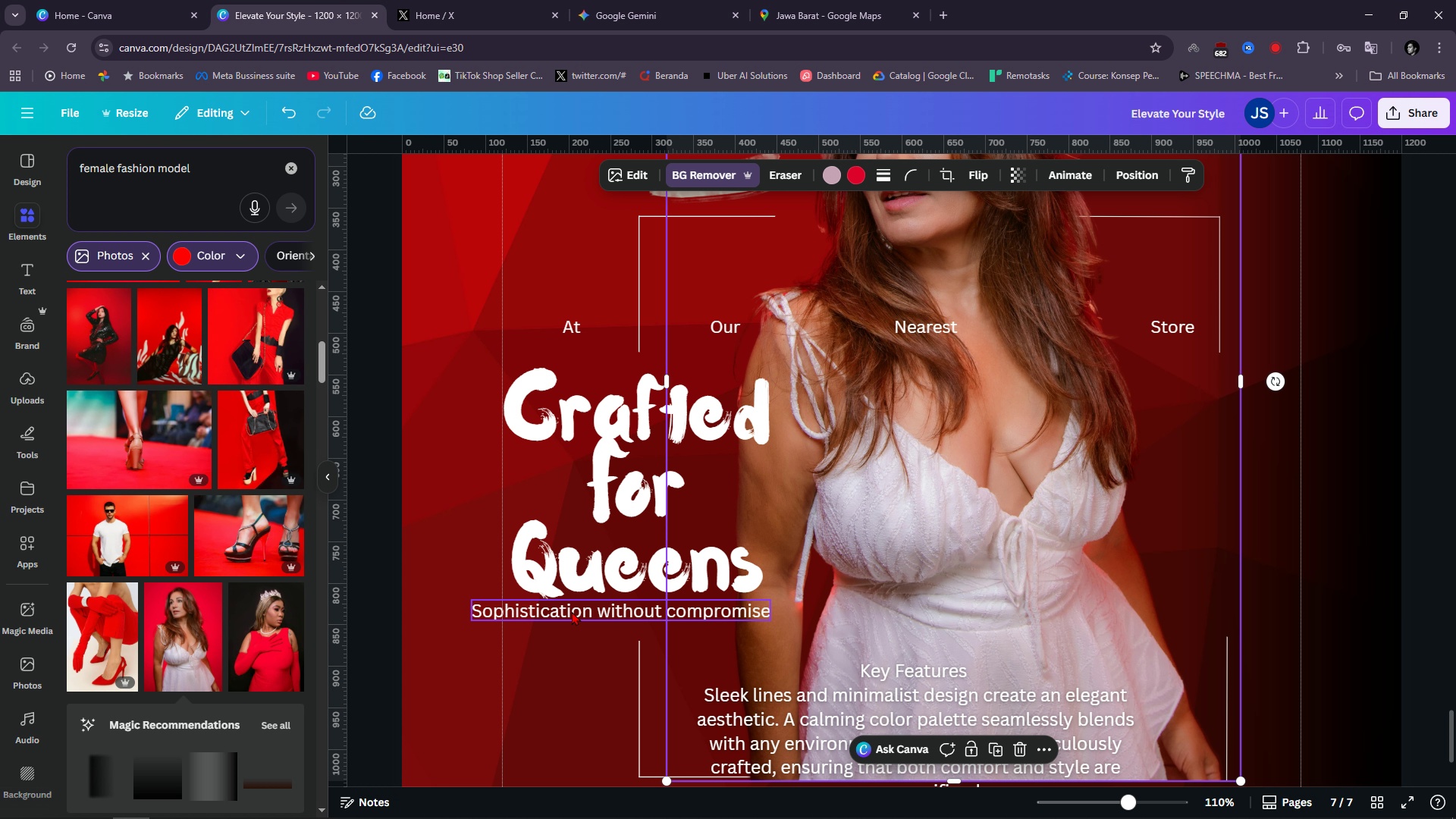 
left_click_drag(start_coordinate=[574, 610], to_coordinate=[536, 620])
 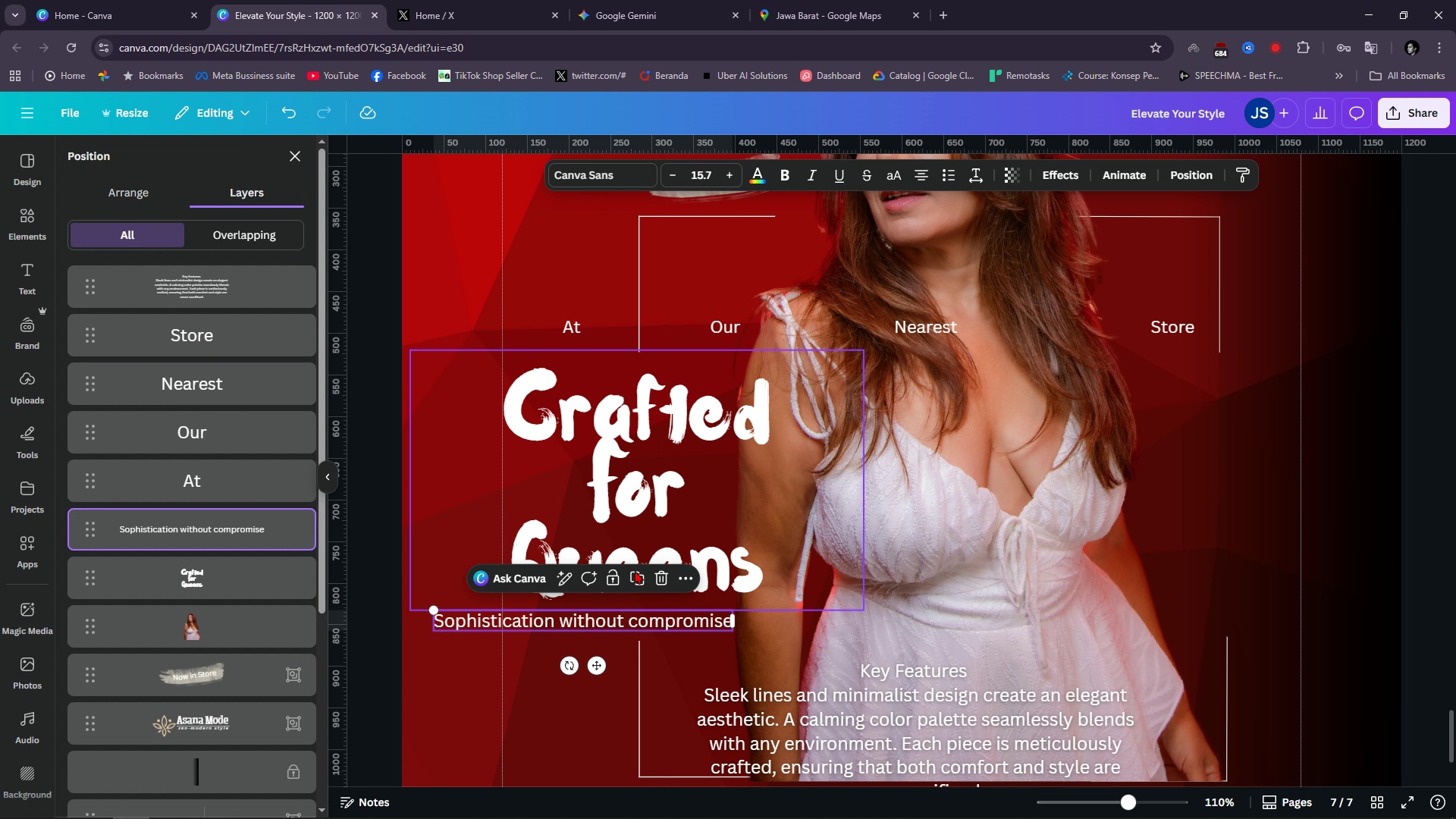 
key(Alt+AltLeft)
 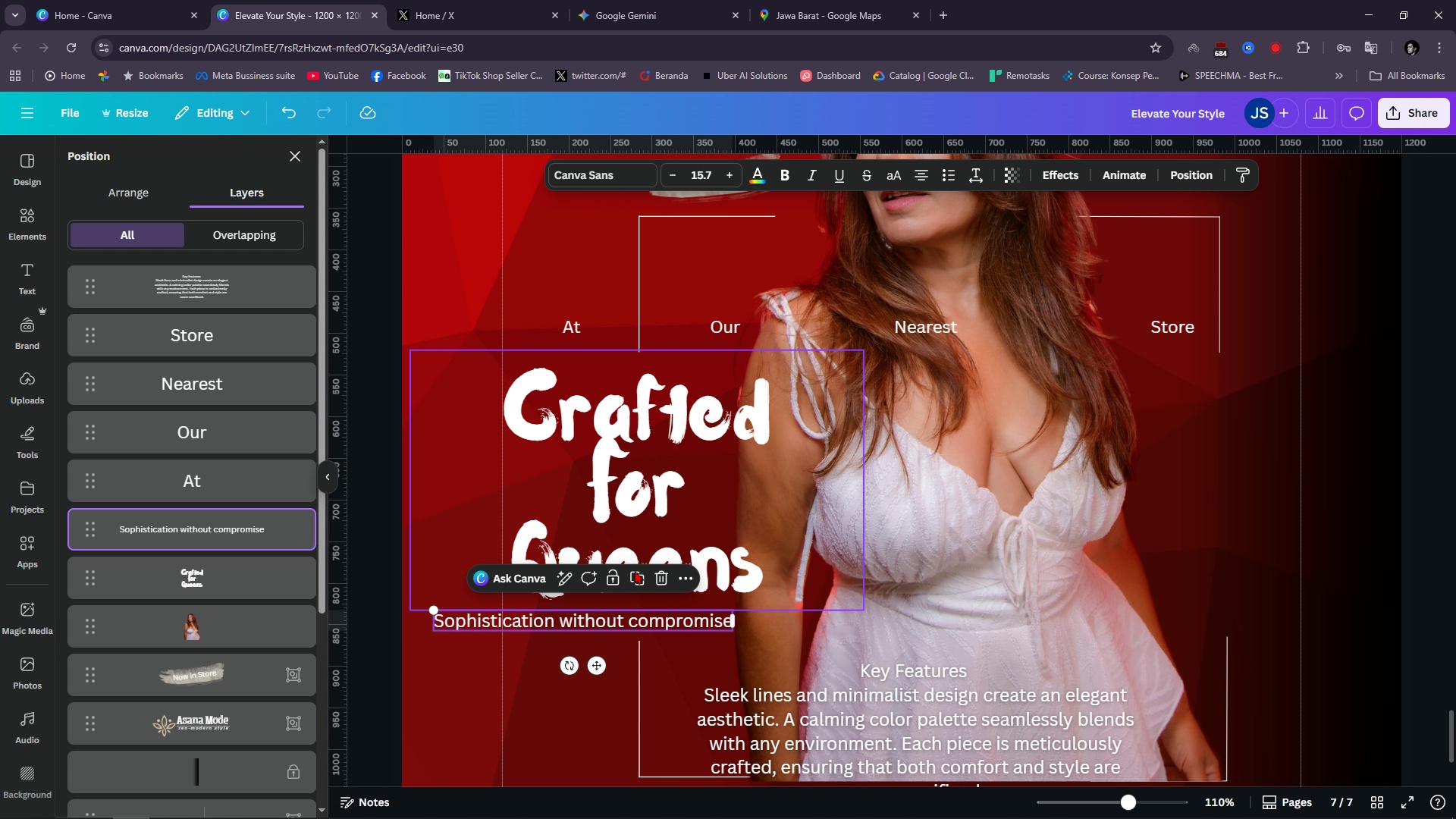 
key(Alt+1)
 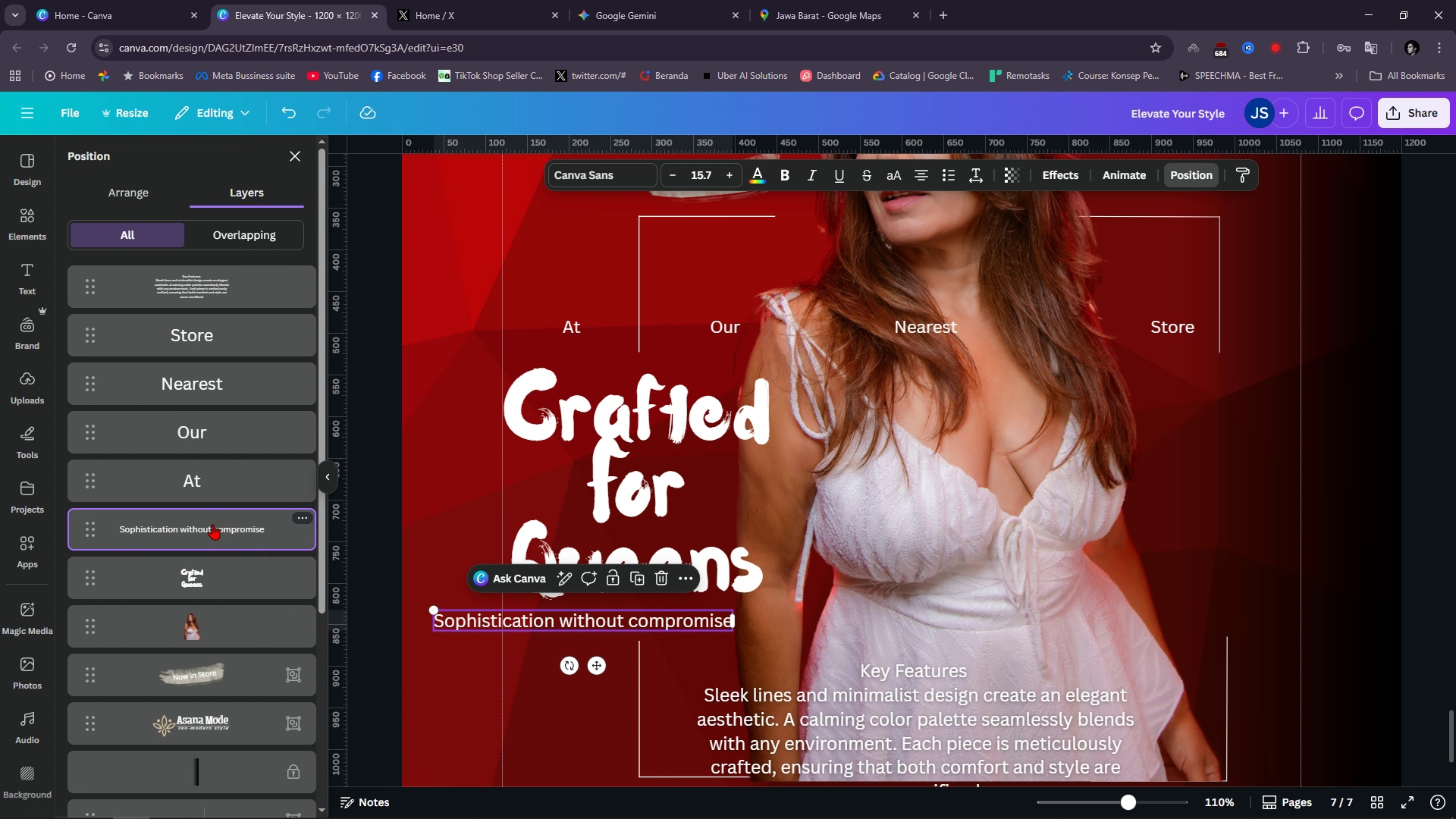 
left_click([212, 524])
 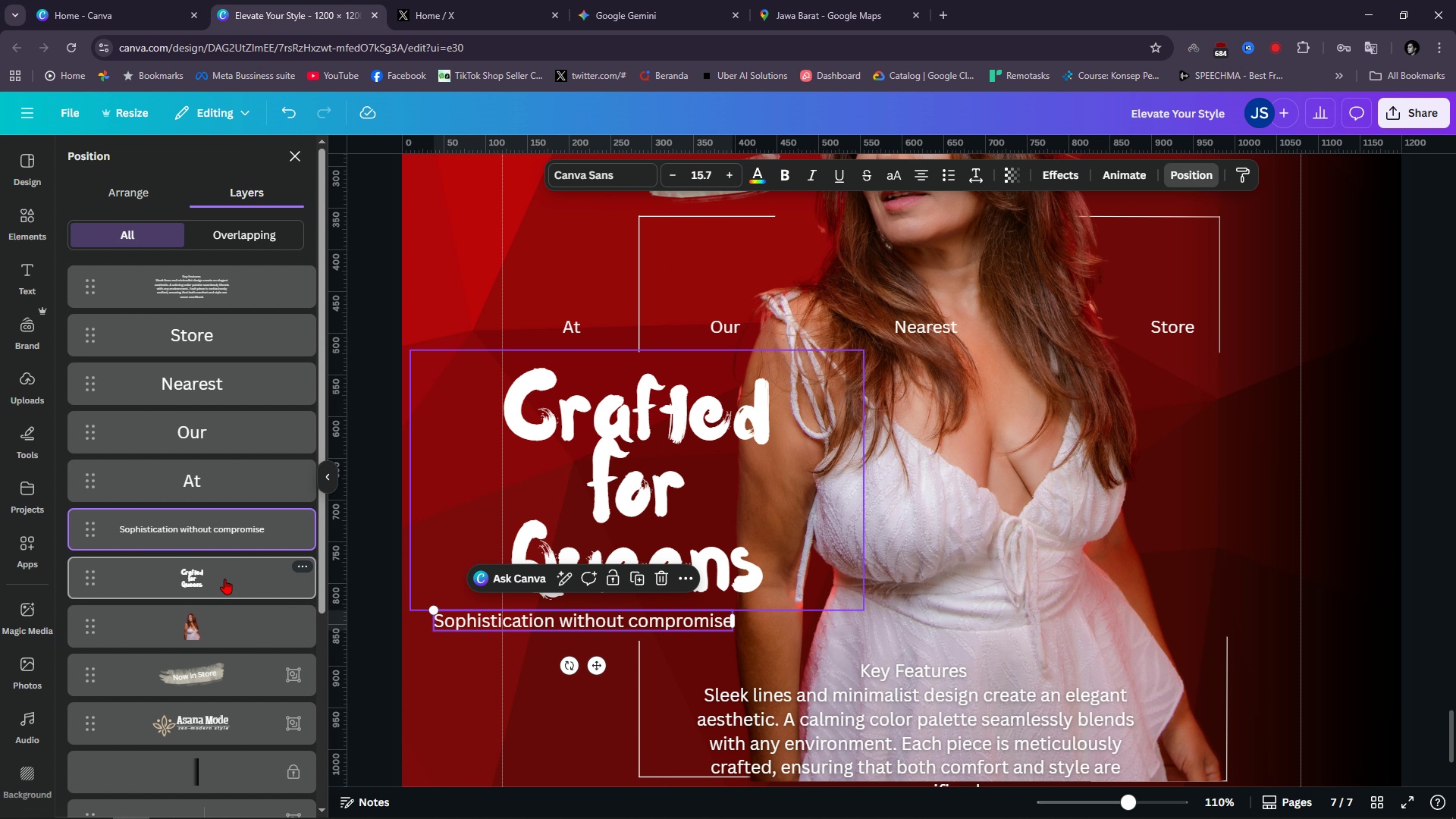 
hold_key(key=ShiftLeft, duration=1.24)
left_click([229, 615])
 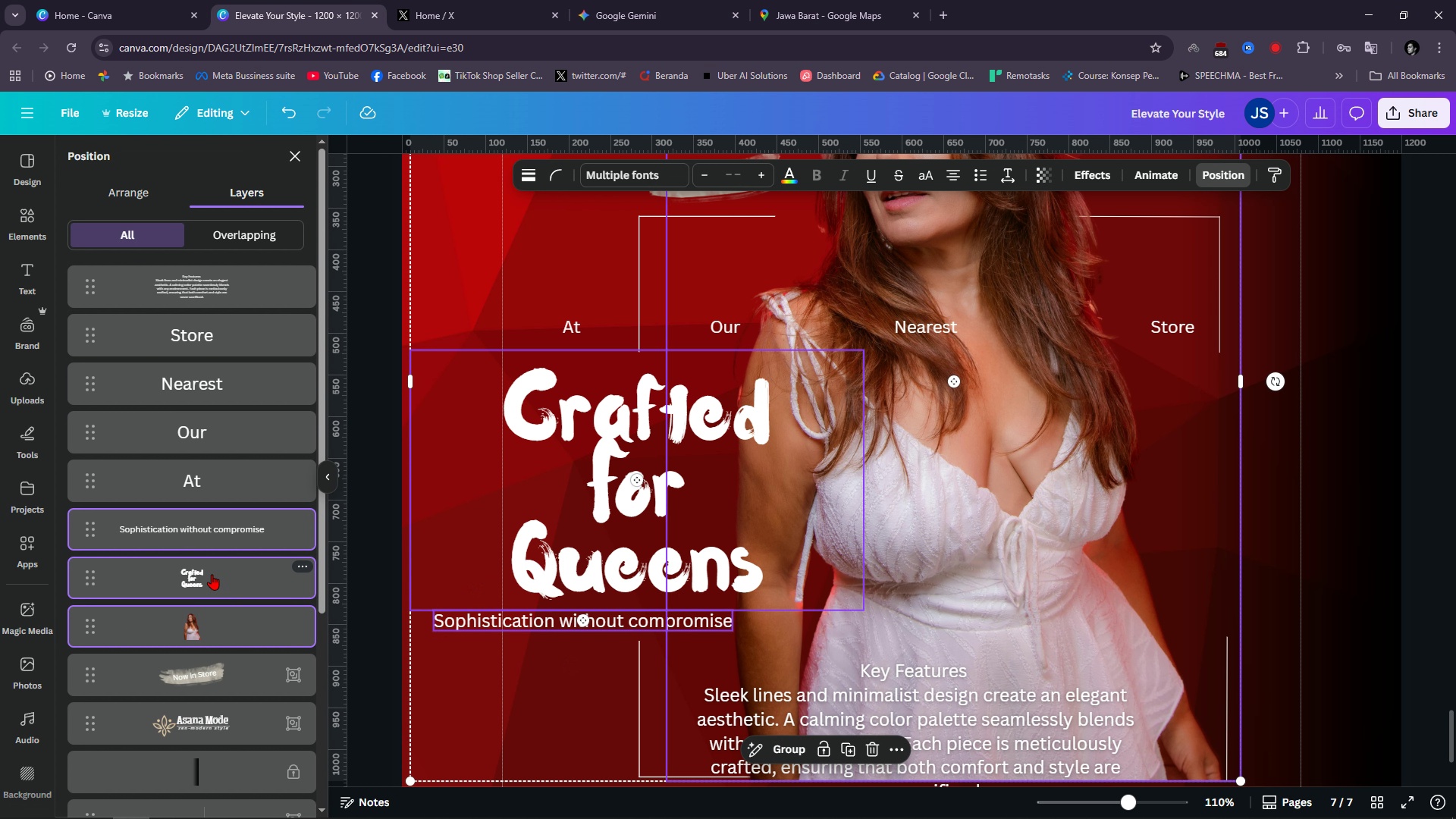 
left_click([212, 574])
 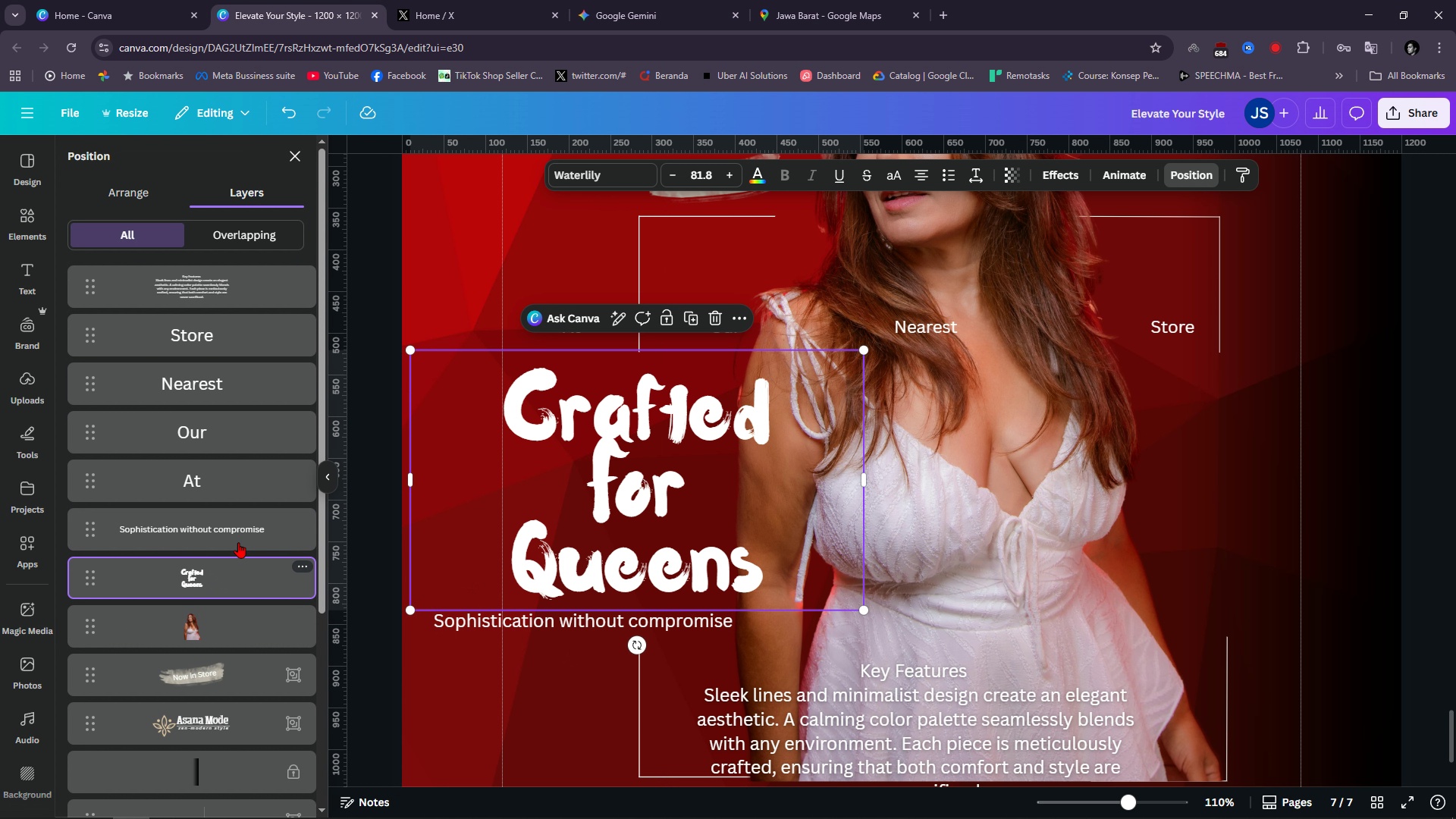 
hold_key(key=ShiftLeft, duration=0.83)
left_click([239, 536])
 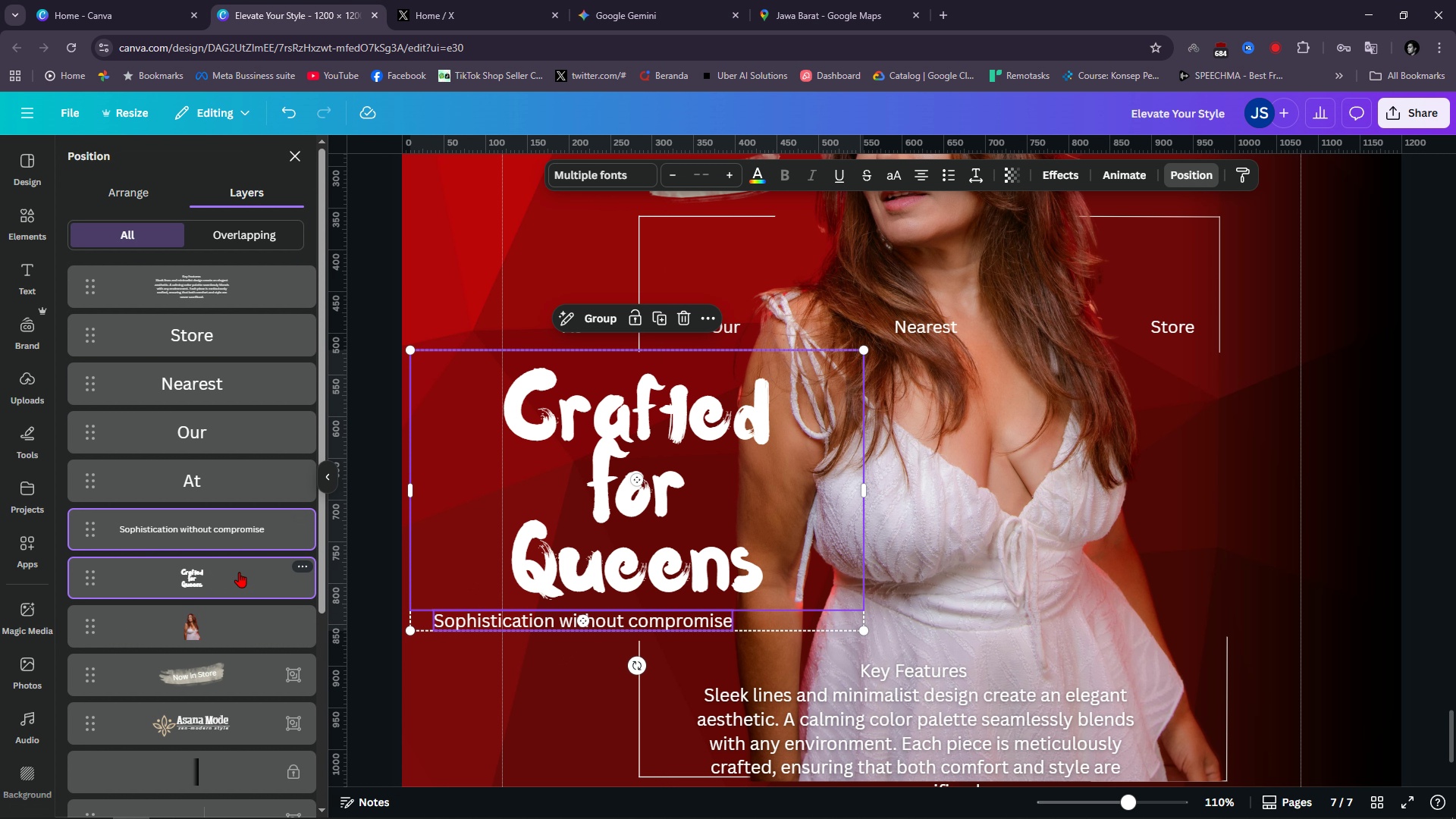 
left_click_drag(start_coordinate=[239, 575], to_coordinate=[264, 633])
 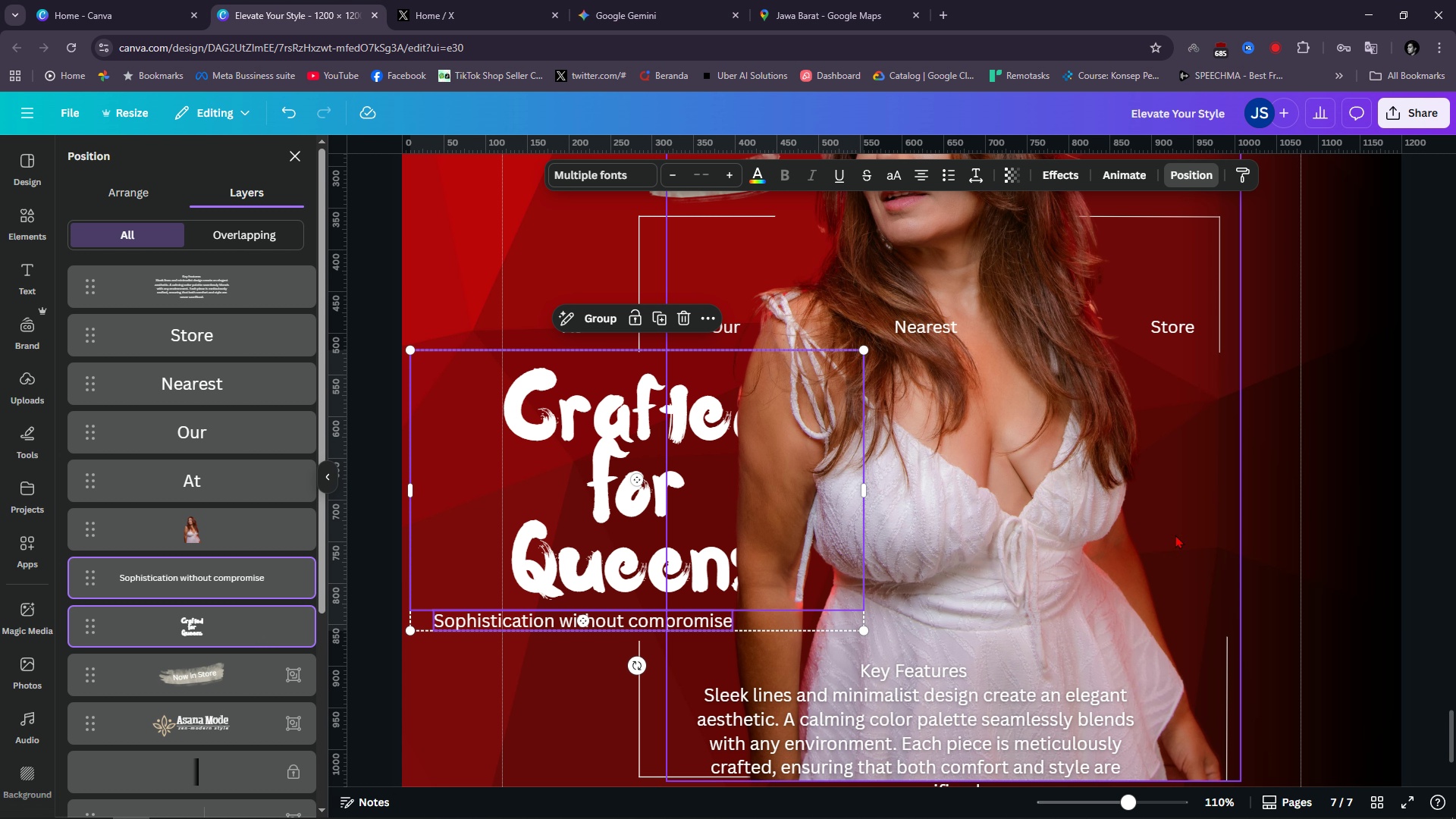 
left_click_drag(start_coordinate=[1291, 503], to_coordinate=[1296, 503])
 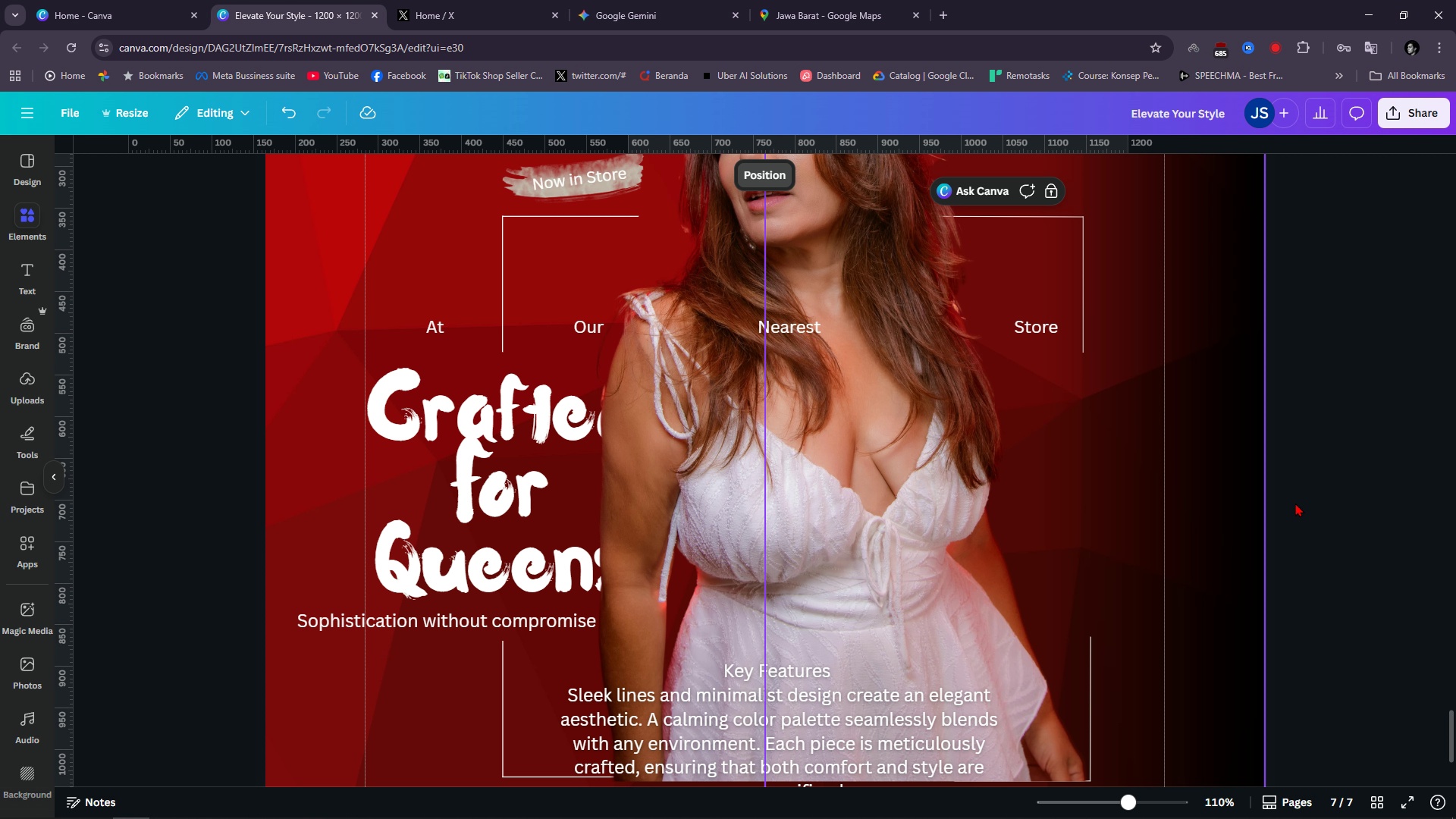 
hold_key(key=ControlLeft, duration=0.59)
scroll: coordinate [1295, 503], scroll_direction: down, amount: 4.0
 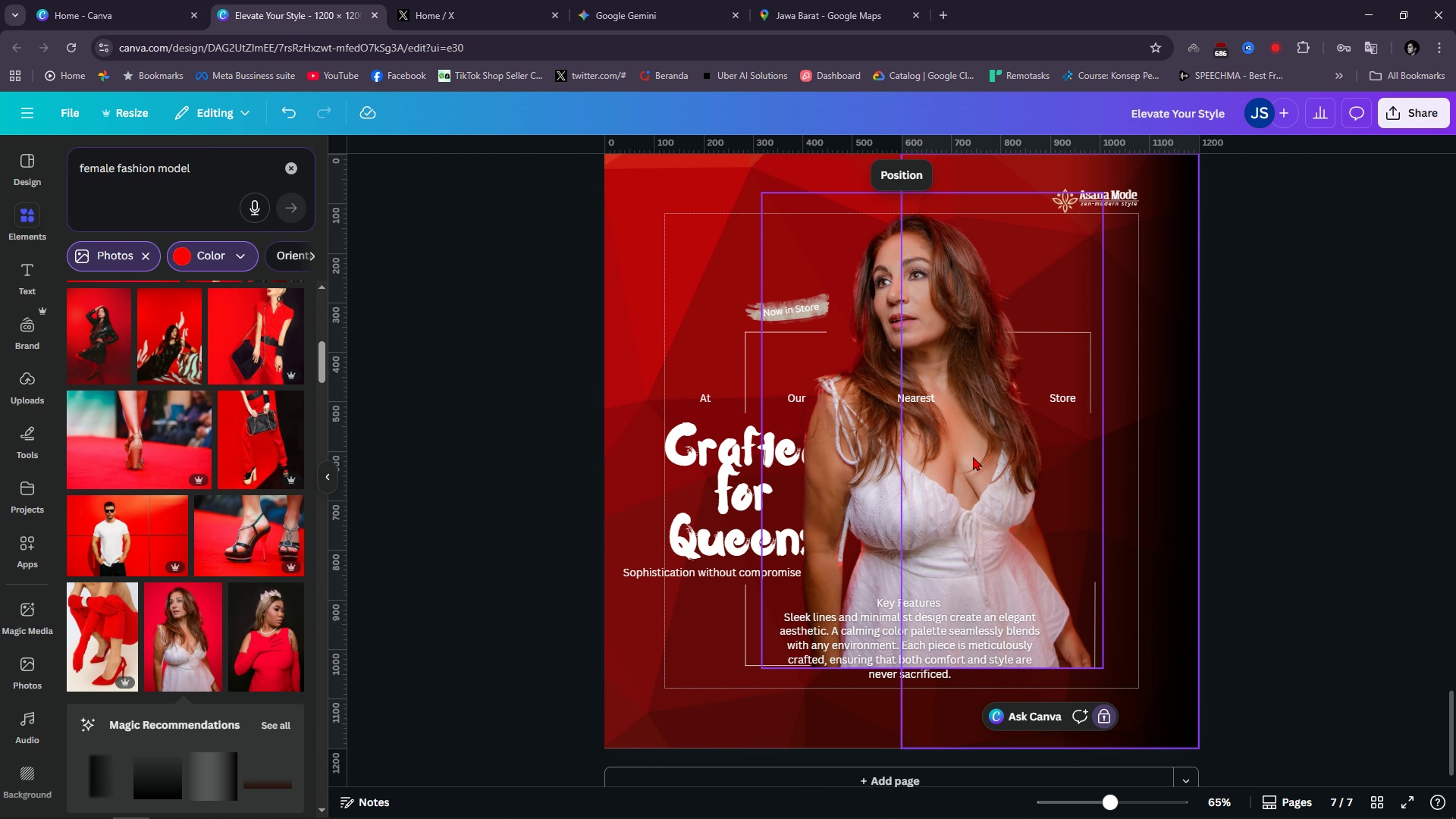 
left_click([973, 457])
 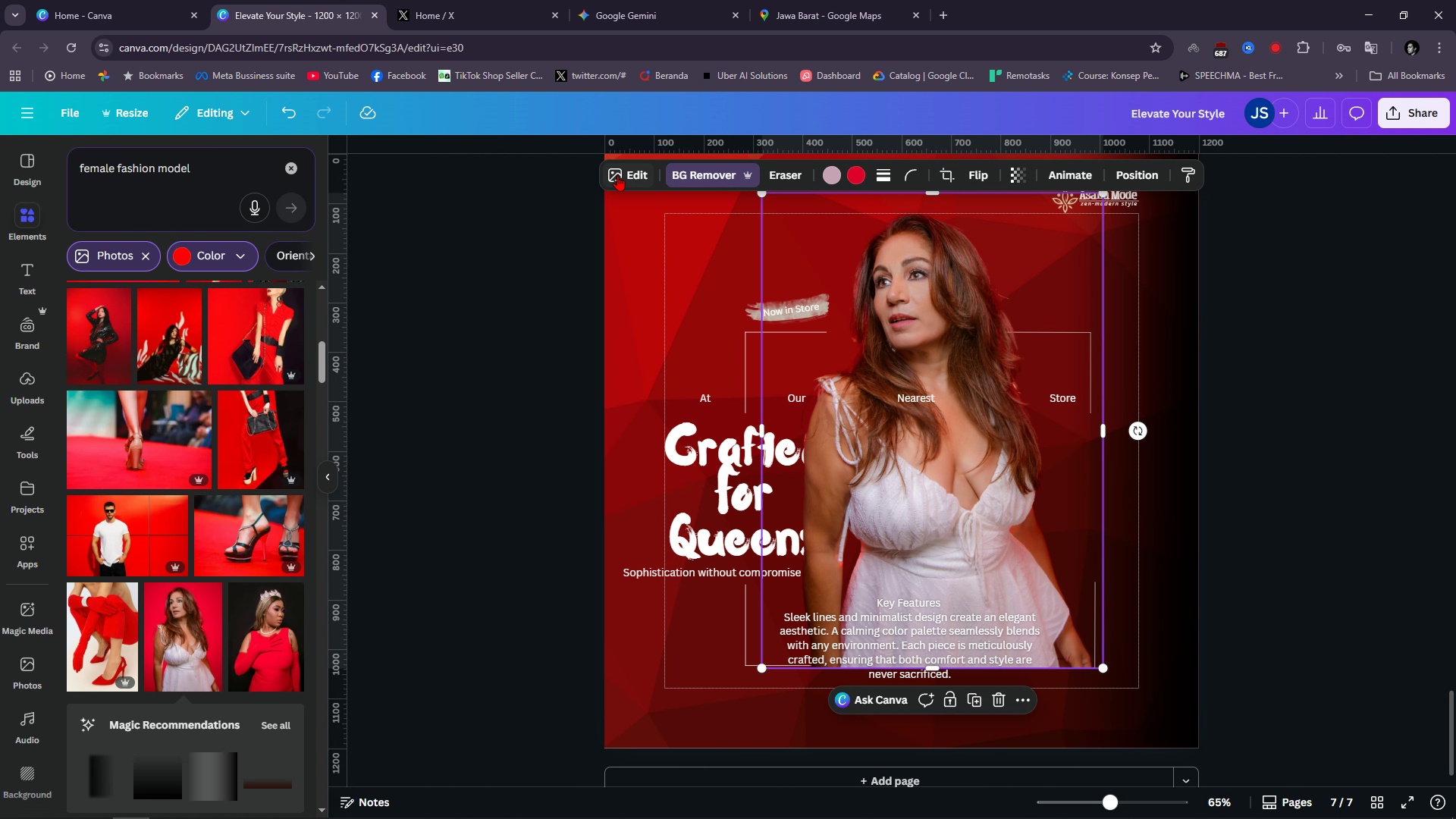 
left_click([617, 174])
 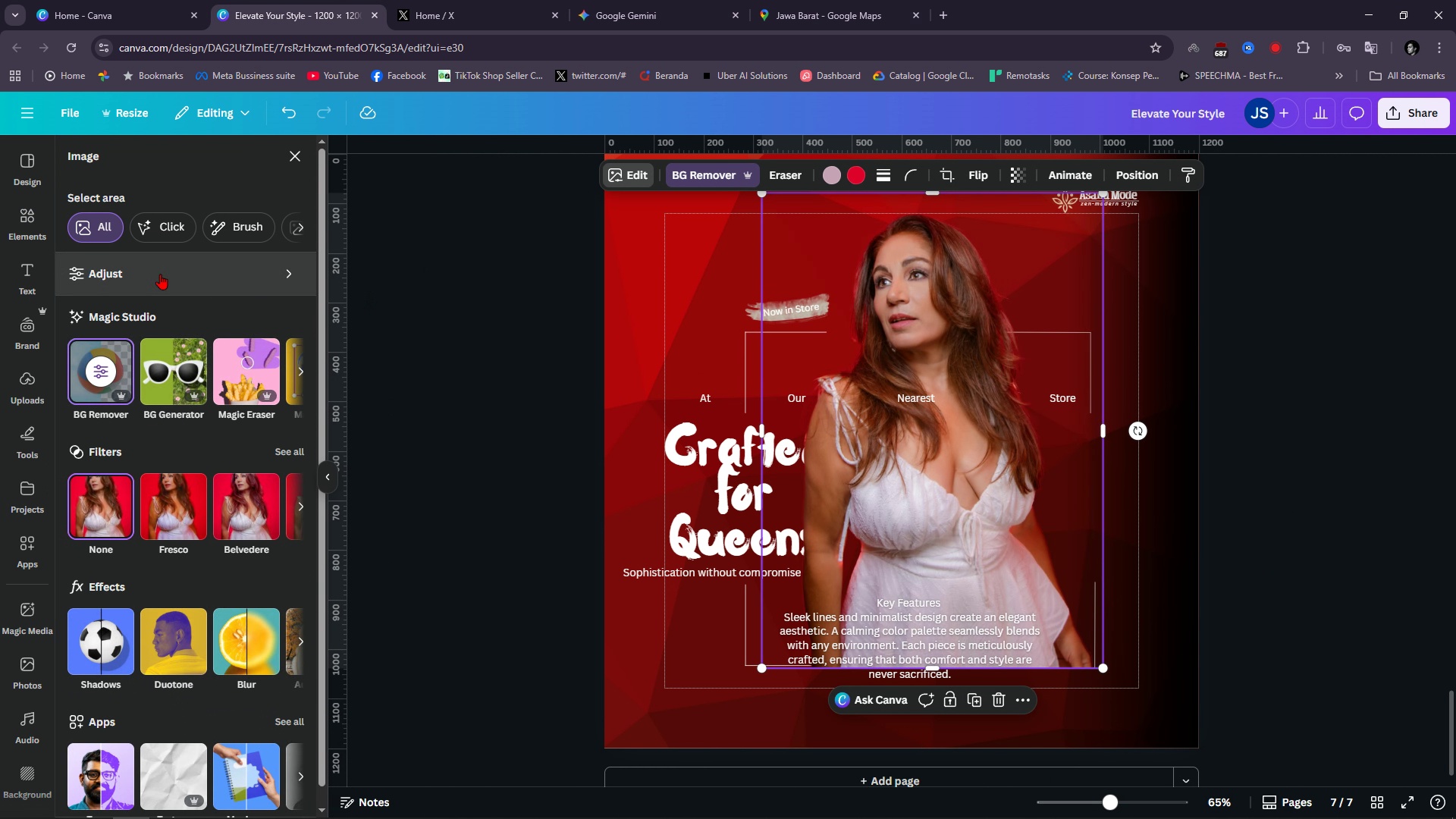 
left_click([160, 274])
 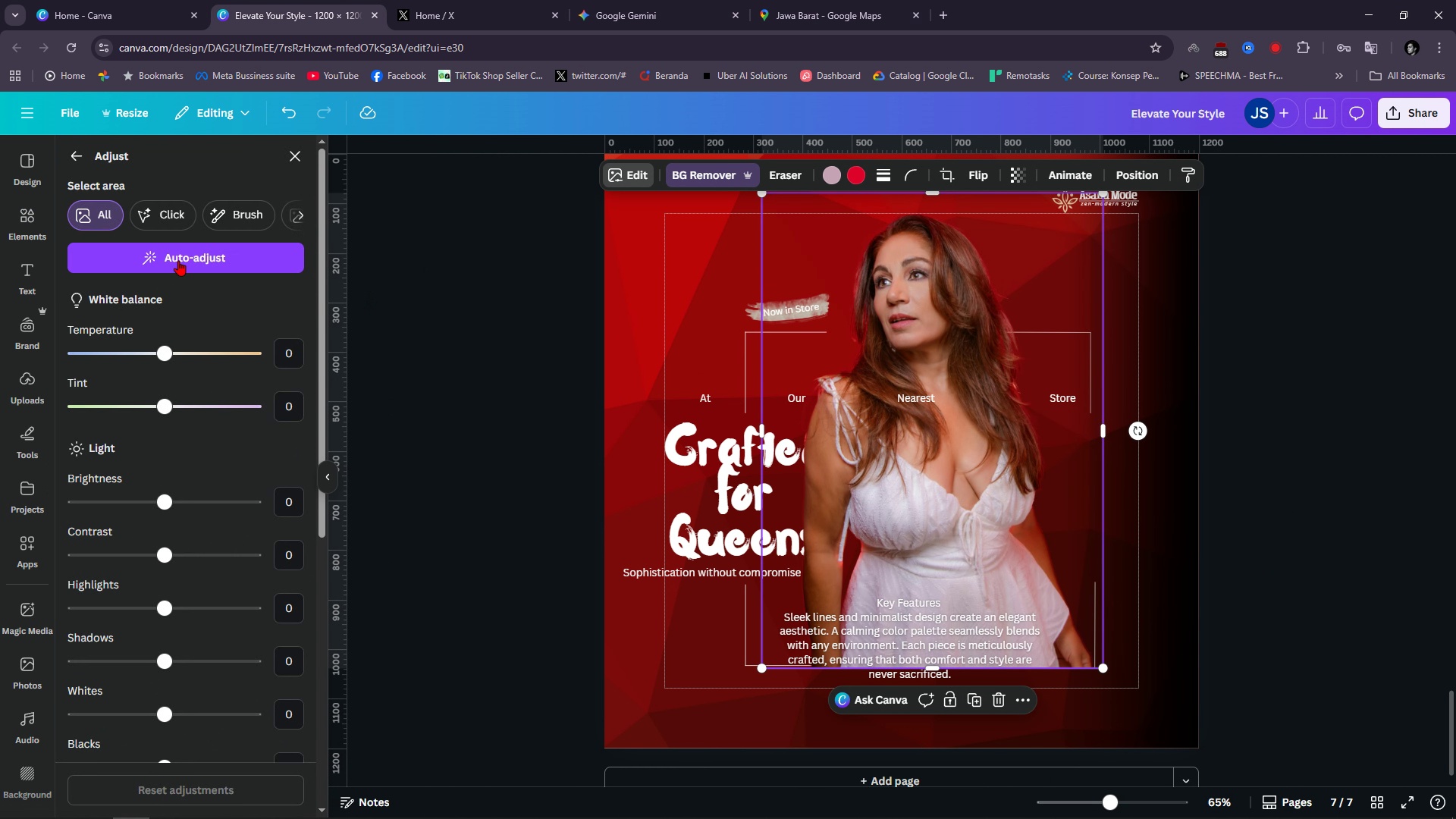 
left_click([186, 249])
 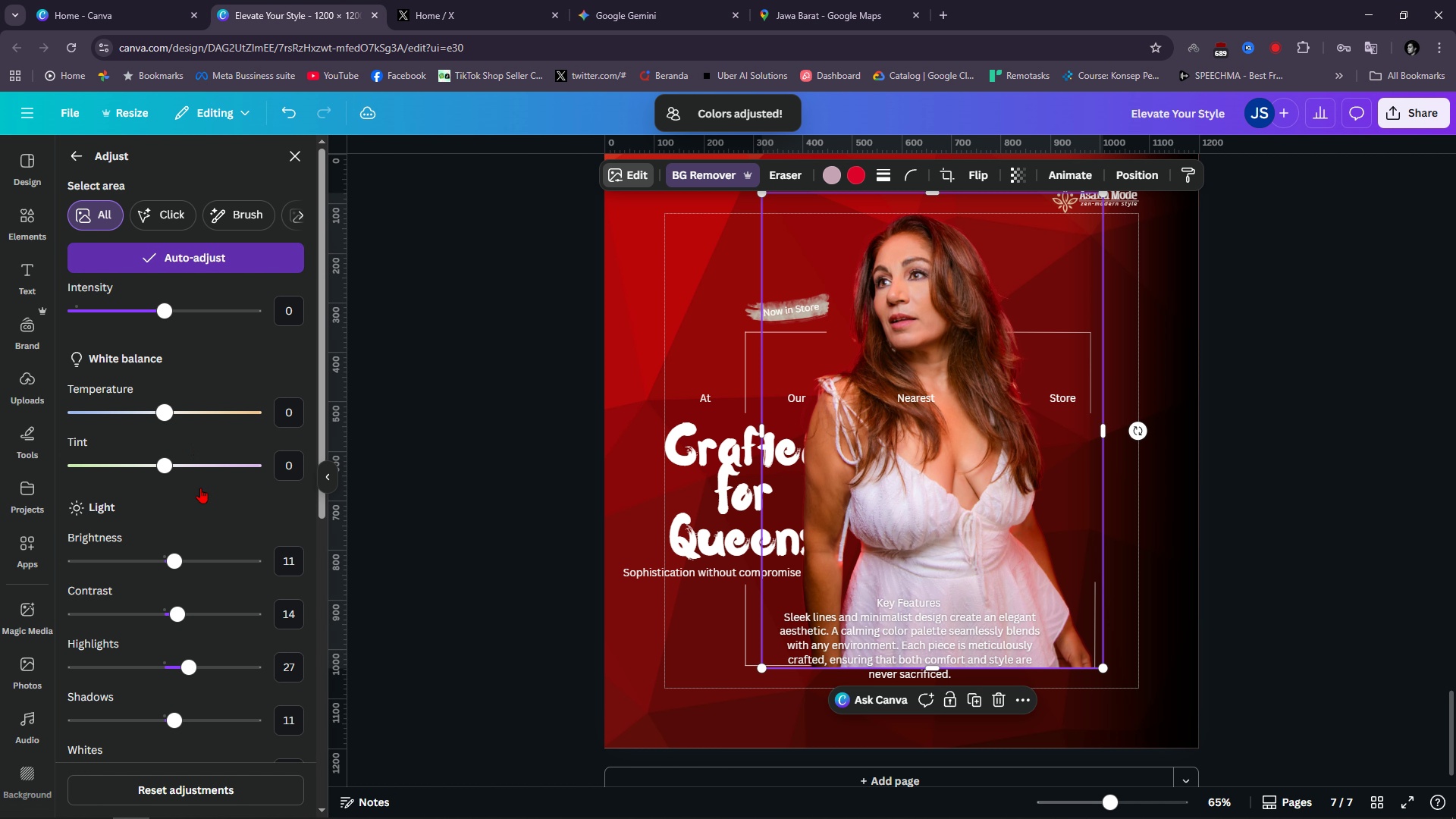 
left_click_drag(start_coordinate=[181, 557], to_coordinate=[191, 563])
 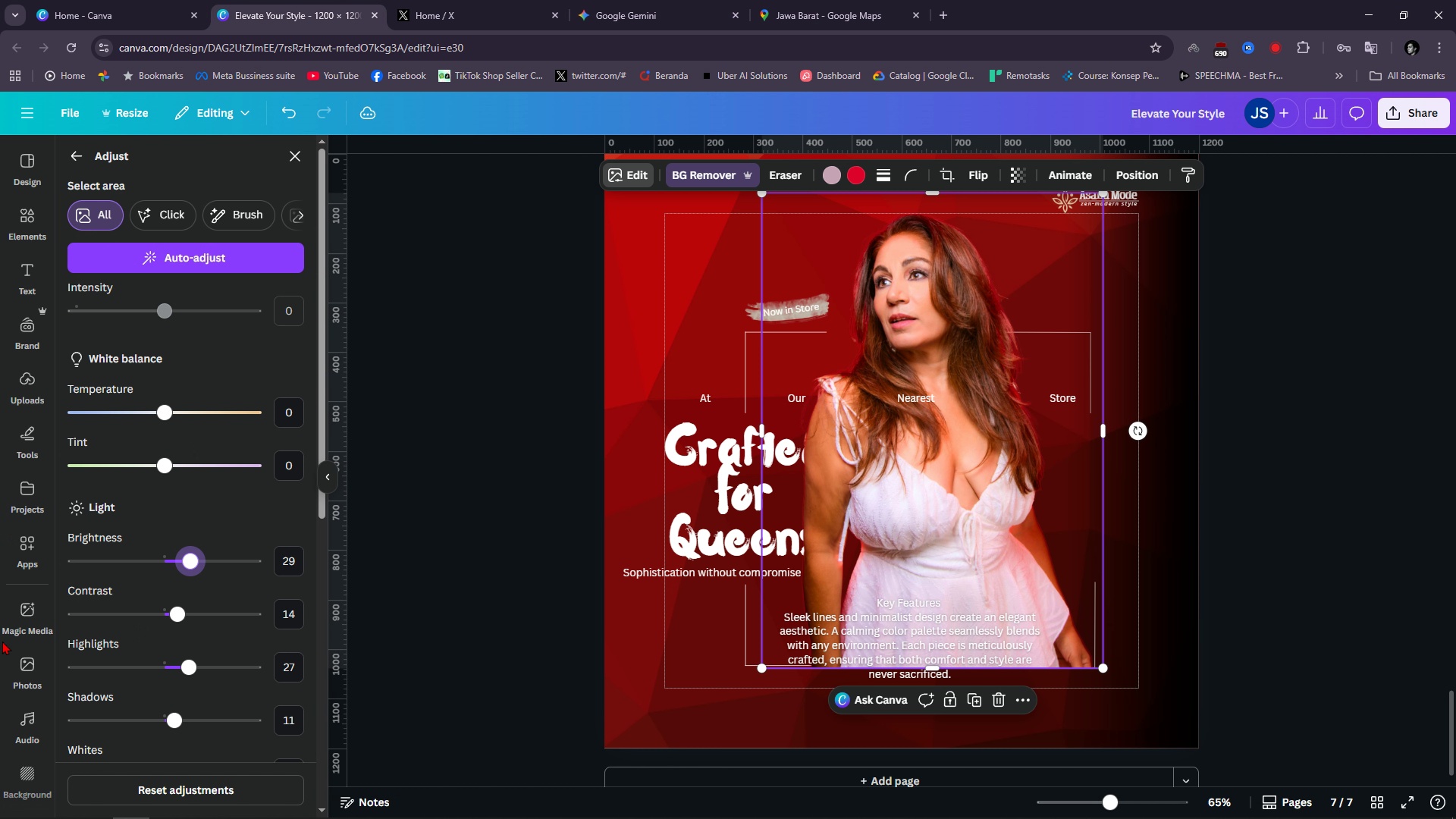 
wait(5.39)
 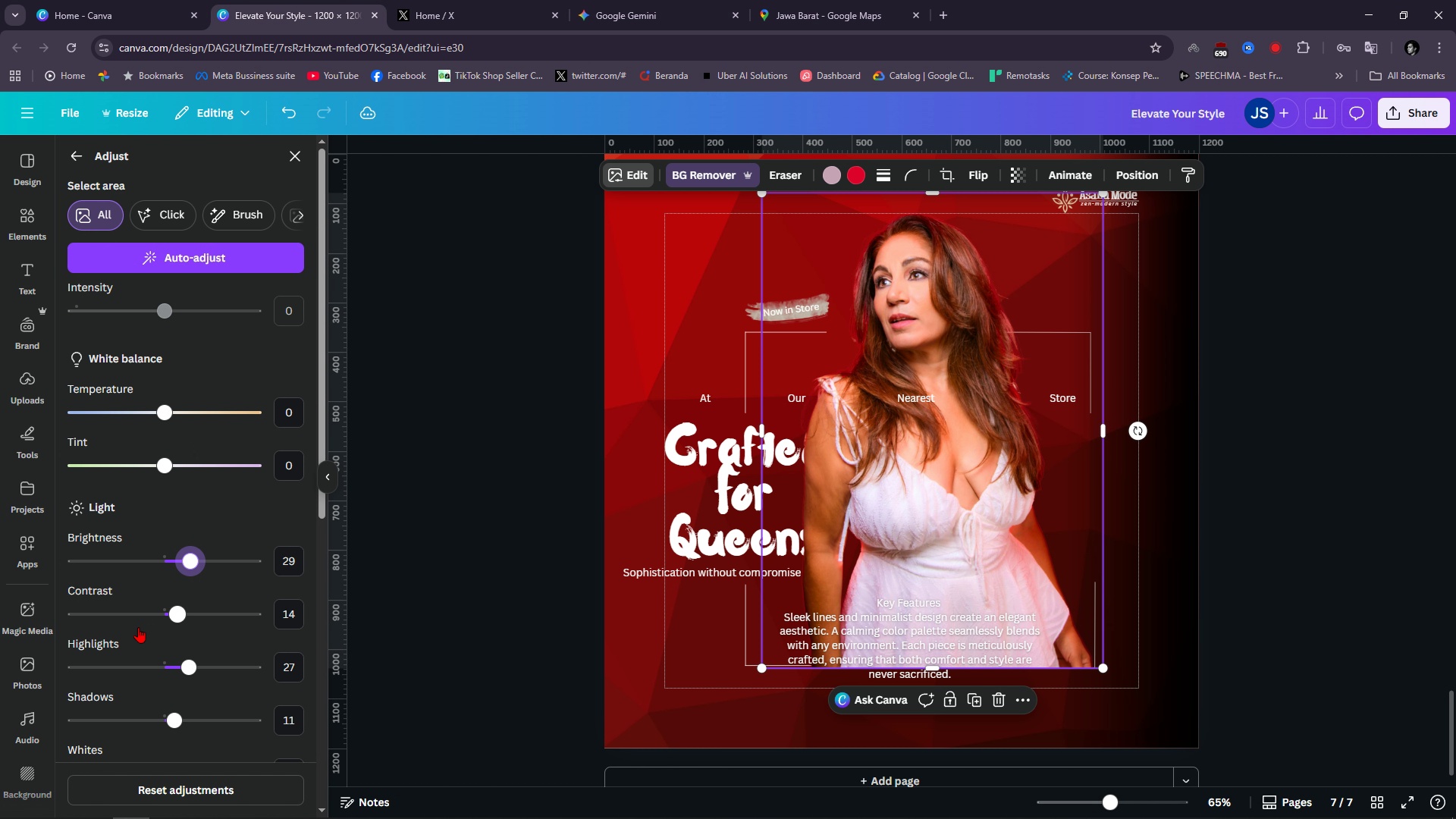 
left_click_drag(start_coordinate=[170, 720], to_coordinate=[168, 725])
 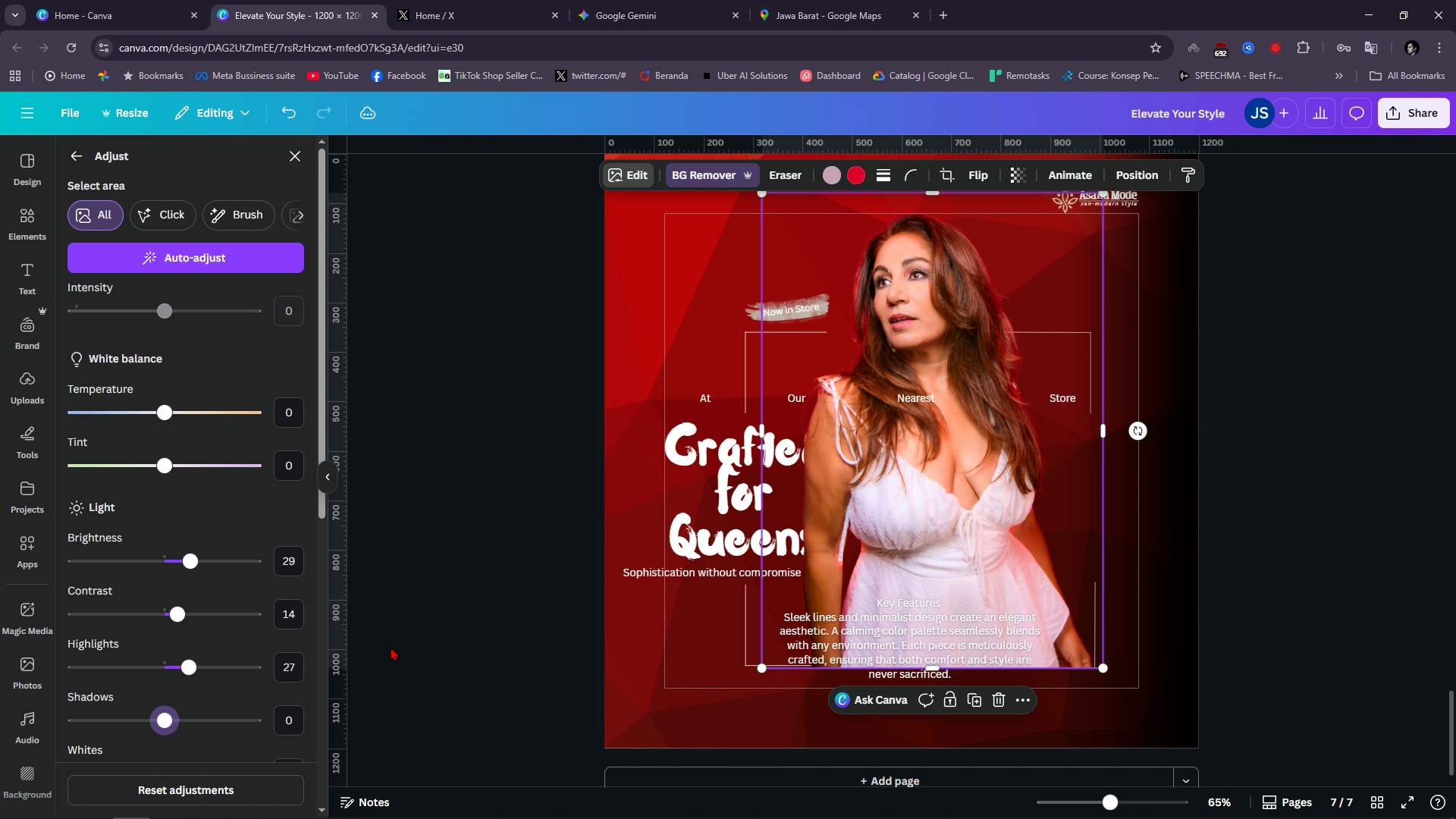 
left_click([391, 647])
 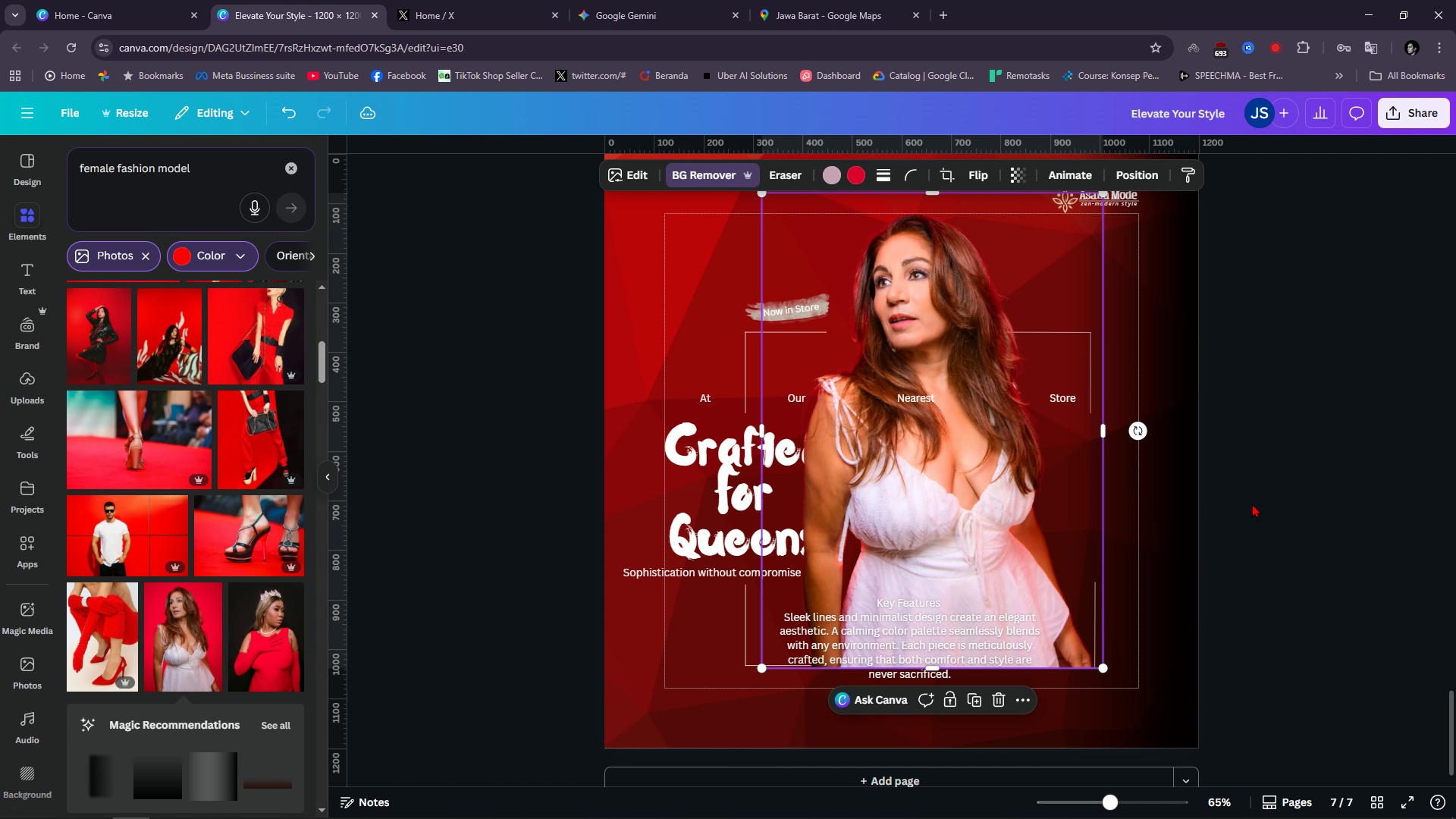 
left_click_drag(start_coordinate=[1253, 504], to_coordinate=[1260, 504])
 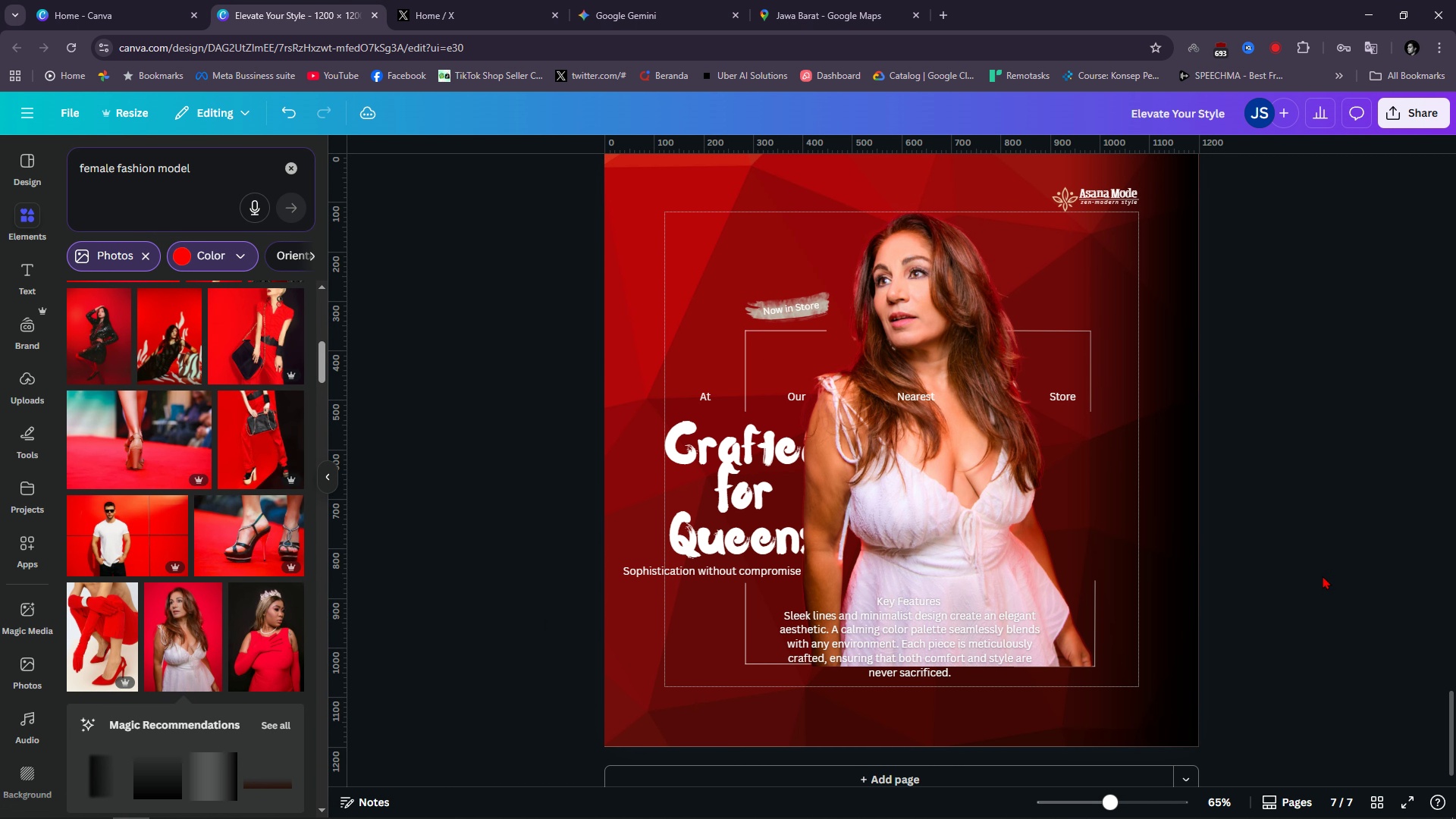 
scroll: coordinate [1323, 576], scroll_direction: down, amount: 1.0
 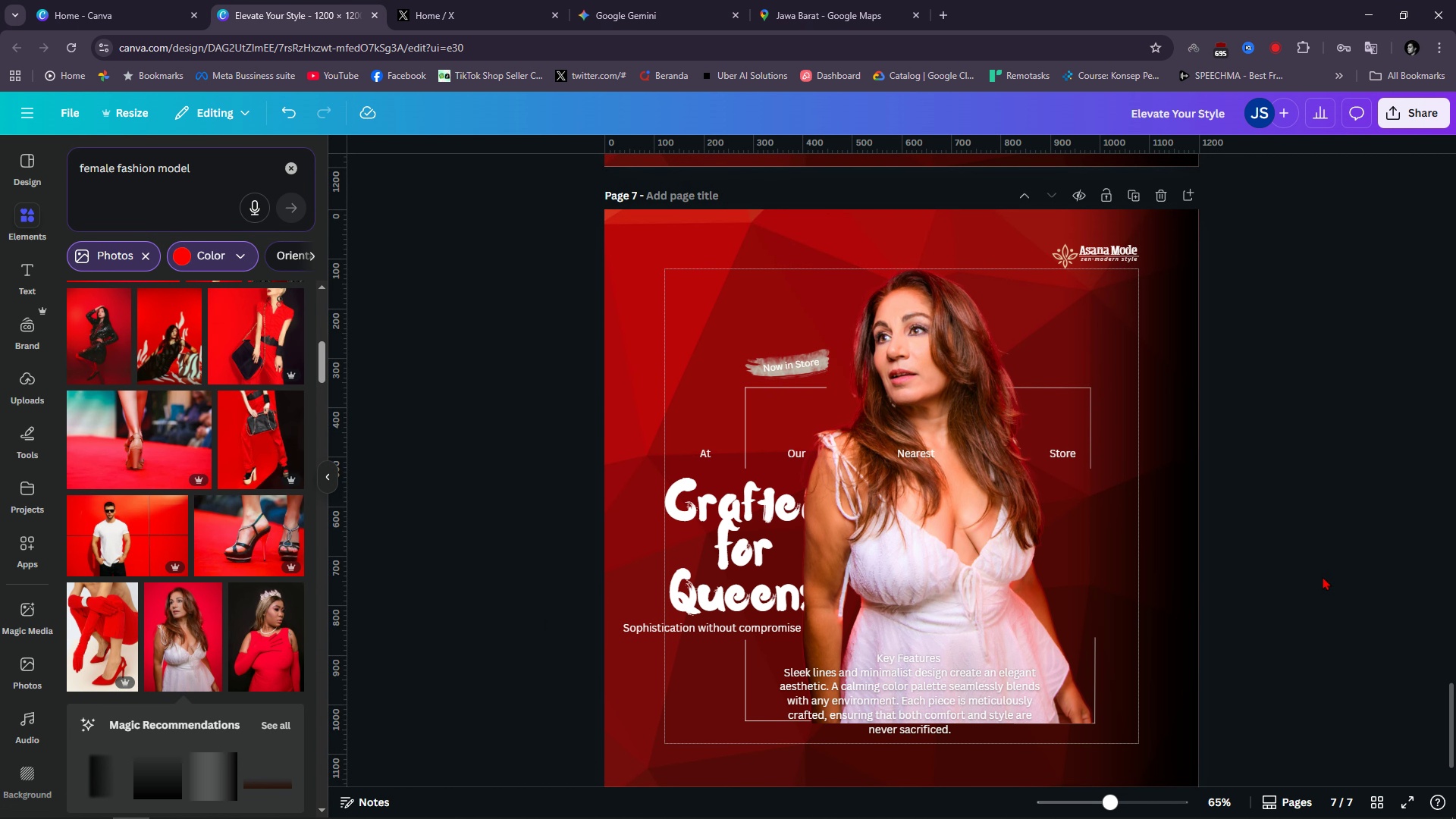 
wait(6.24)
 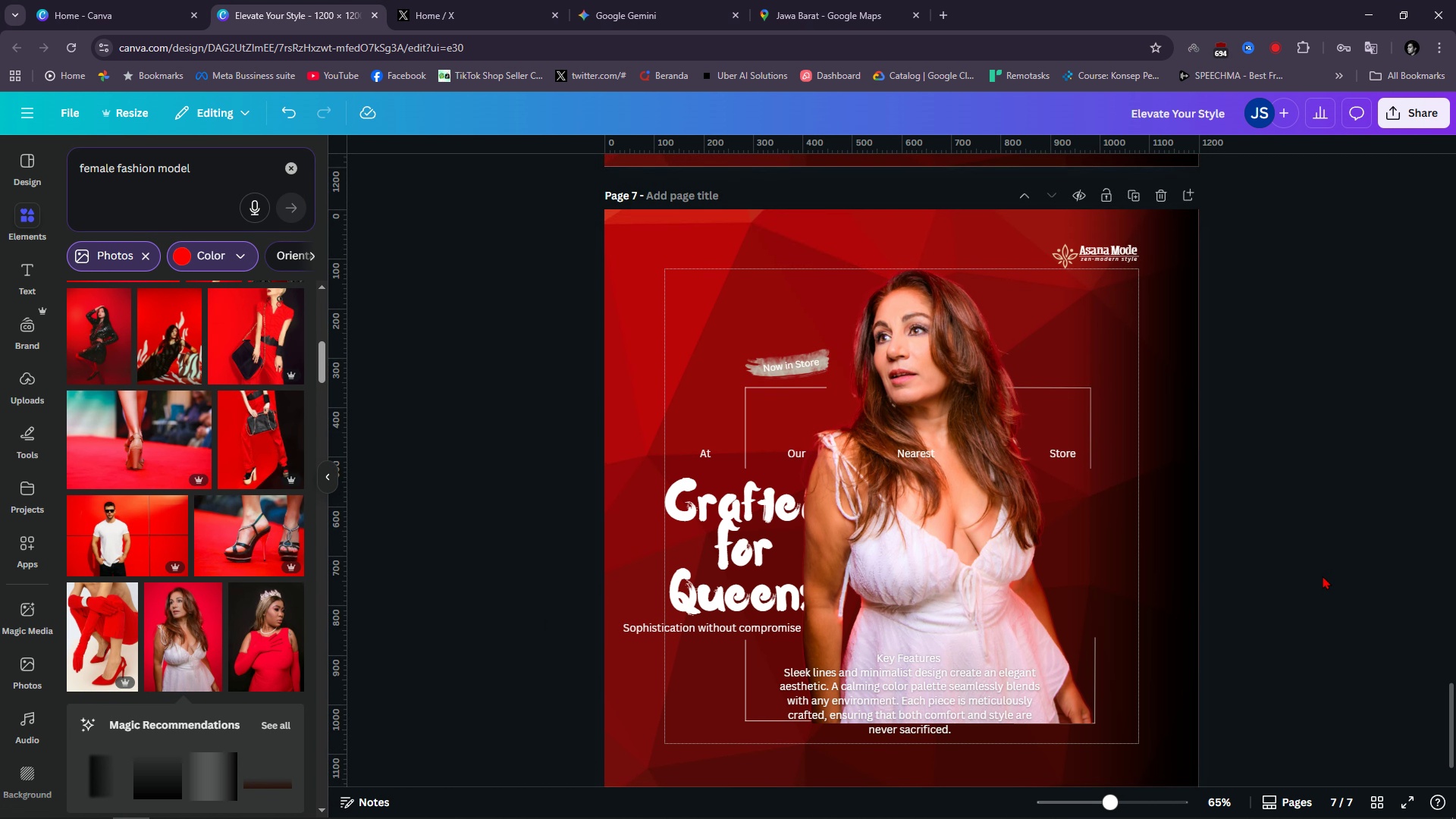 
scroll: coordinate [1238, 565], scroll_direction: down, amount: 1.0
 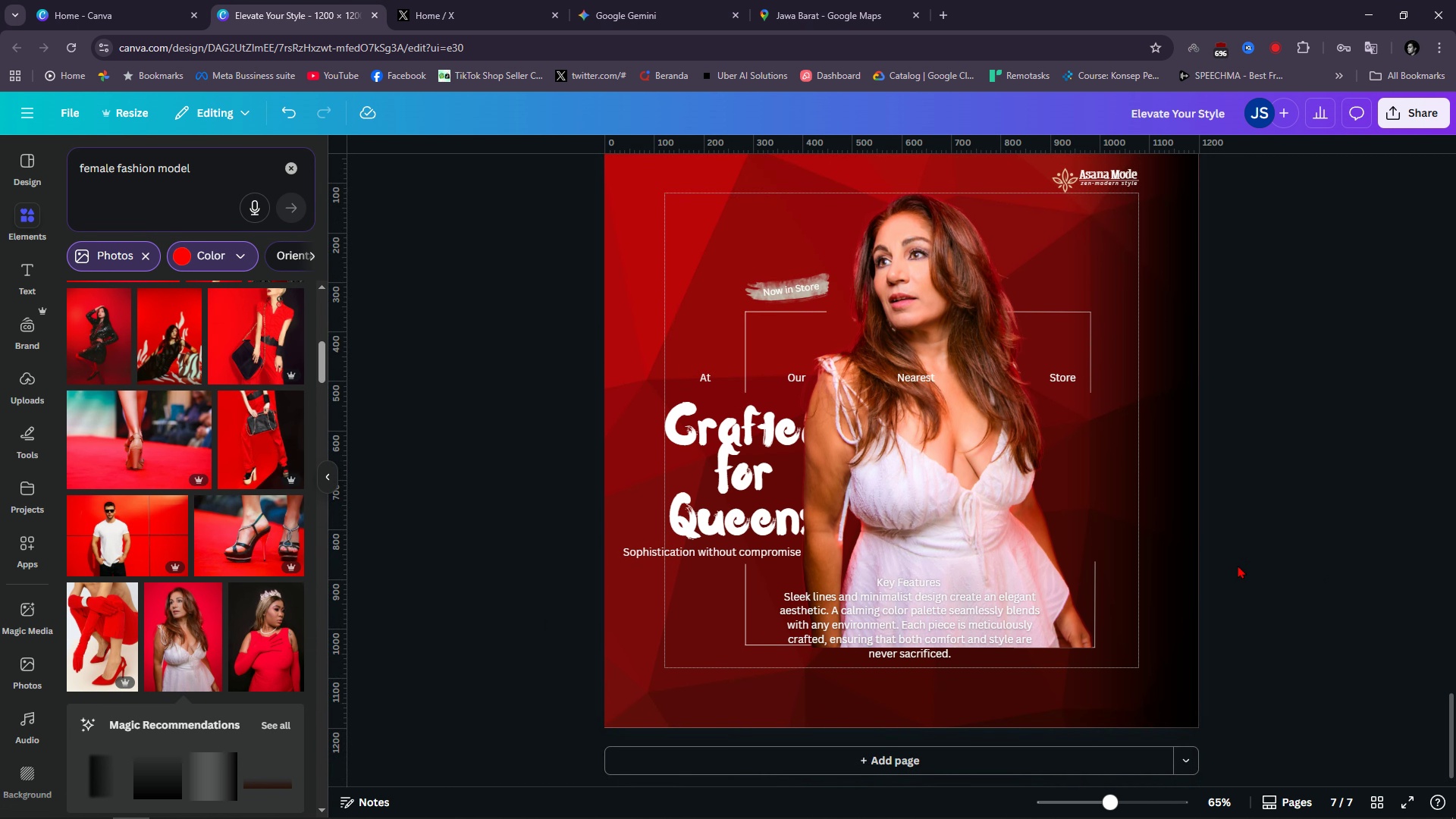 
hold_key(key=ControlLeft, duration=1.03)
scroll: coordinate [1238, 565], scroll_direction: down, amount: 6.0
 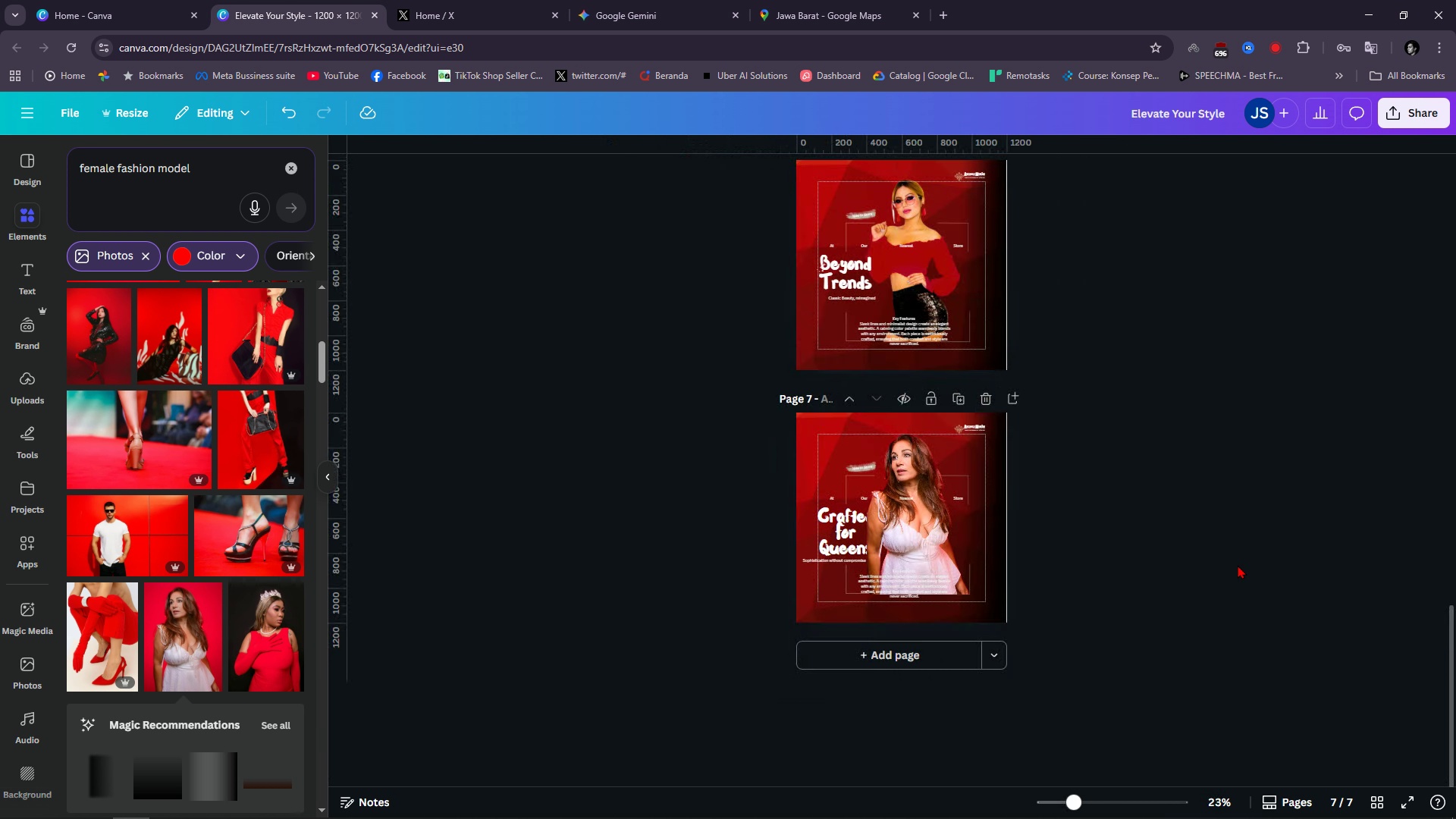 
scroll: coordinate [1238, 565], scroll_direction: up, amount: 4.0
 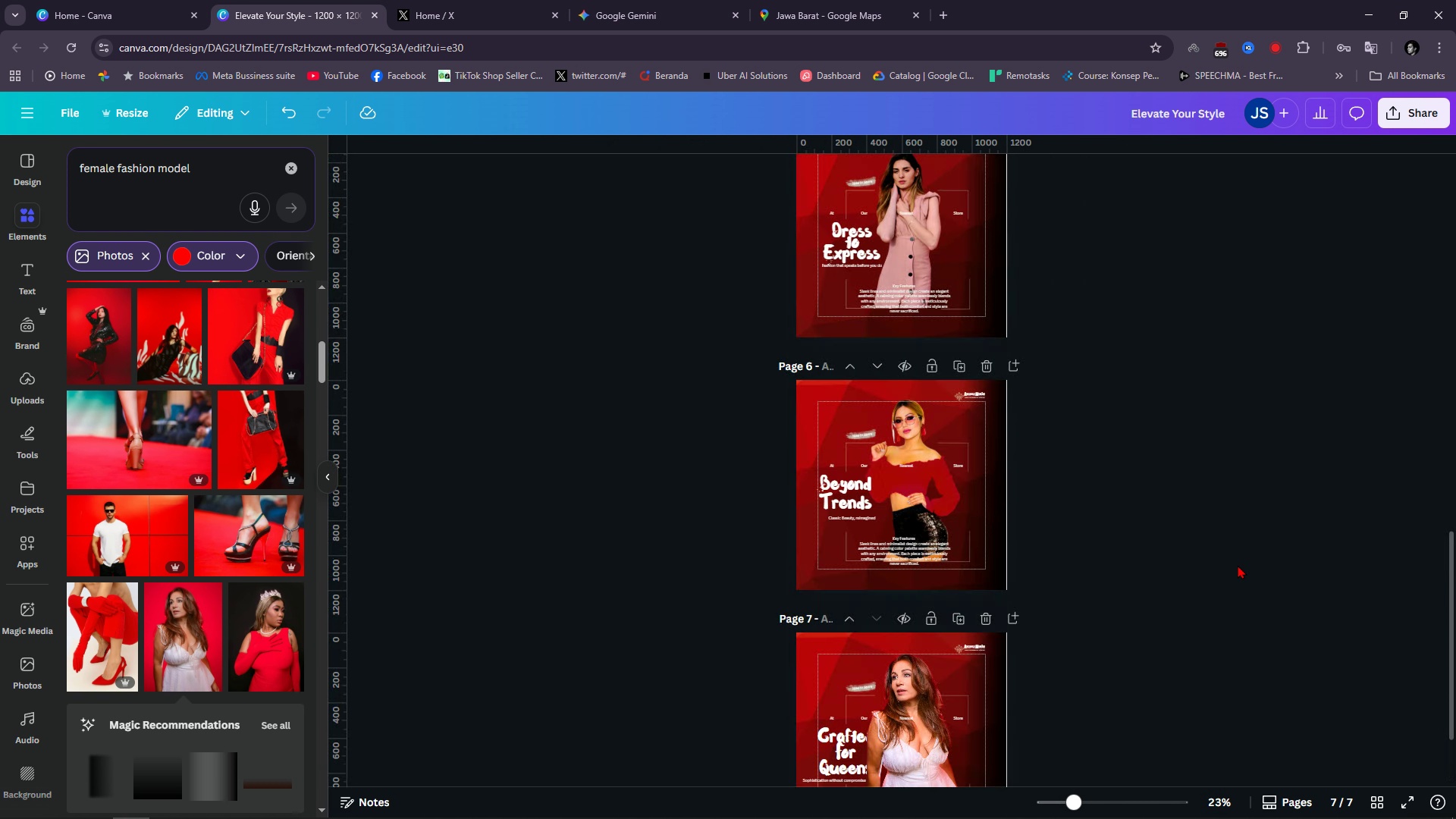 
scroll: coordinate [1103, 687], scroll_direction: down, amount: 13.0
 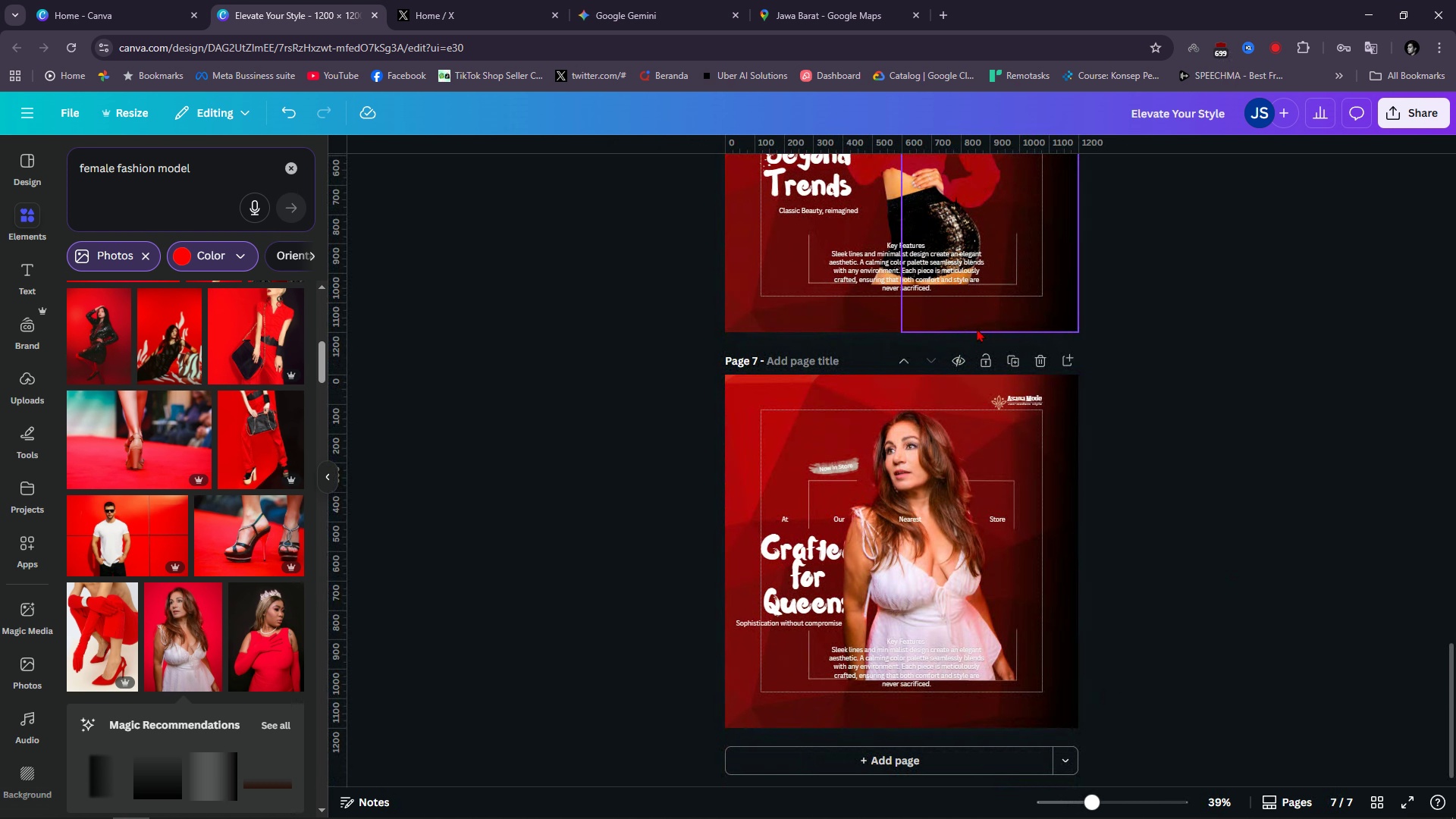 
hold_key(key=ControlLeft, duration=0.34)
 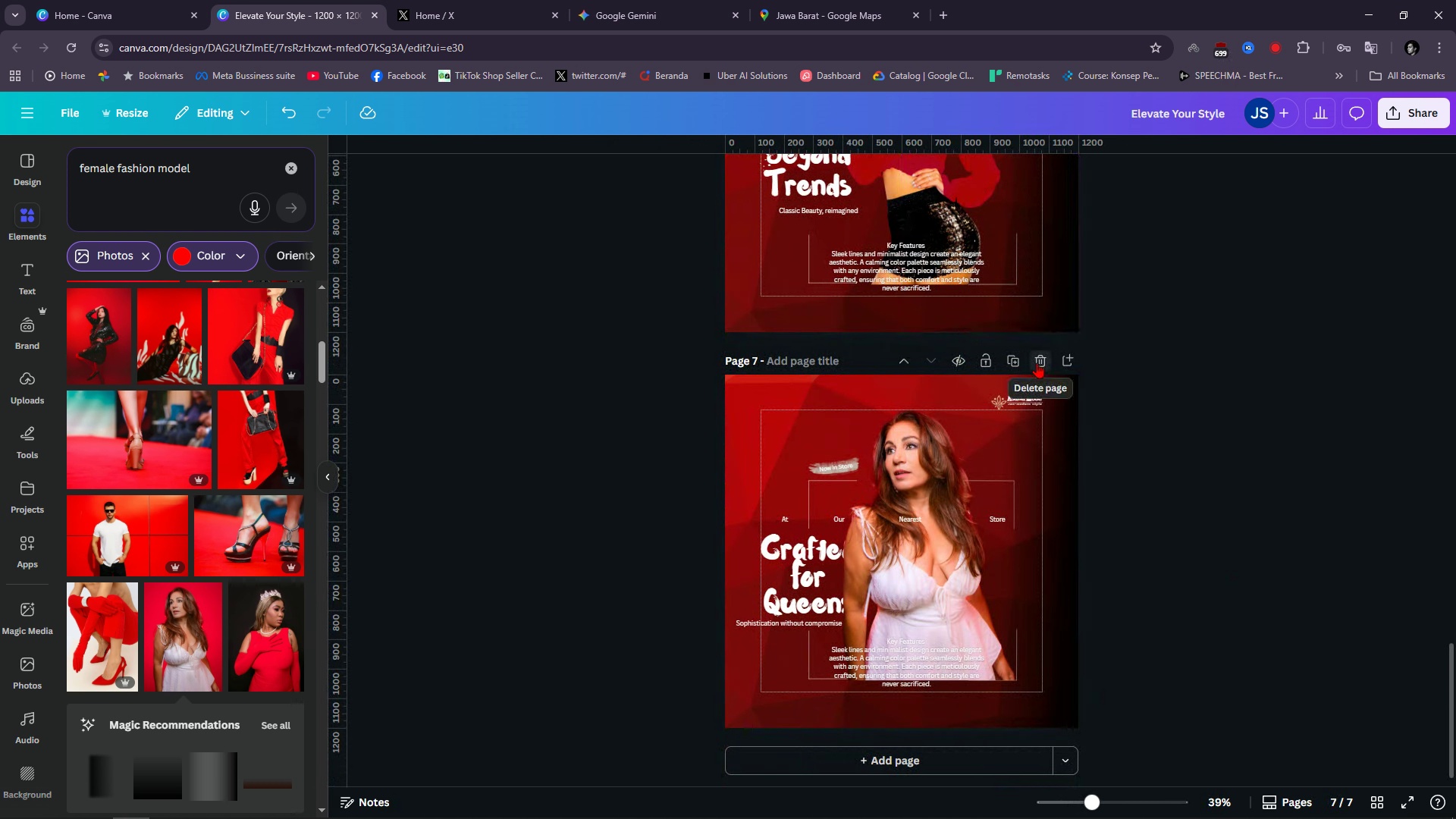 
left_click([1010, 364])
 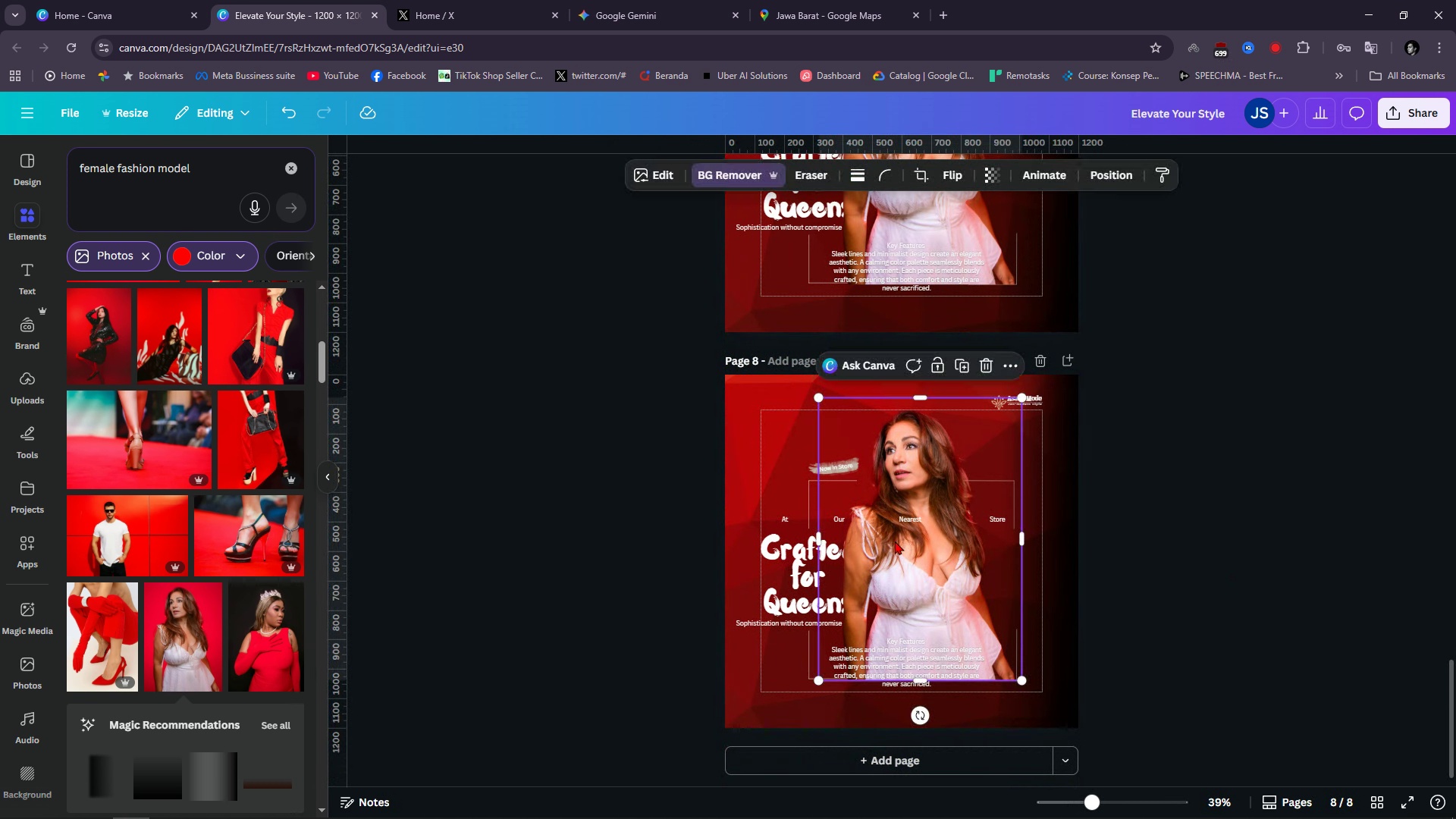 
left_click([895, 541])
 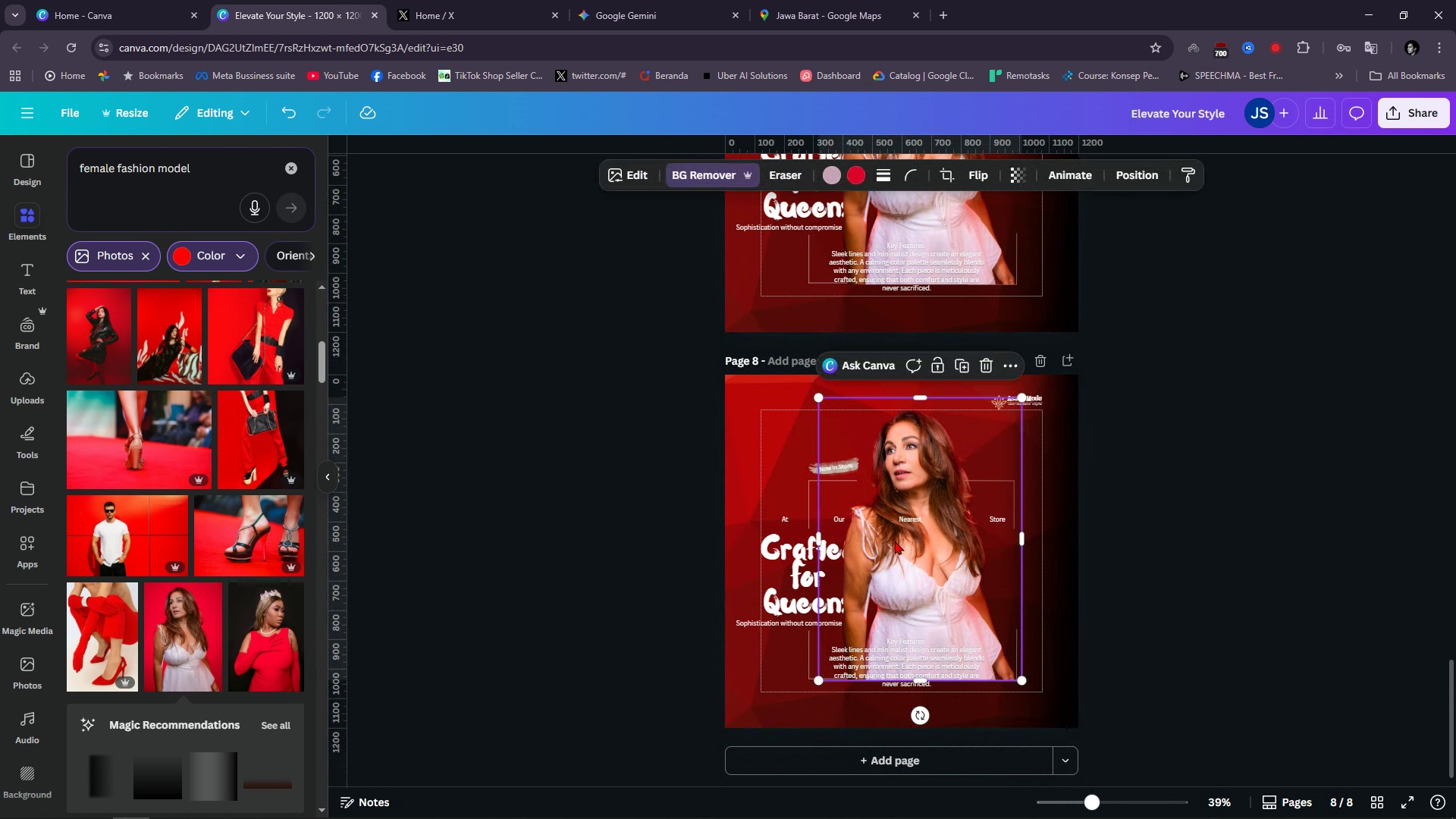 
key(Backspace)
 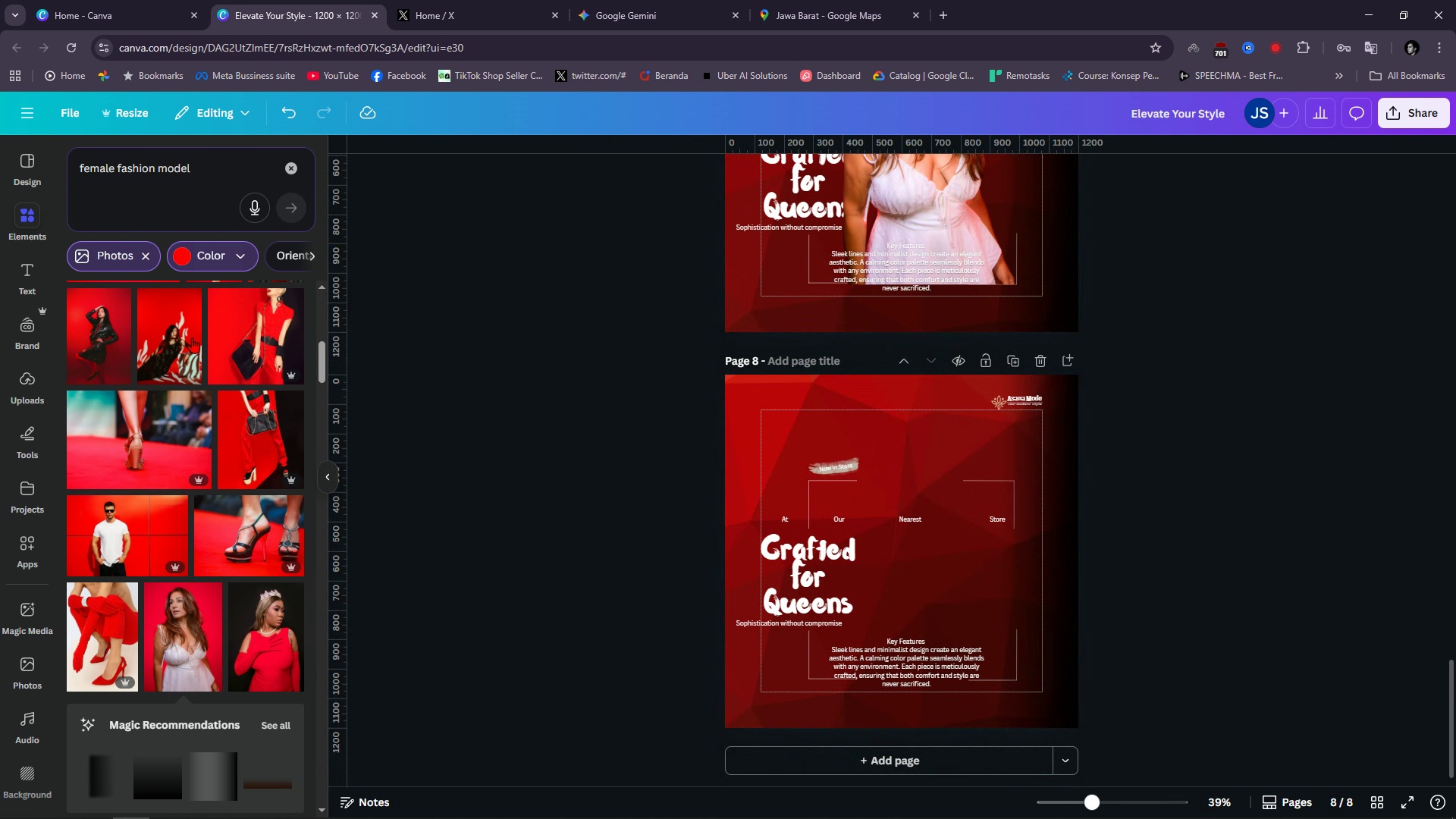 
scroll: coordinate [218, 617], scroll_direction: down, amount: 8.0
 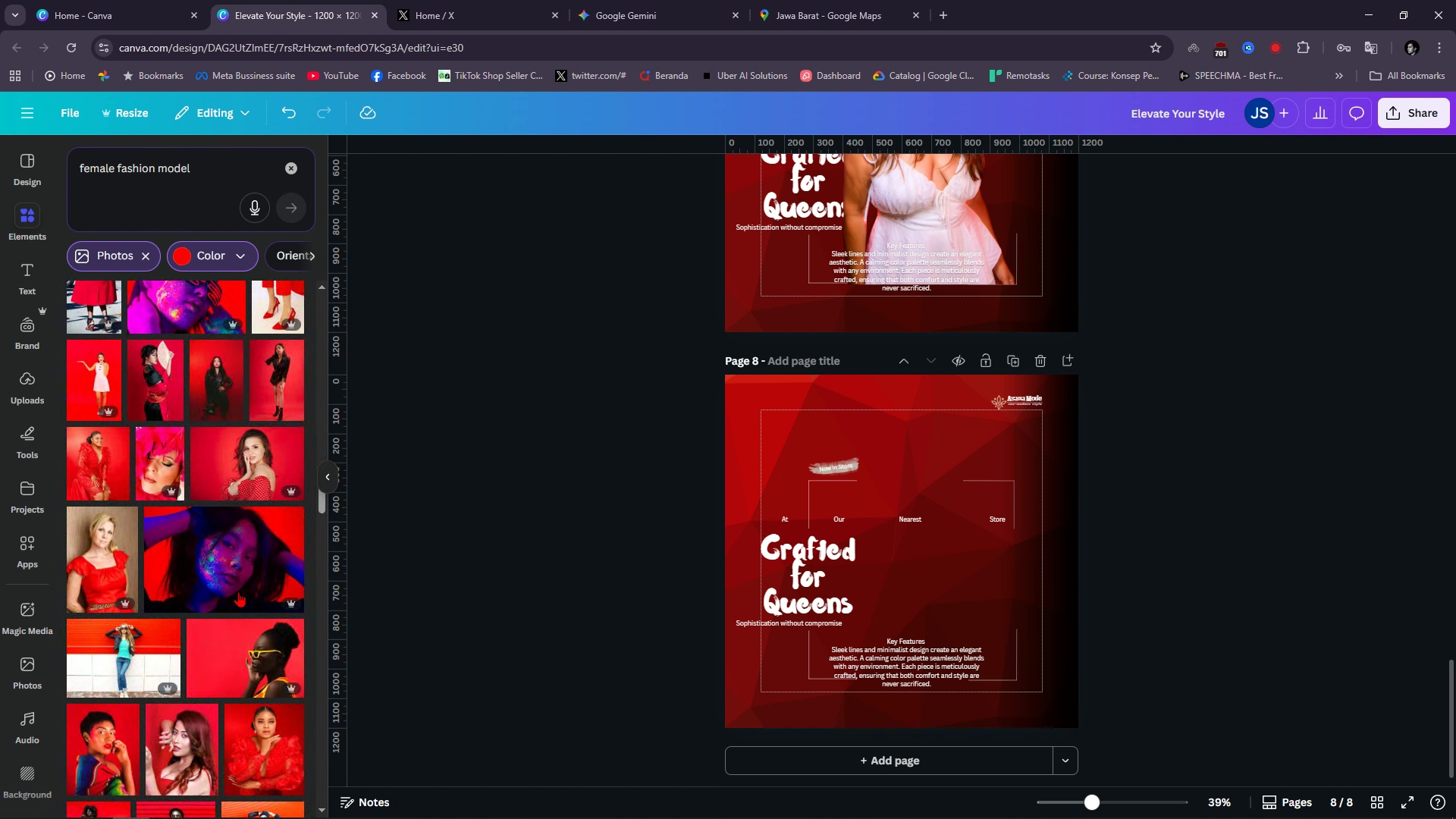 
left_click([281, 391])
 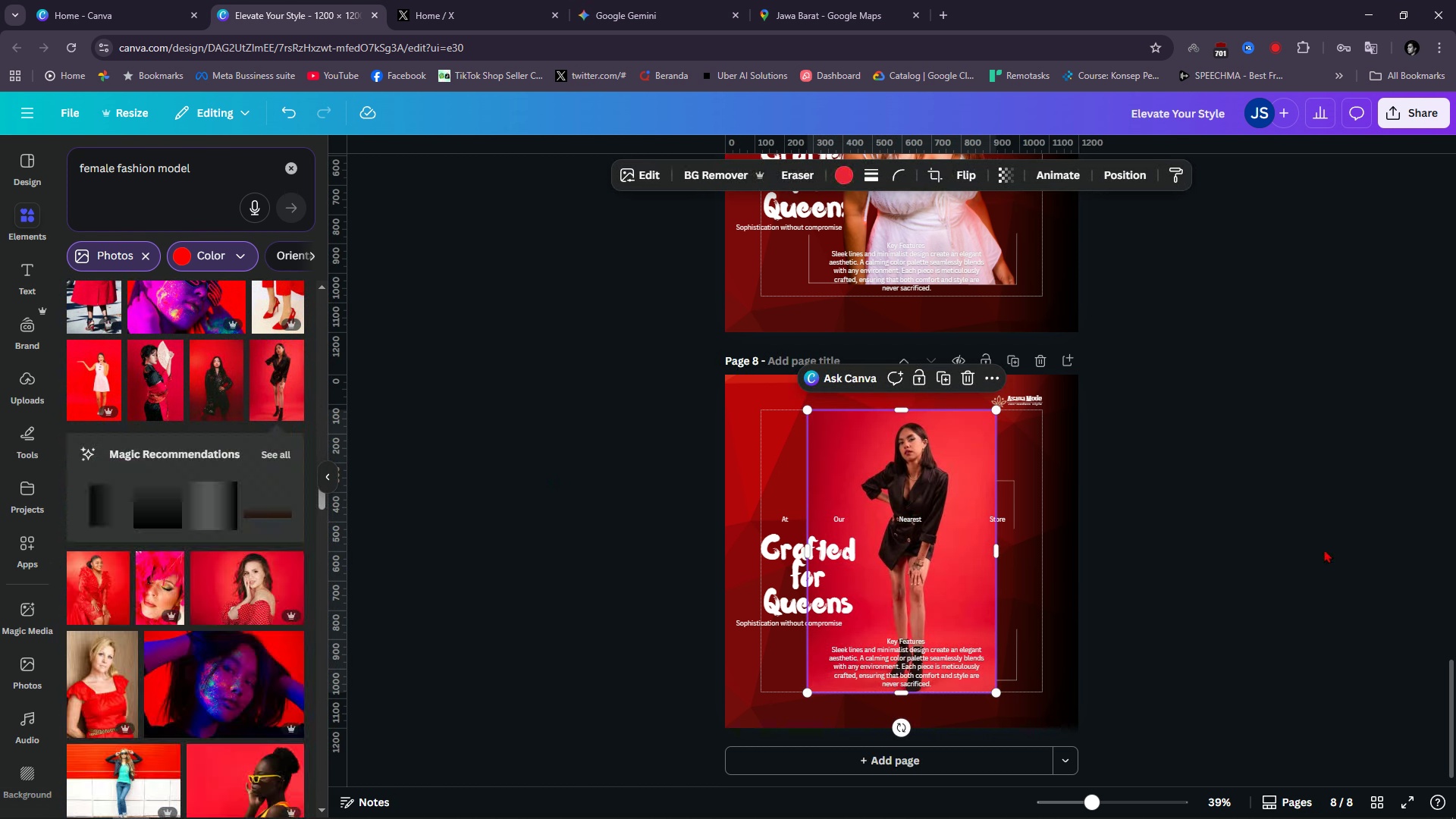 
left_click([1324, 549])
 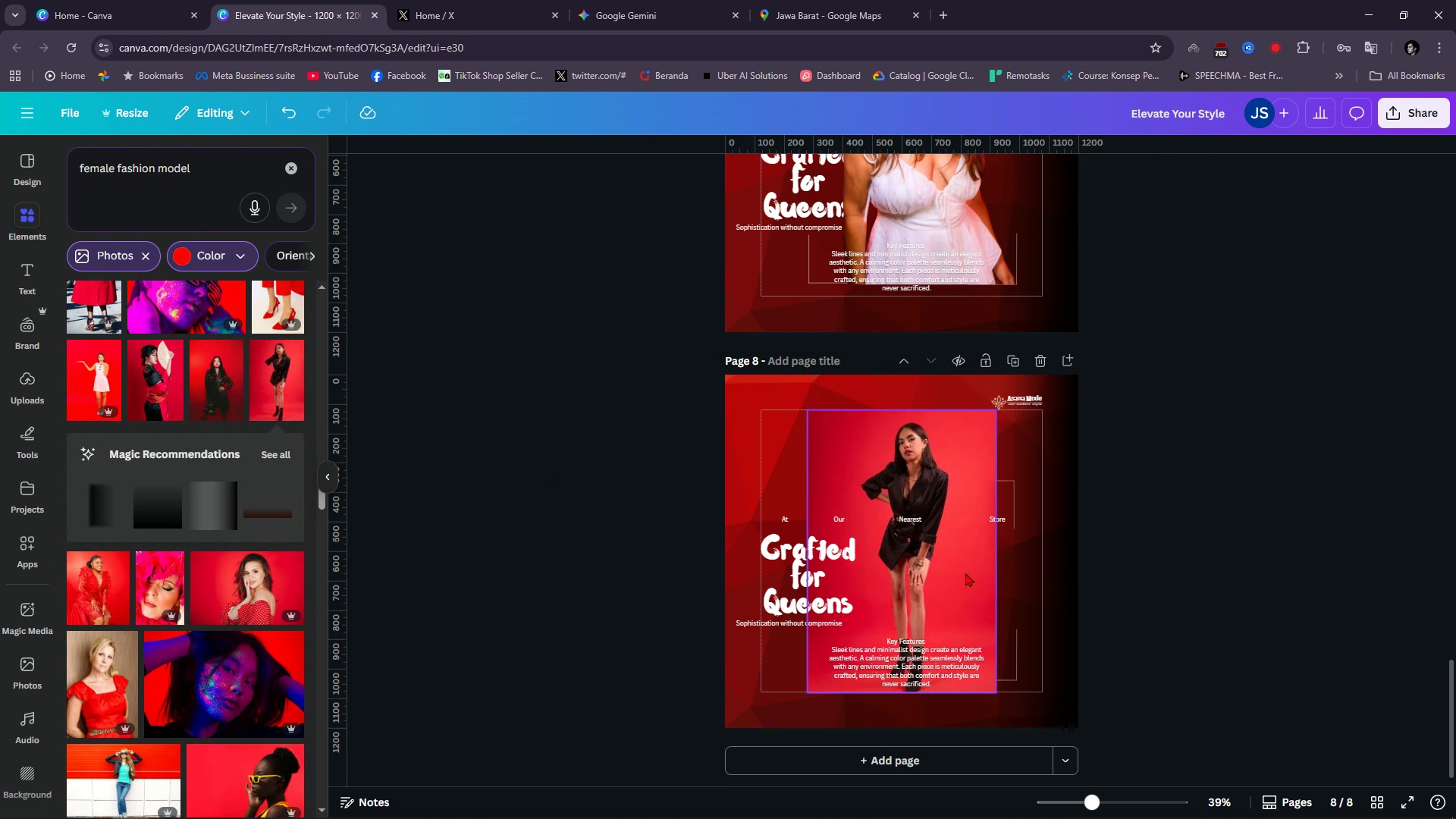 
left_click([965, 573])
 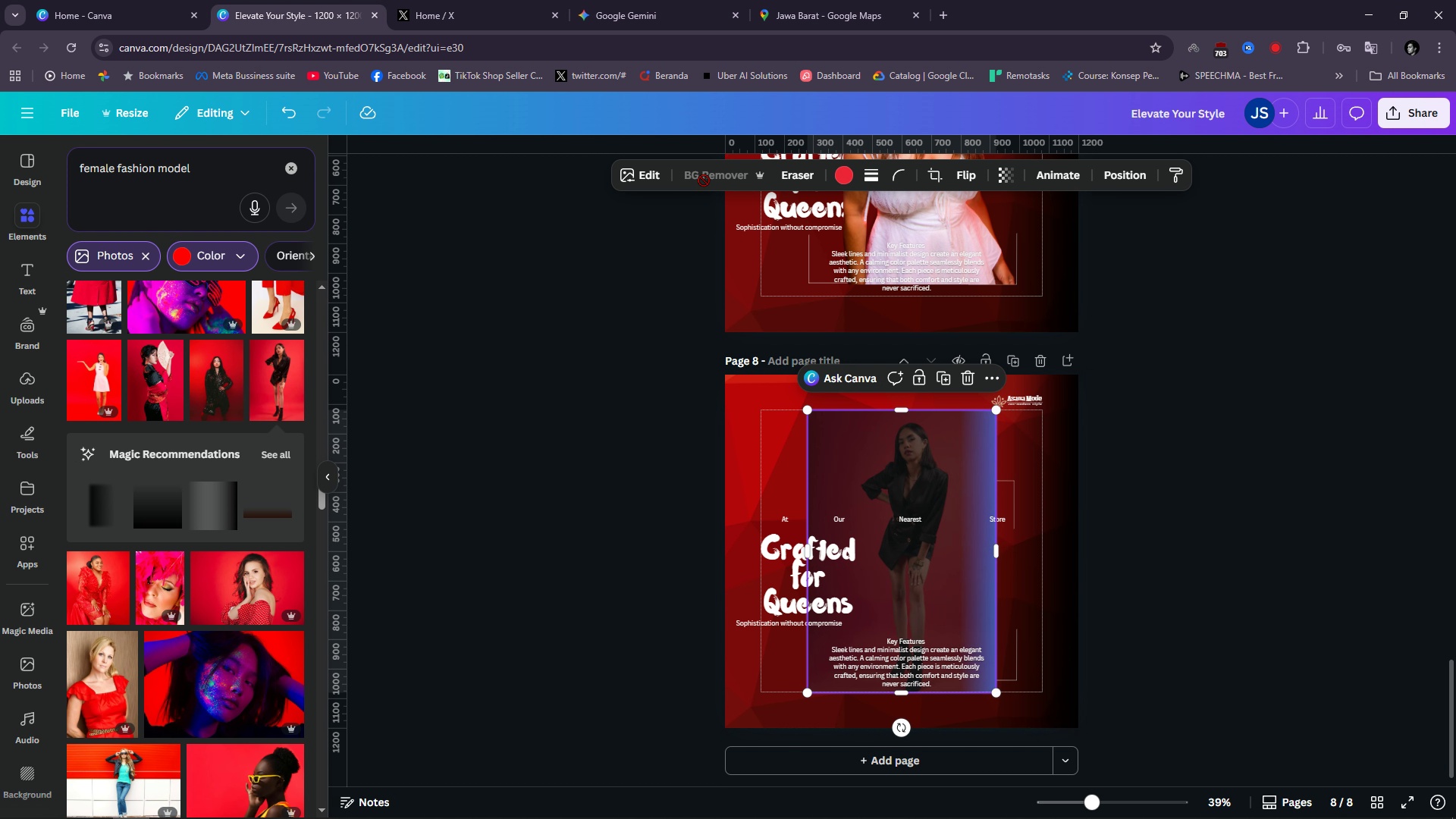 
wait(9.92)
 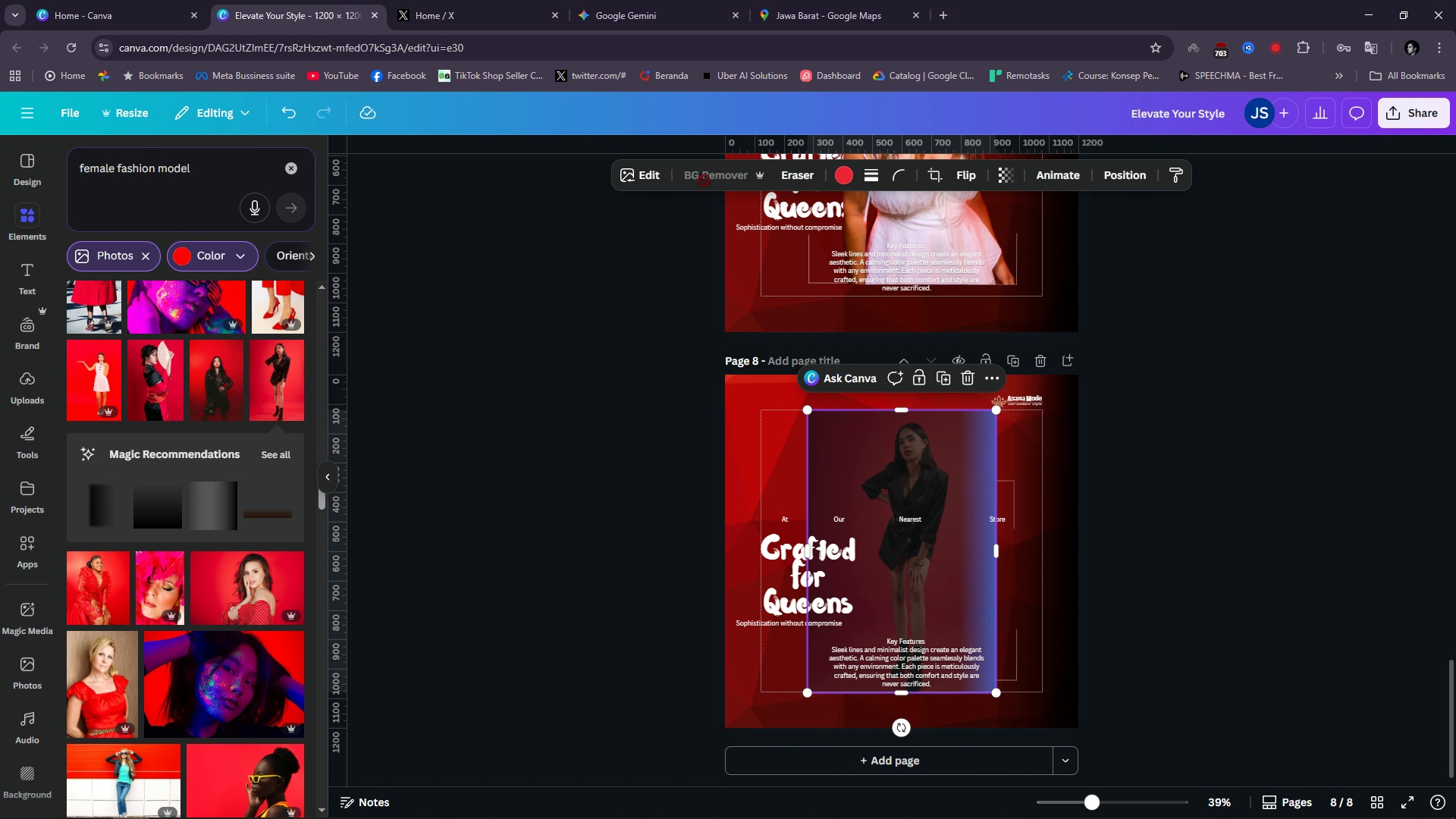 
hold_key(key=ControlLeft, duration=0.67)
scroll: coordinate [918, 549], scroll_direction: up, amount: 5.0
 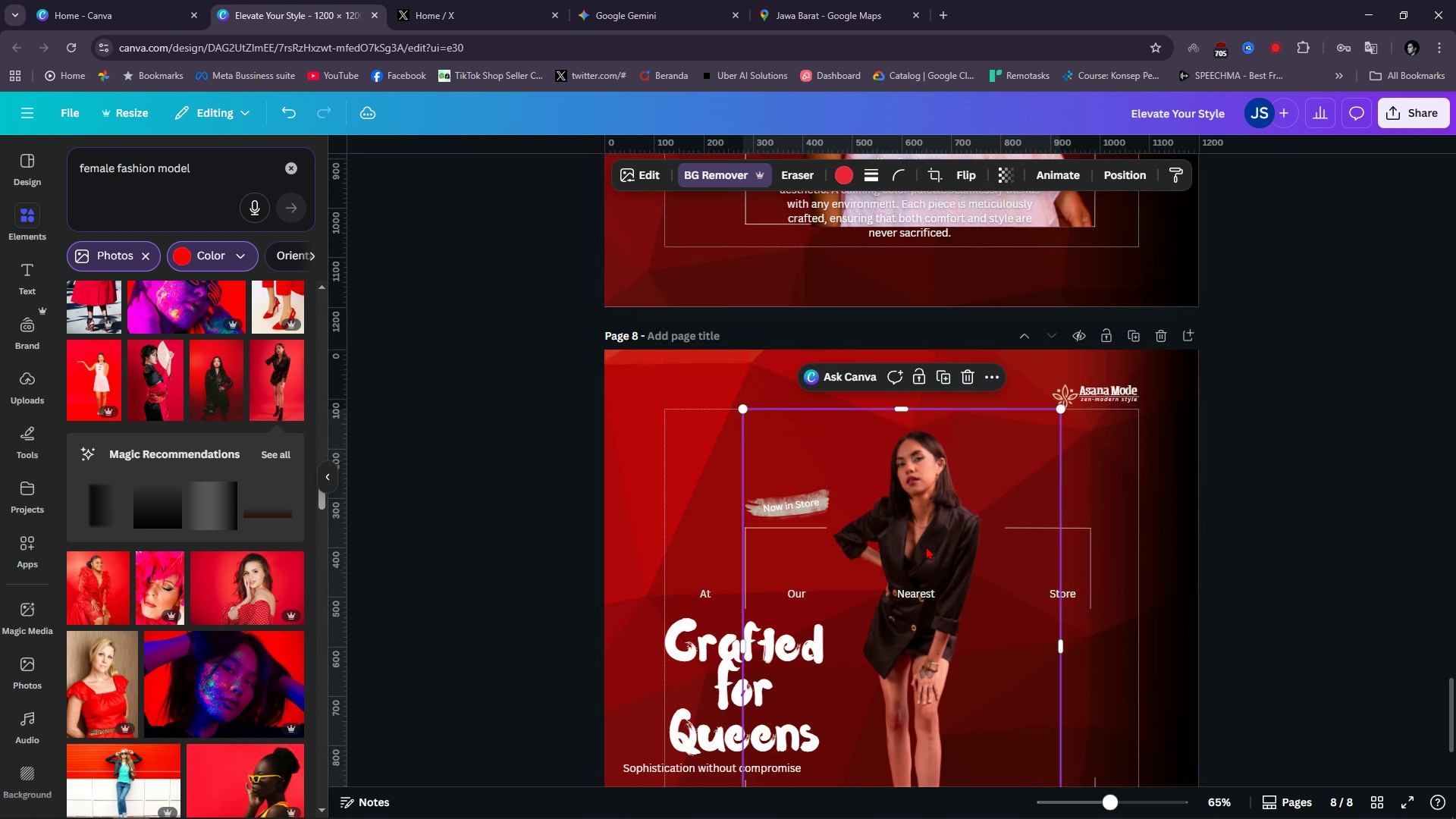 
hold_key(key=ControlLeft, duration=0.56)
 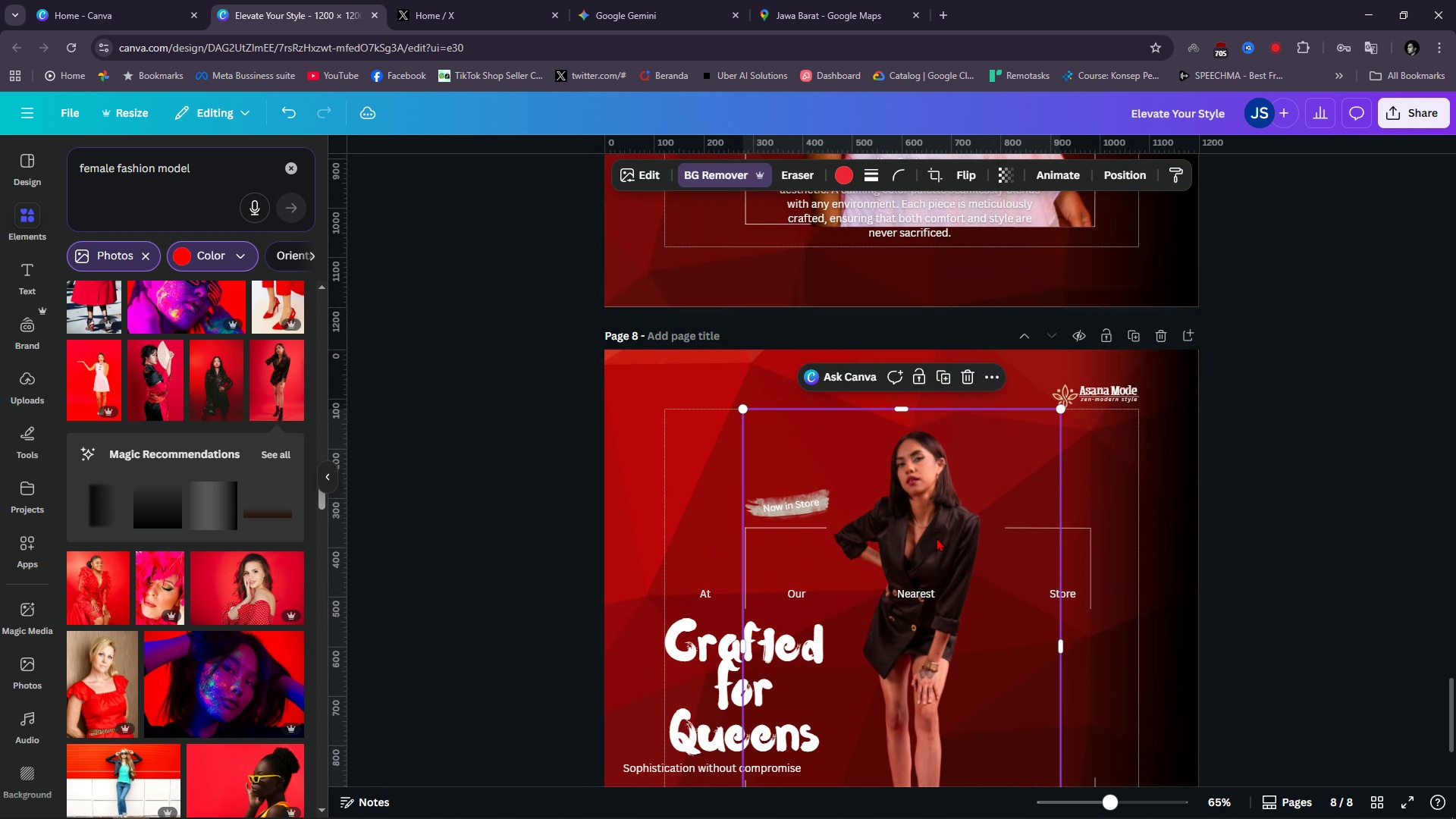 
scroll: coordinate [939, 537], scroll_direction: none, amount: 0.0
 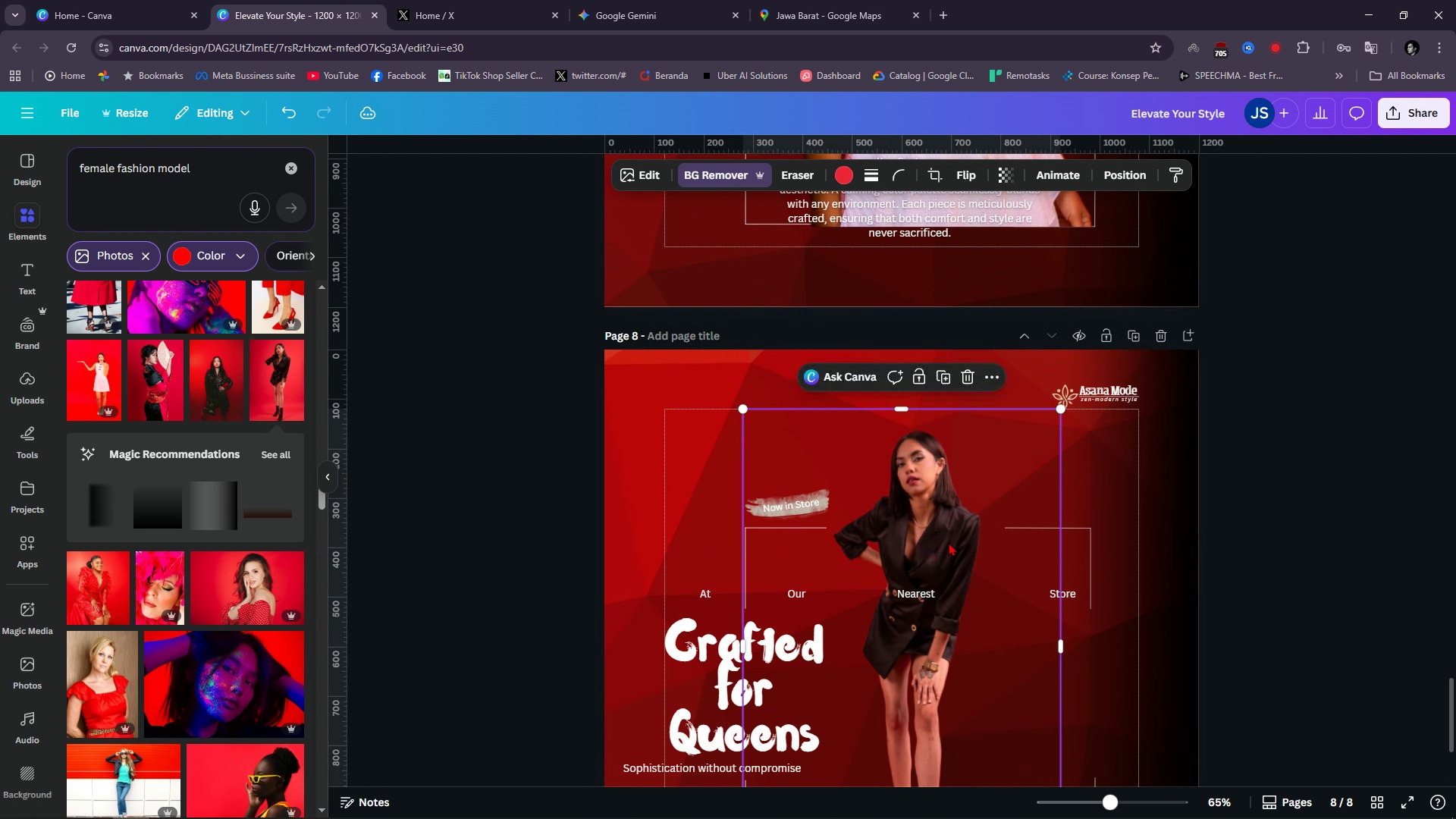 
scroll: coordinate [952, 563], scroll_direction: down, amount: 4.0
 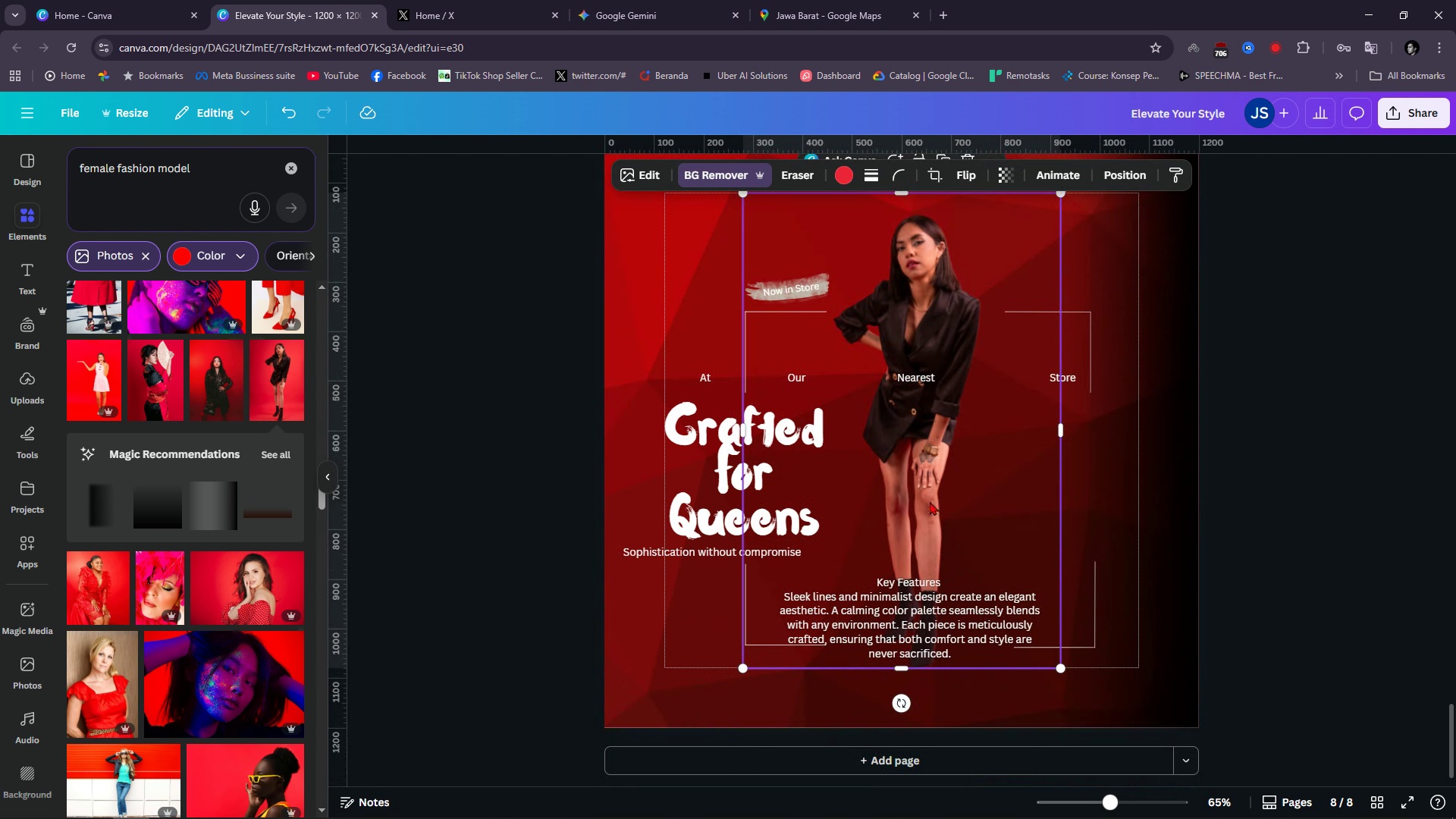 
left_click_drag(start_coordinate=[928, 486], to_coordinate=[920, 491])
 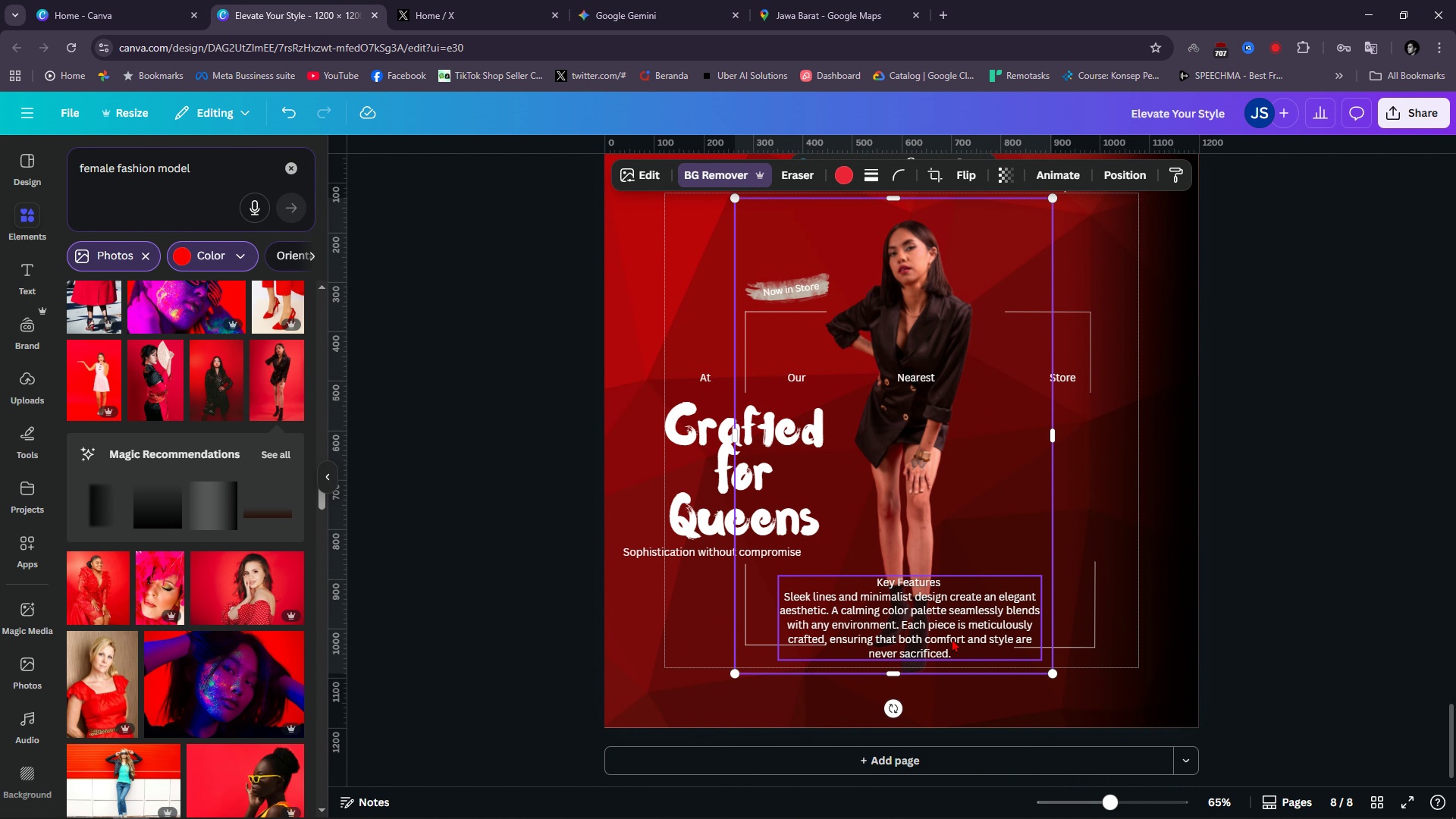 
mouse_move([931, 689])
 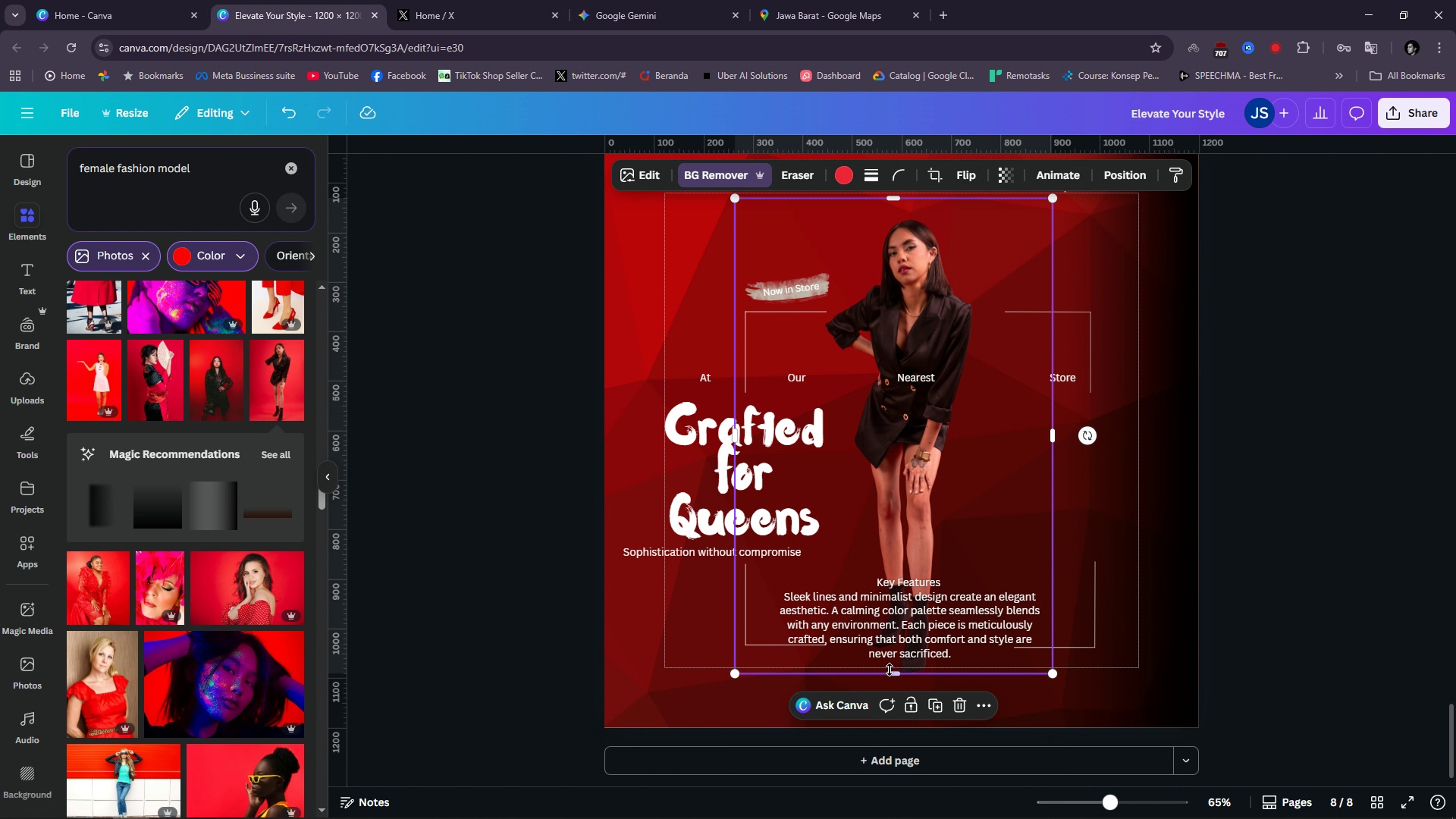 
left_click_drag(start_coordinate=[890, 670], to_coordinate=[900, 510])
 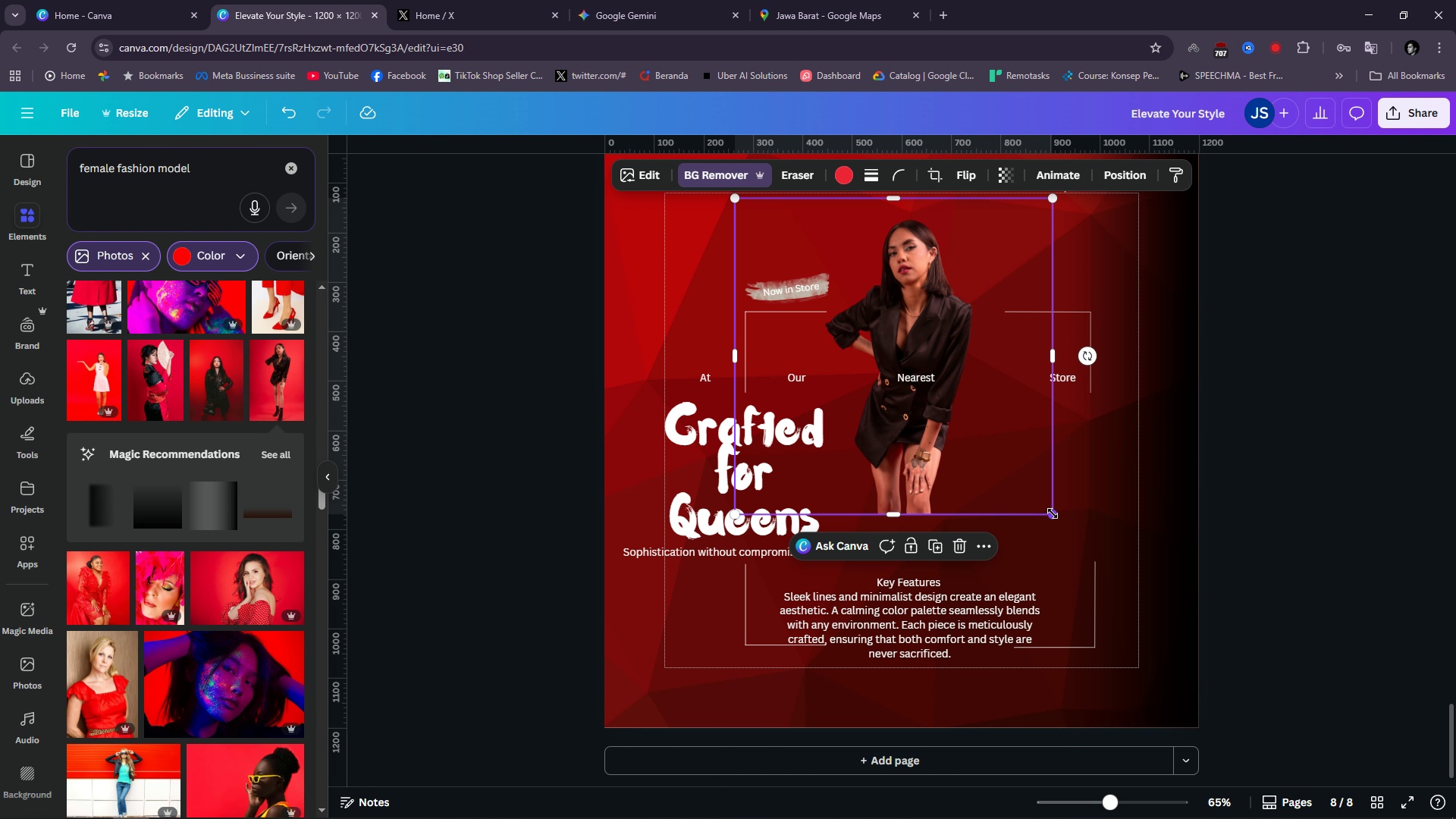 
left_click_drag(start_coordinate=[1053, 513], to_coordinate=[1209, 673])
 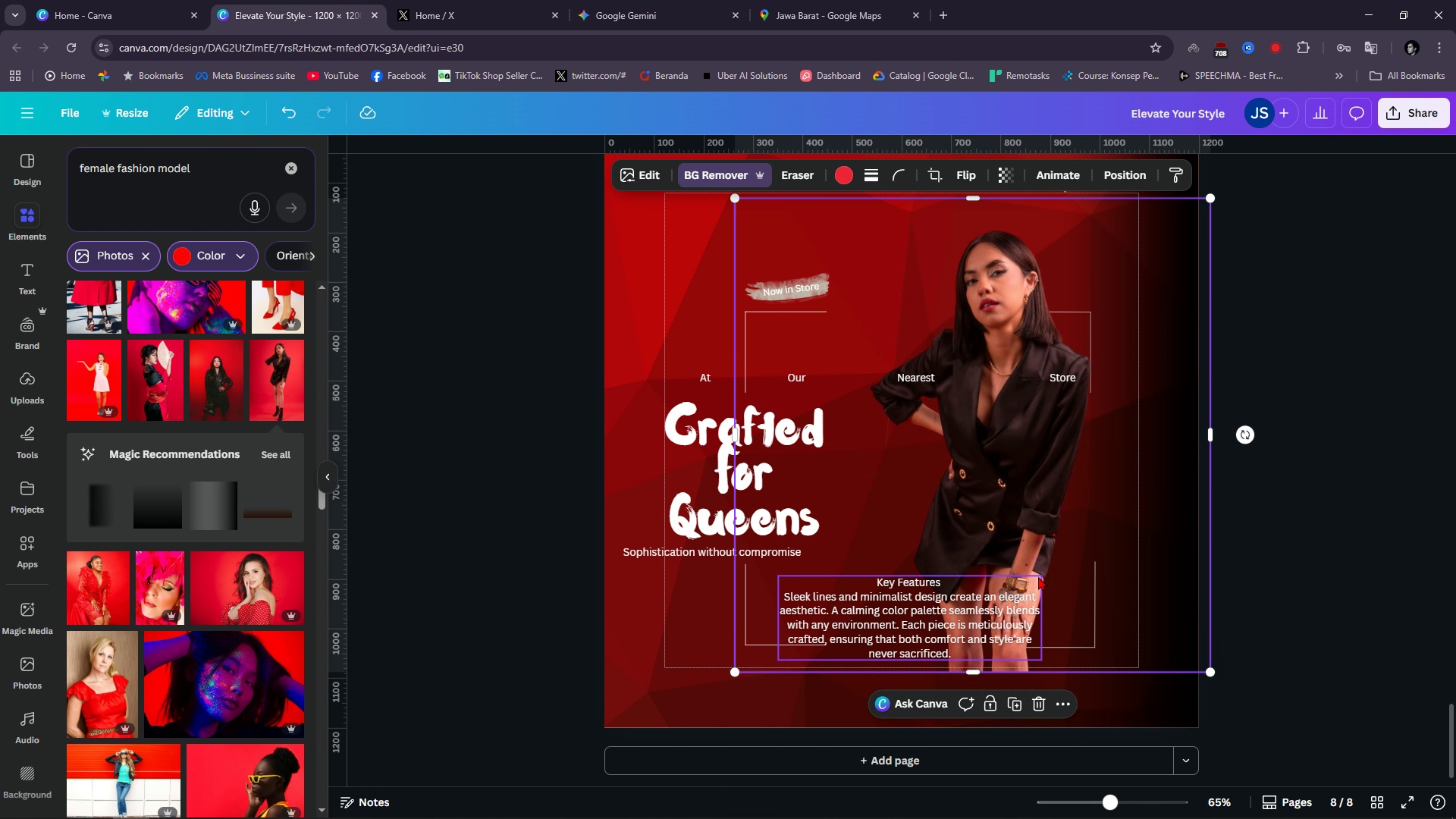 
left_click_drag(start_coordinate=[1038, 576], to_coordinate=[939, 567])
 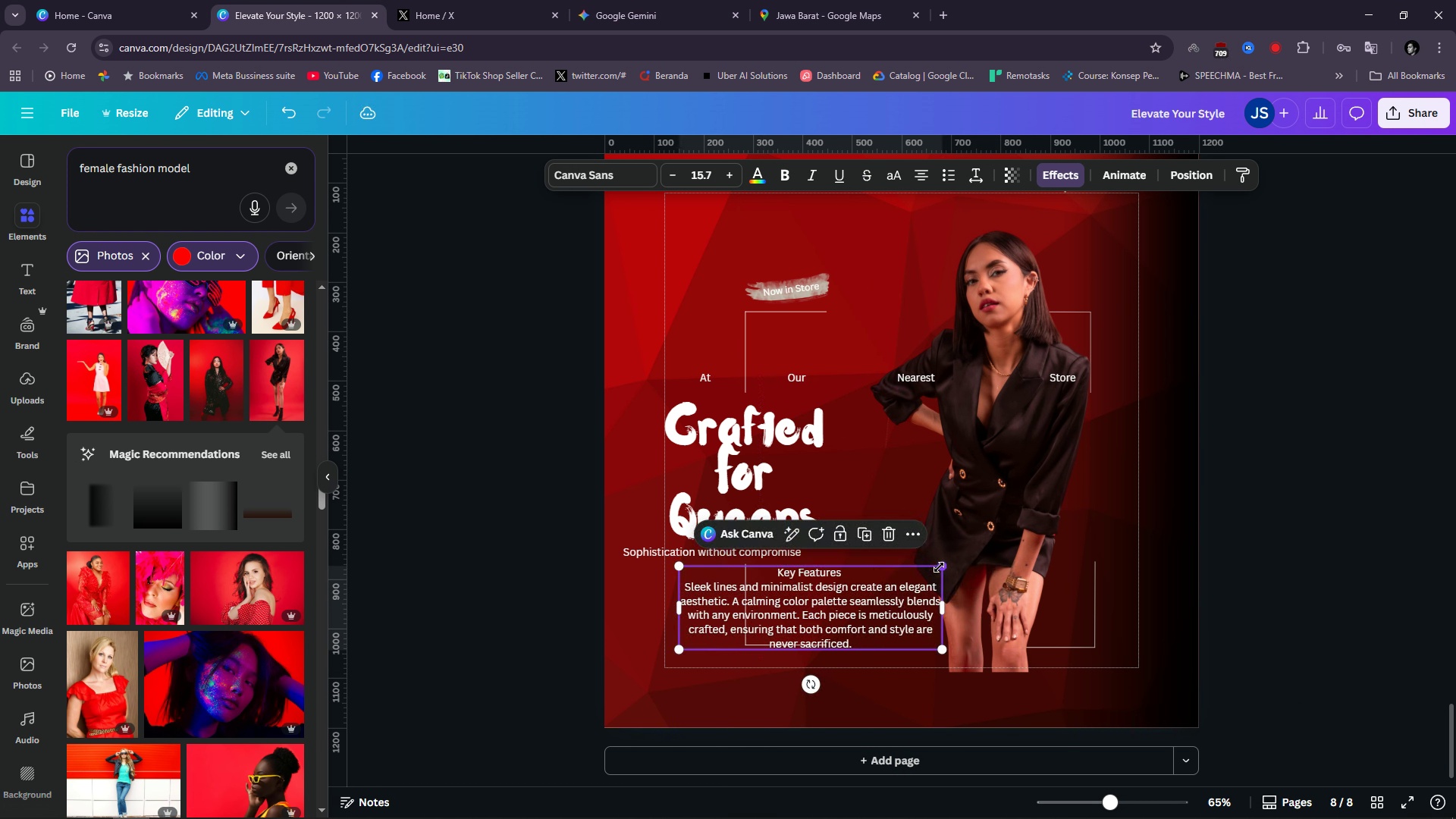 
key(Control+Z)
 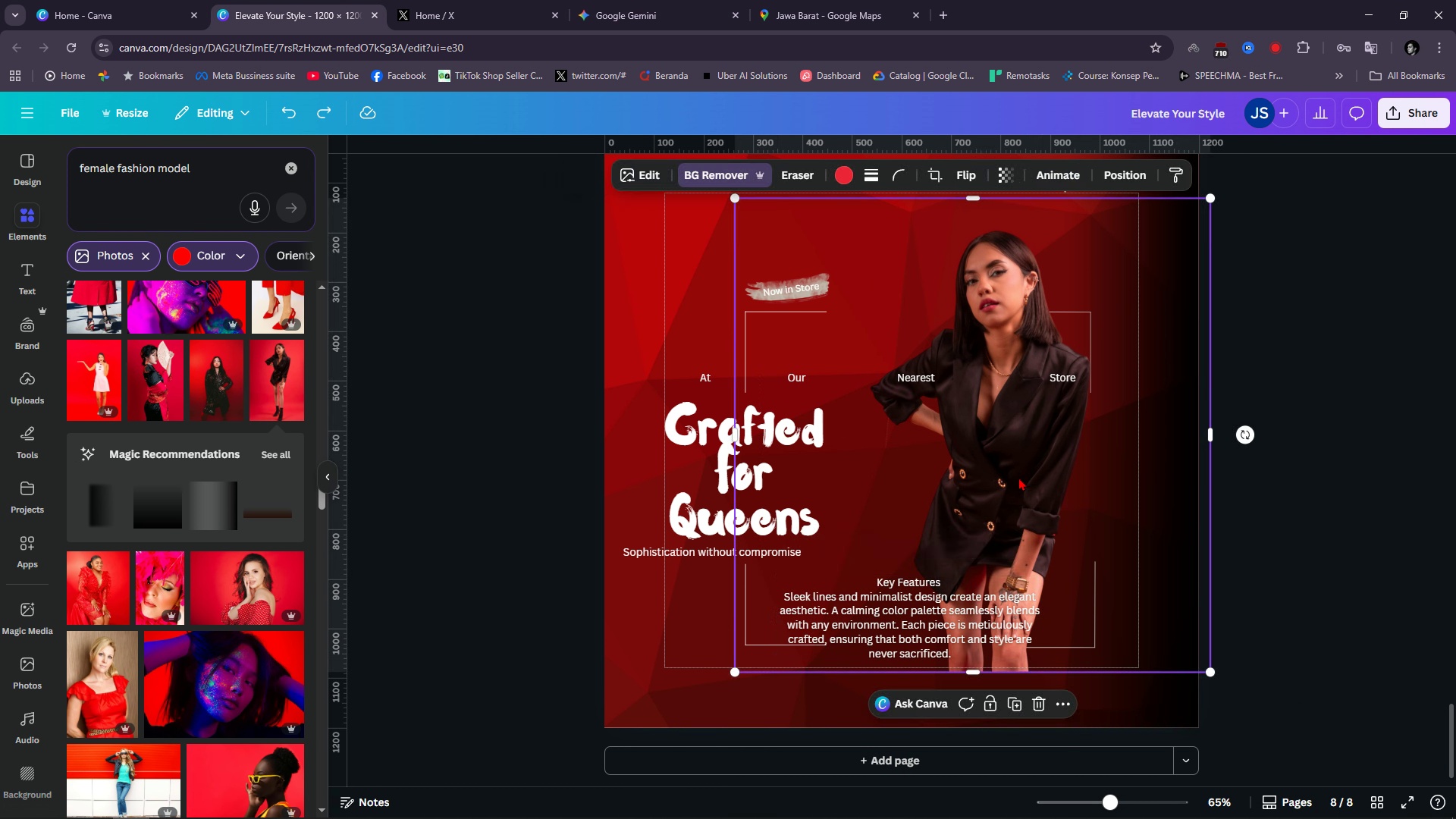 
left_click([1018, 477])
 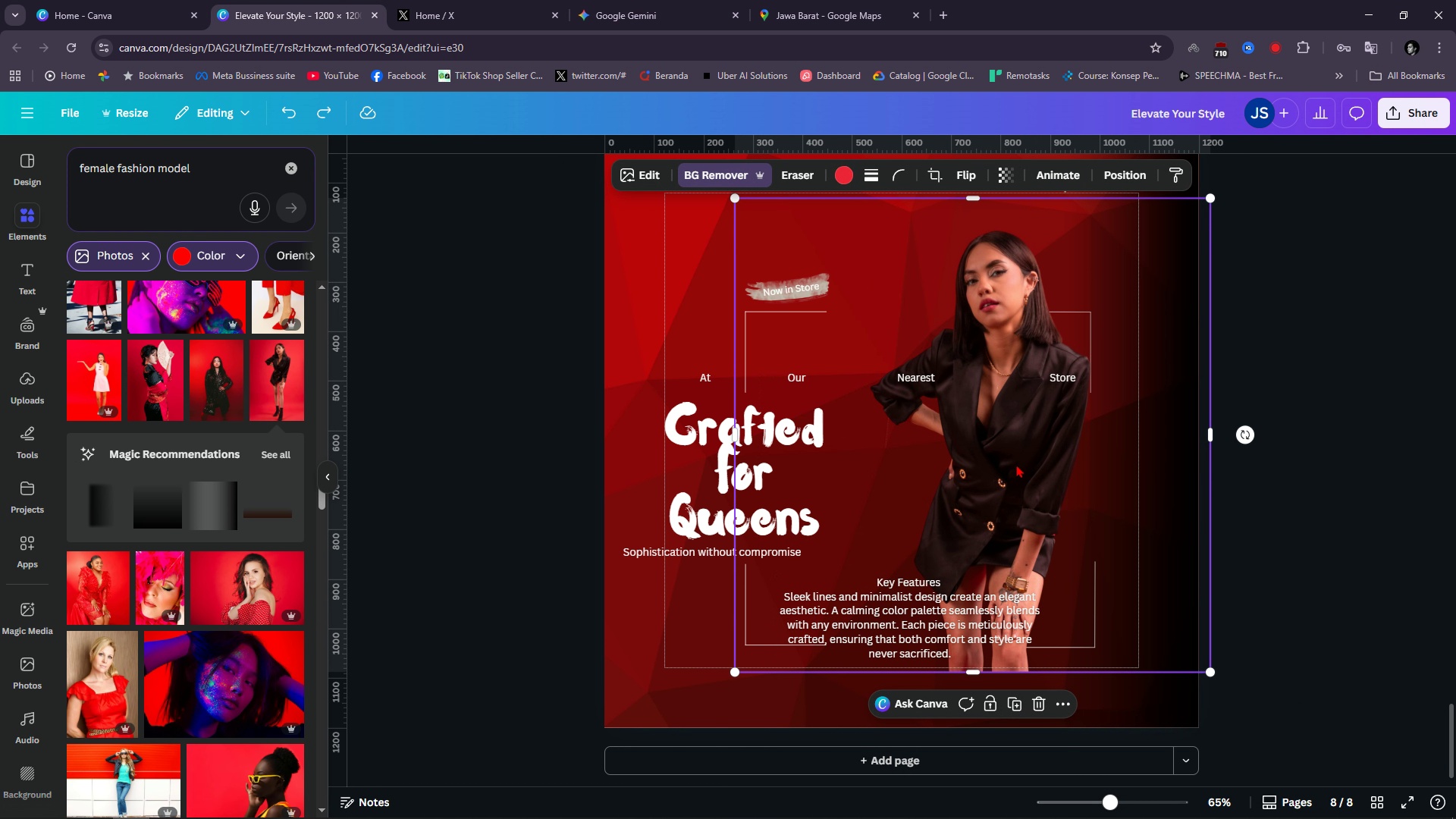 
left_click_drag(start_coordinate=[1018, 465], to_coordinate=[941, 464])
 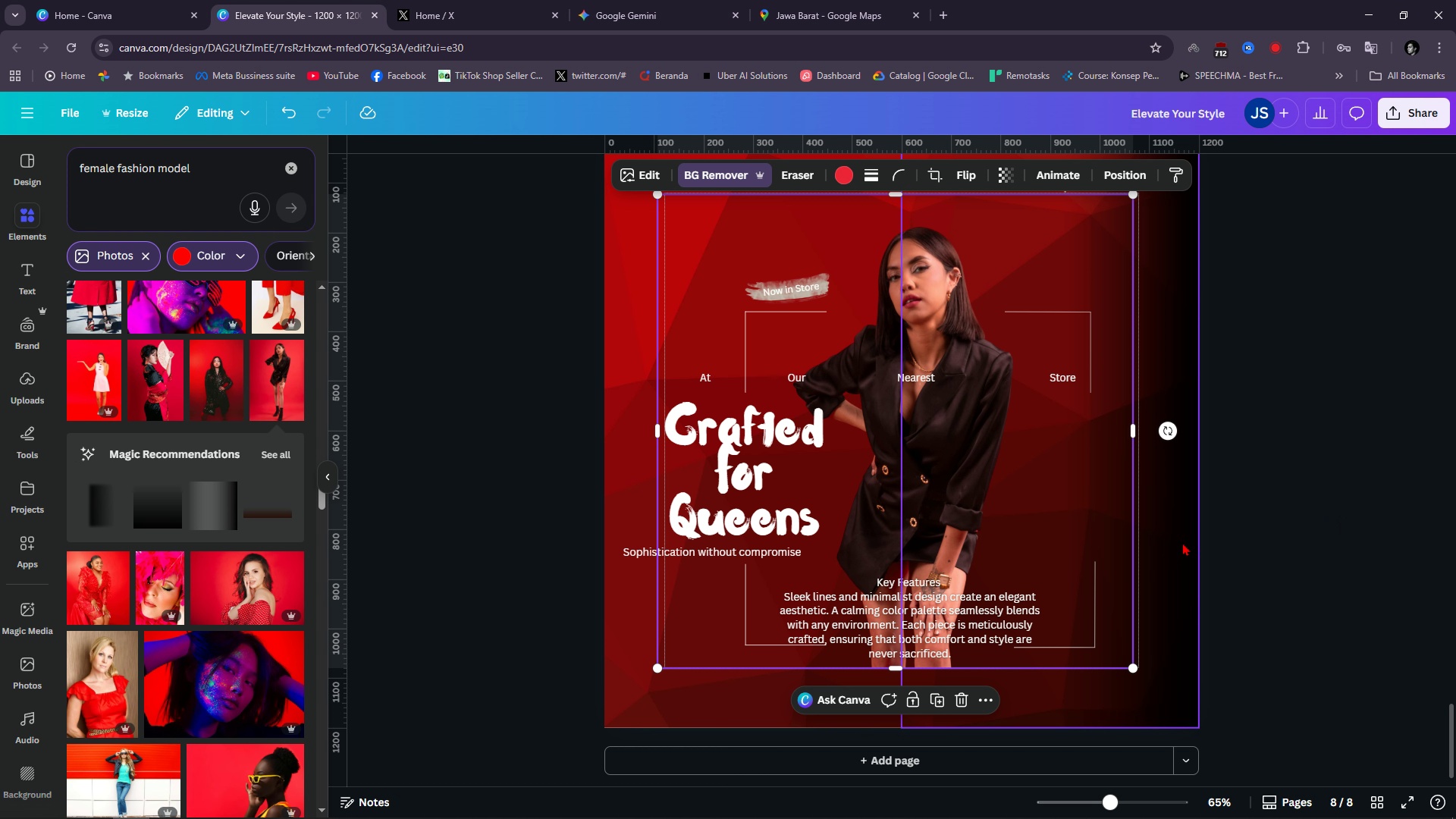 
left_click([922, 347])
 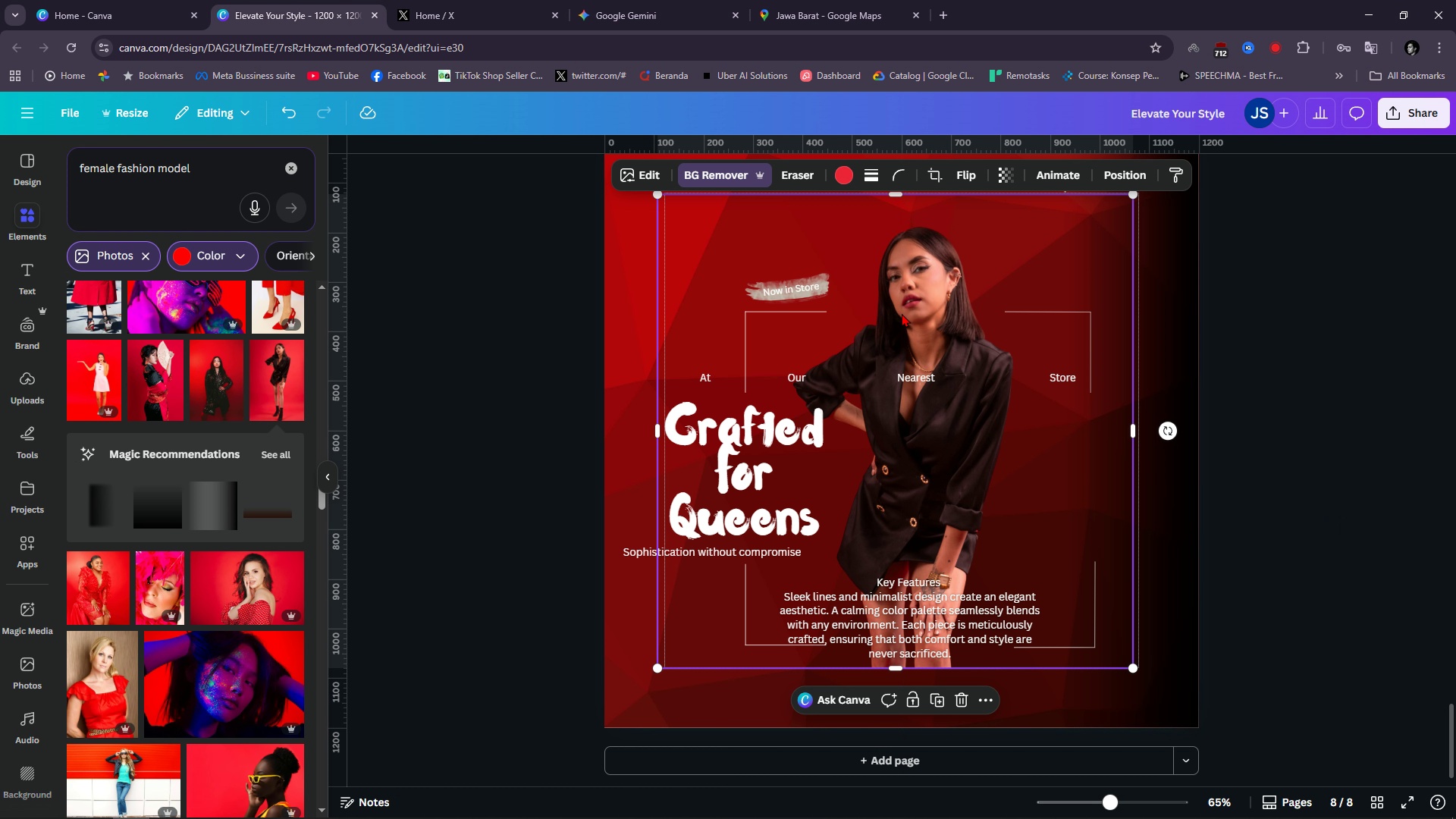 
left_click([913, 307])
 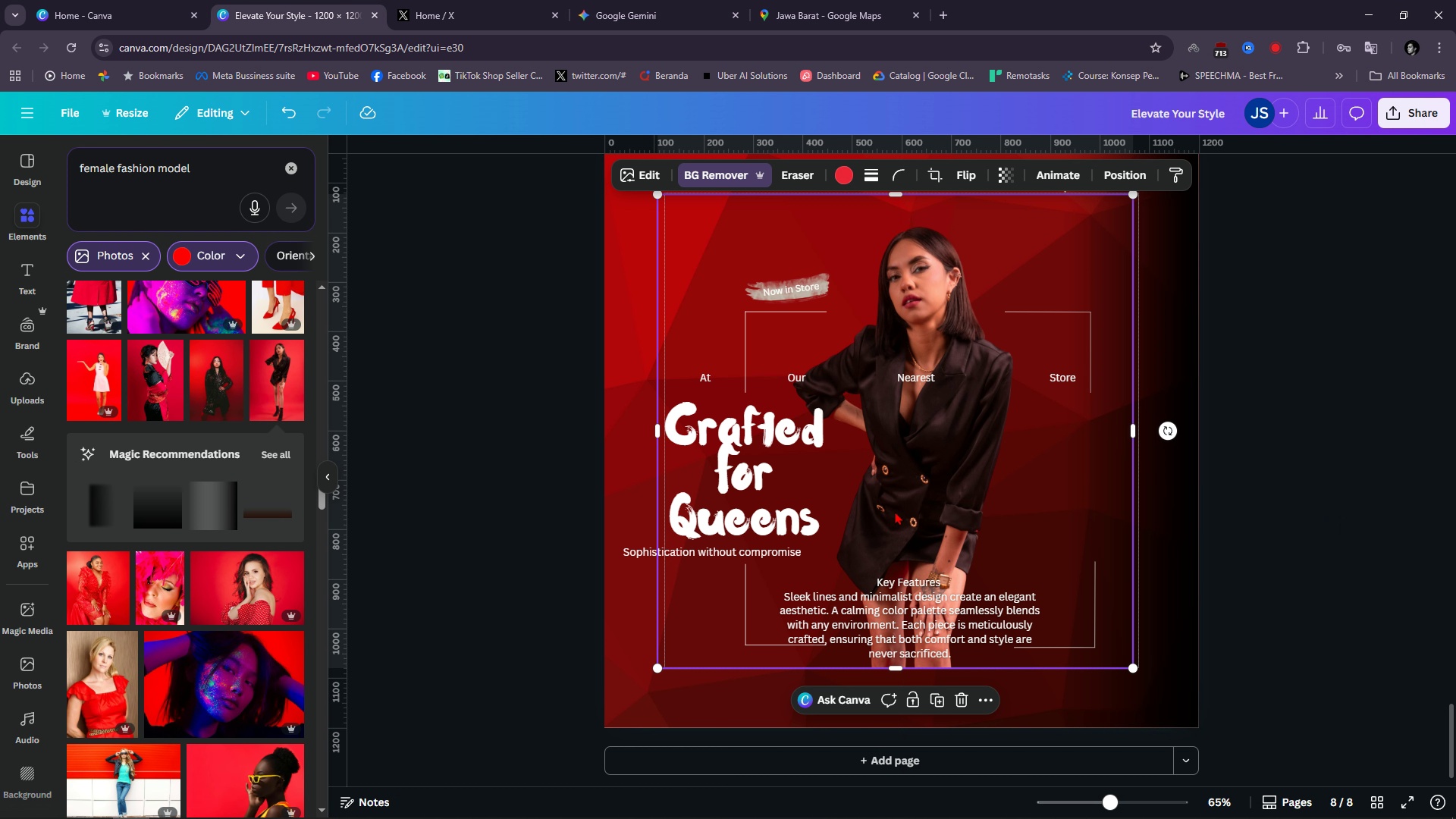 
double_click([918, 482])
 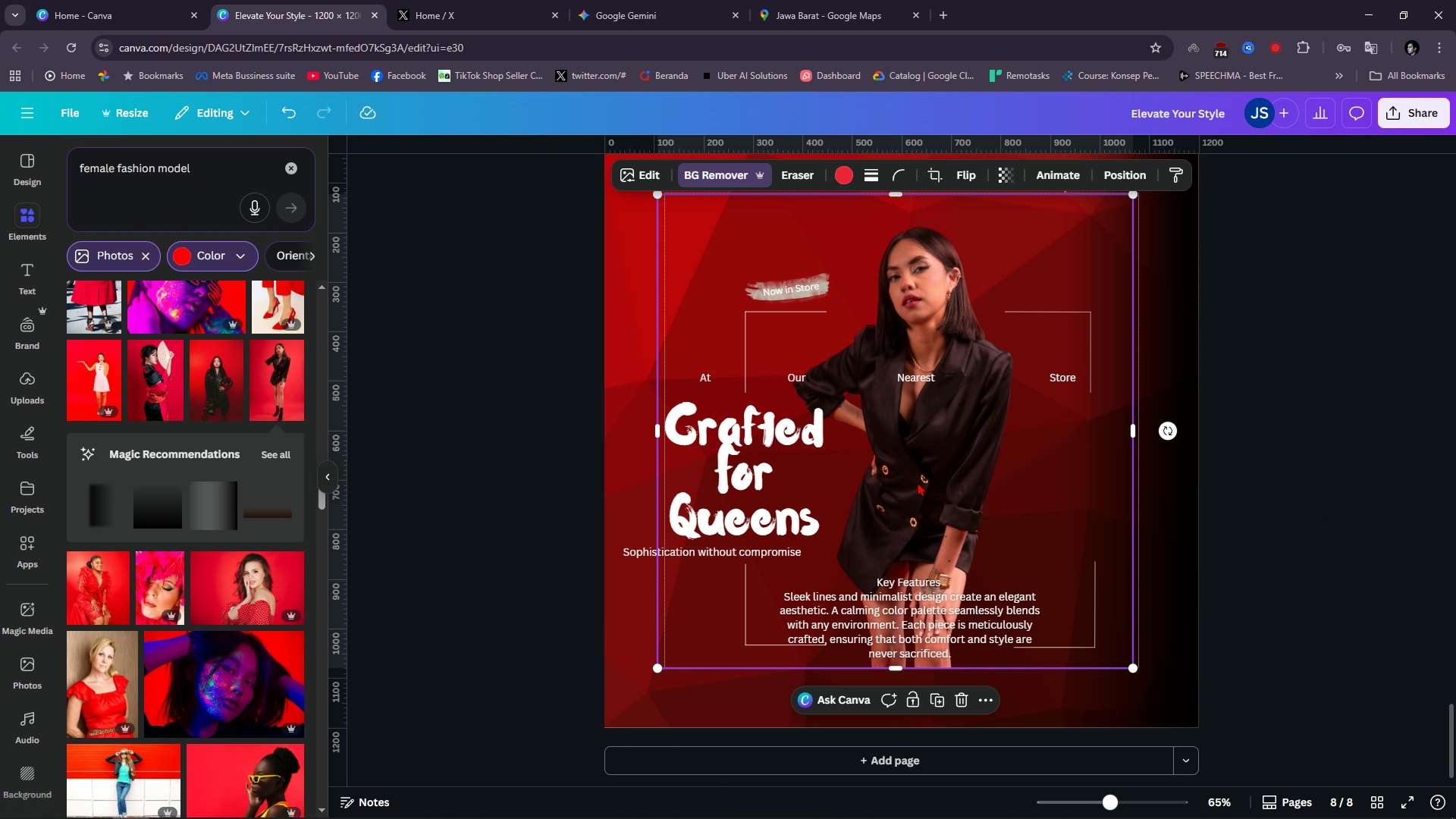 
key(Alt+AltLeft)
 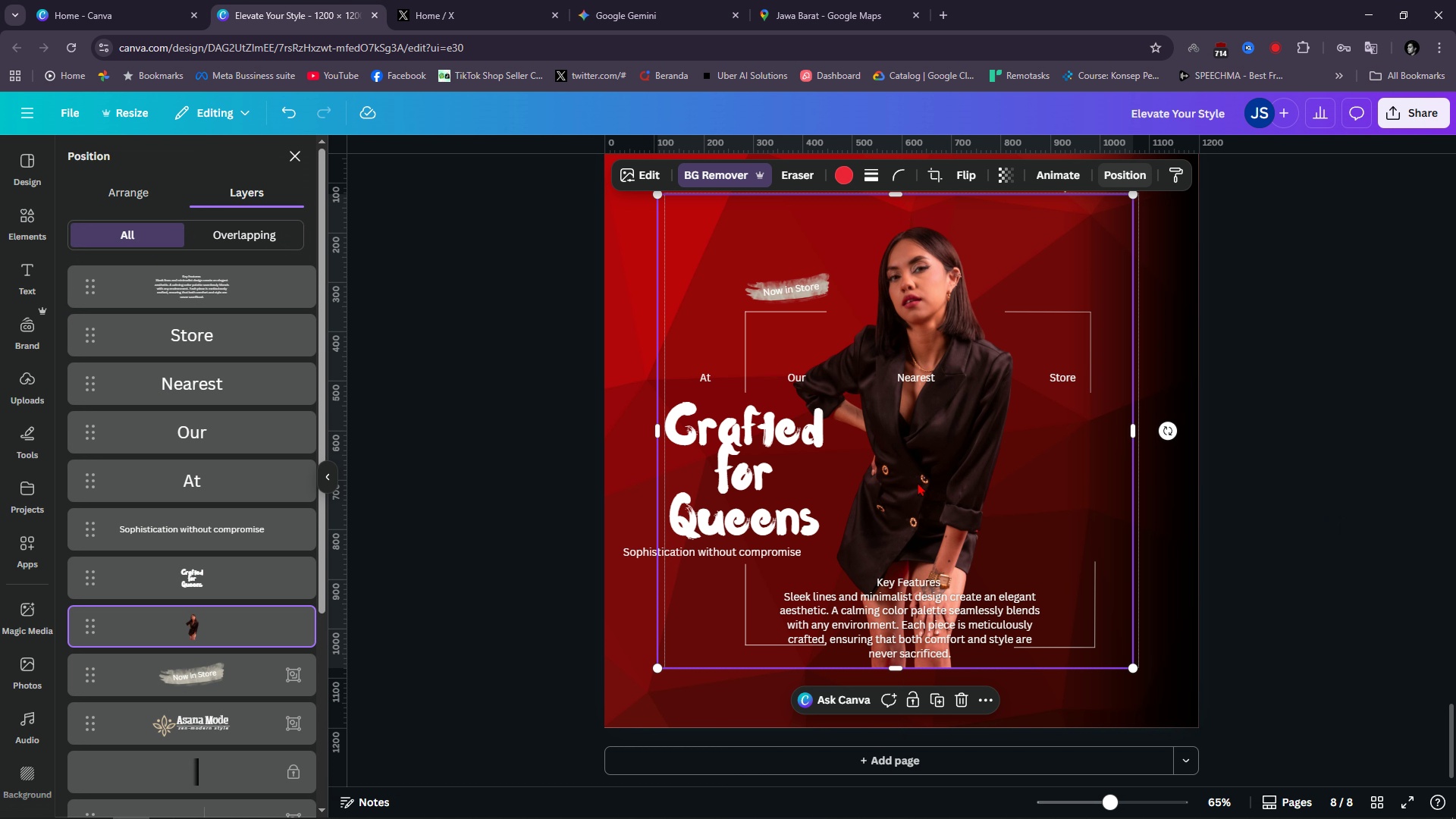 
key(Alt+1)
 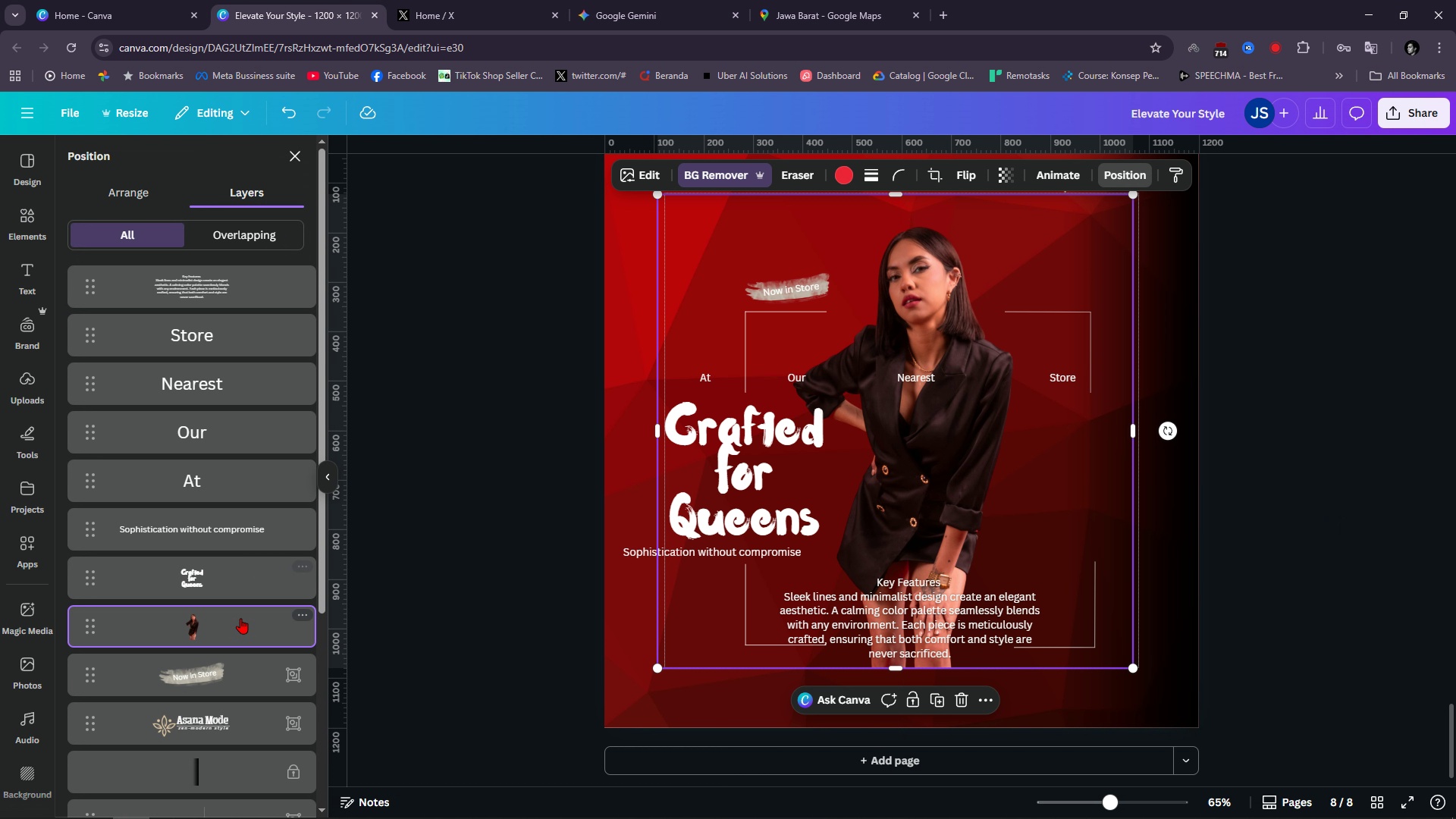 
left_click([244, 618])
 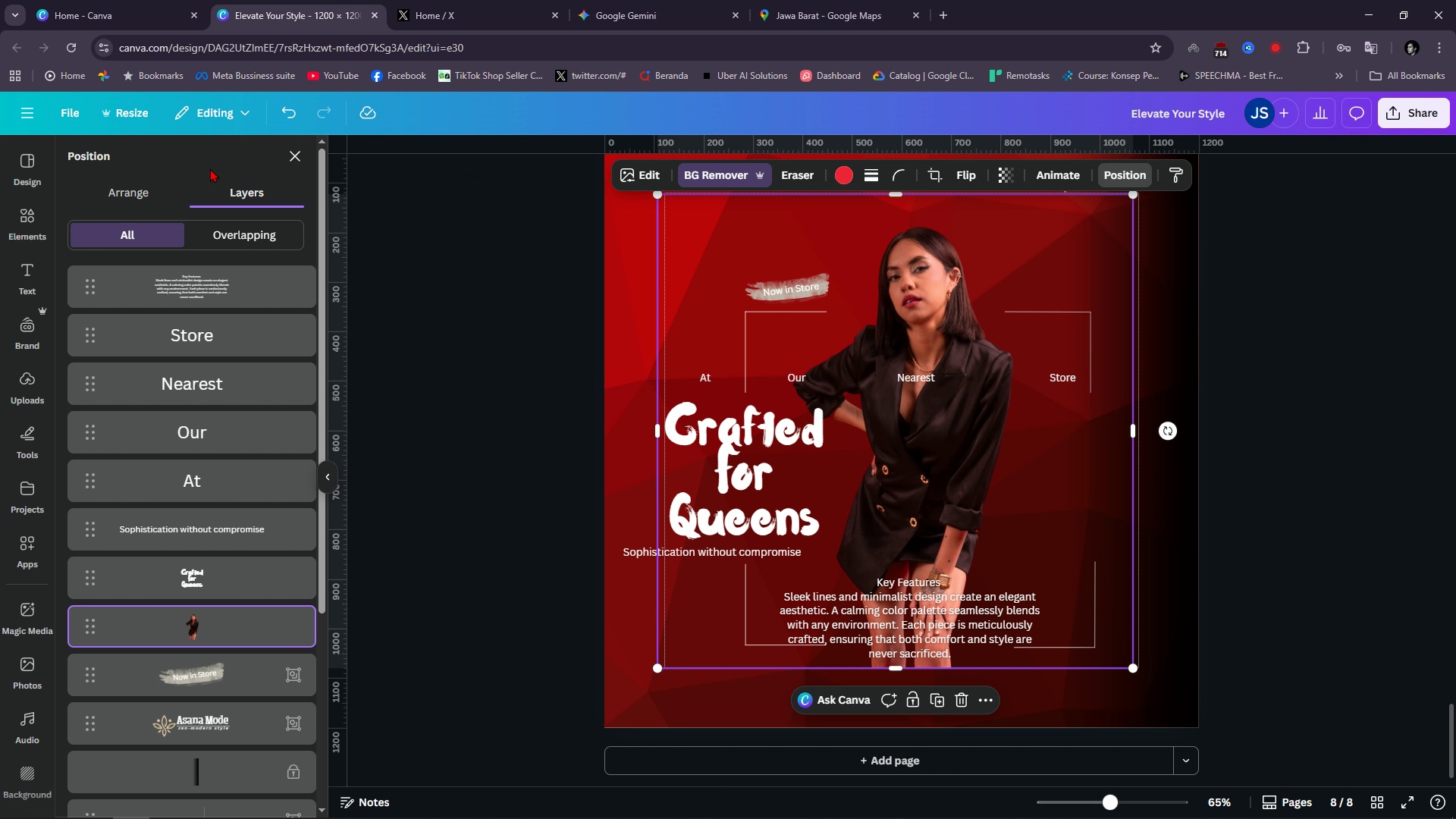 
left_click([202, 115])
 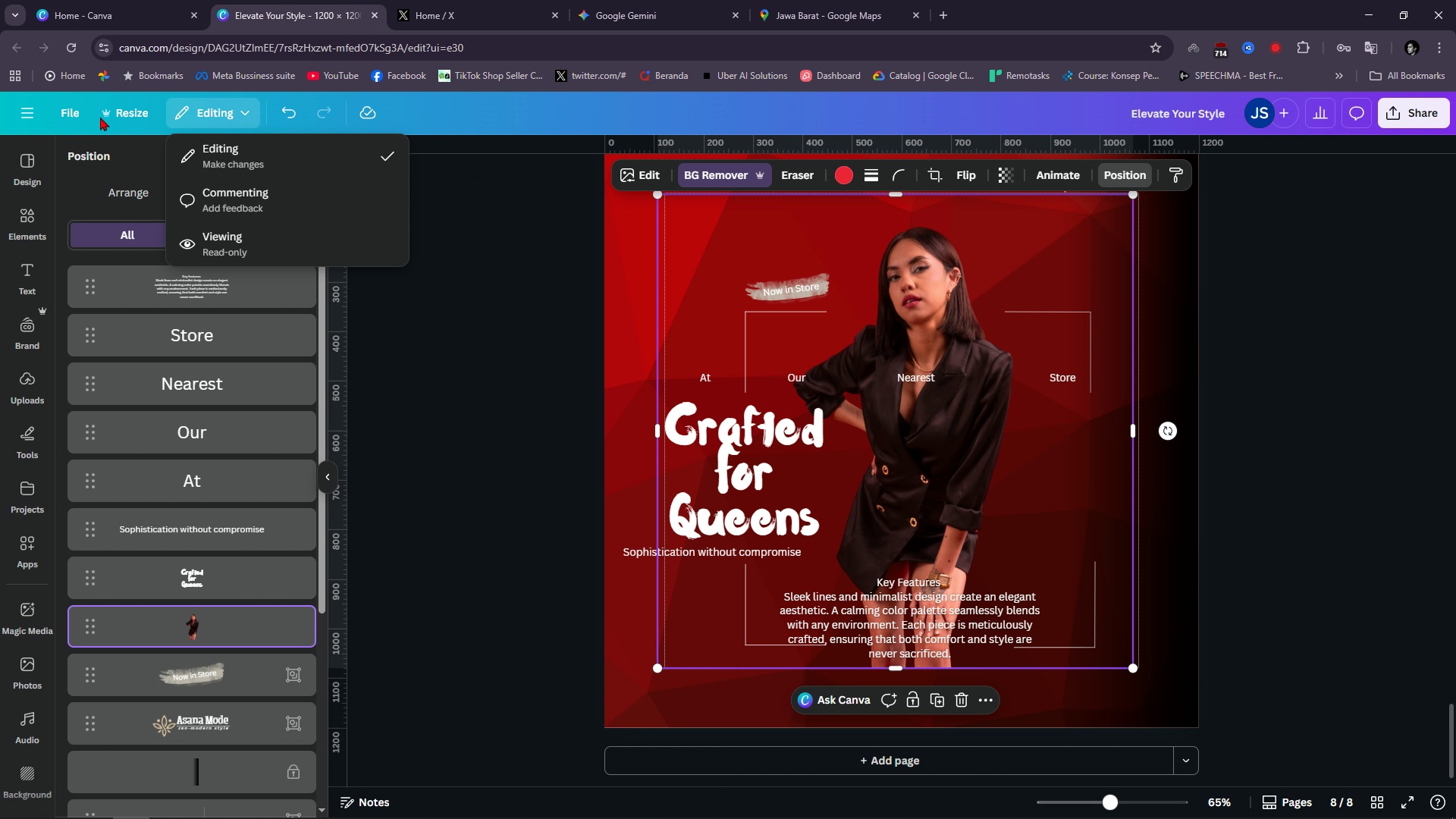 
left_click([77, 115])
 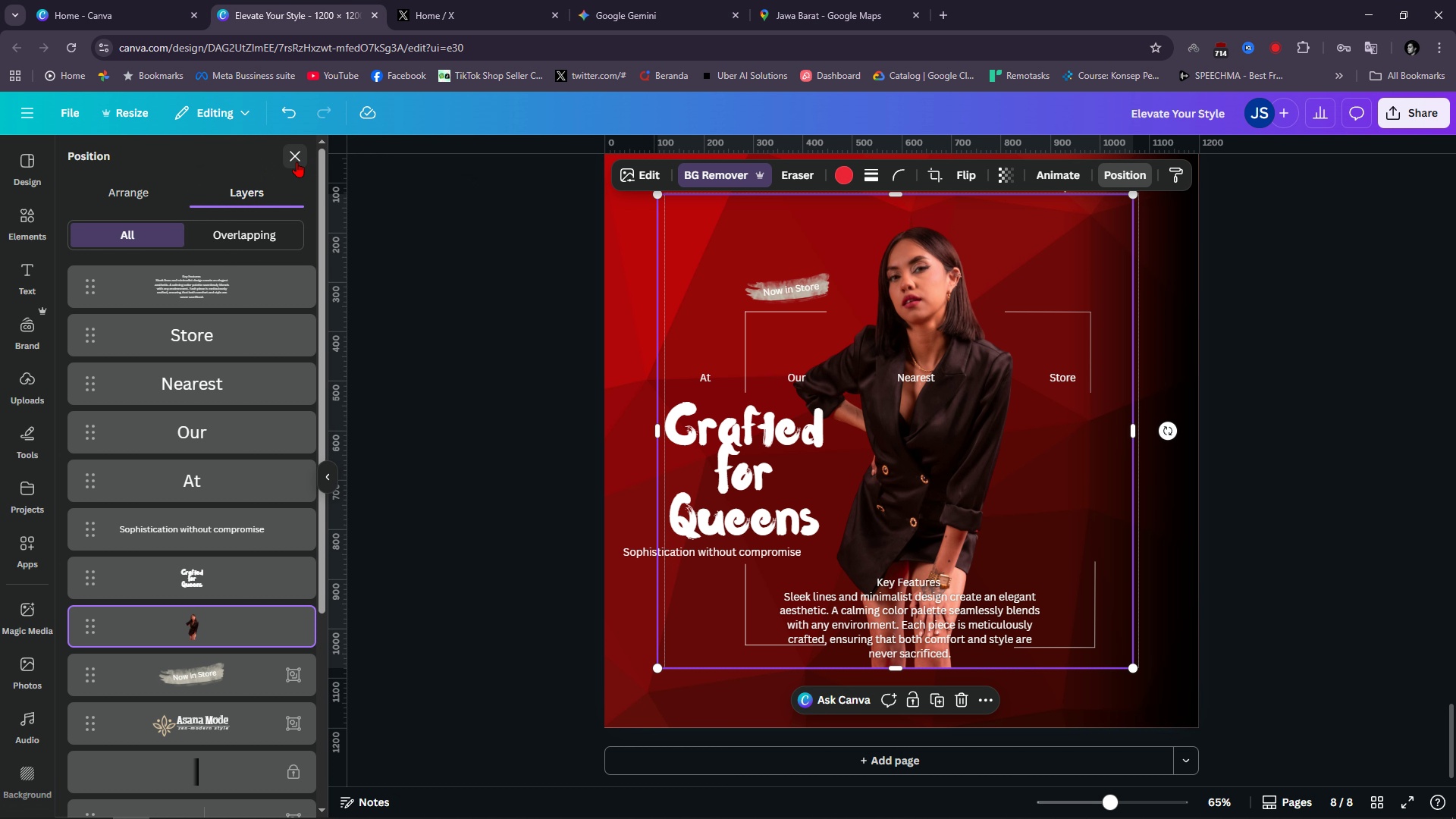 
left_click([297, 162])
 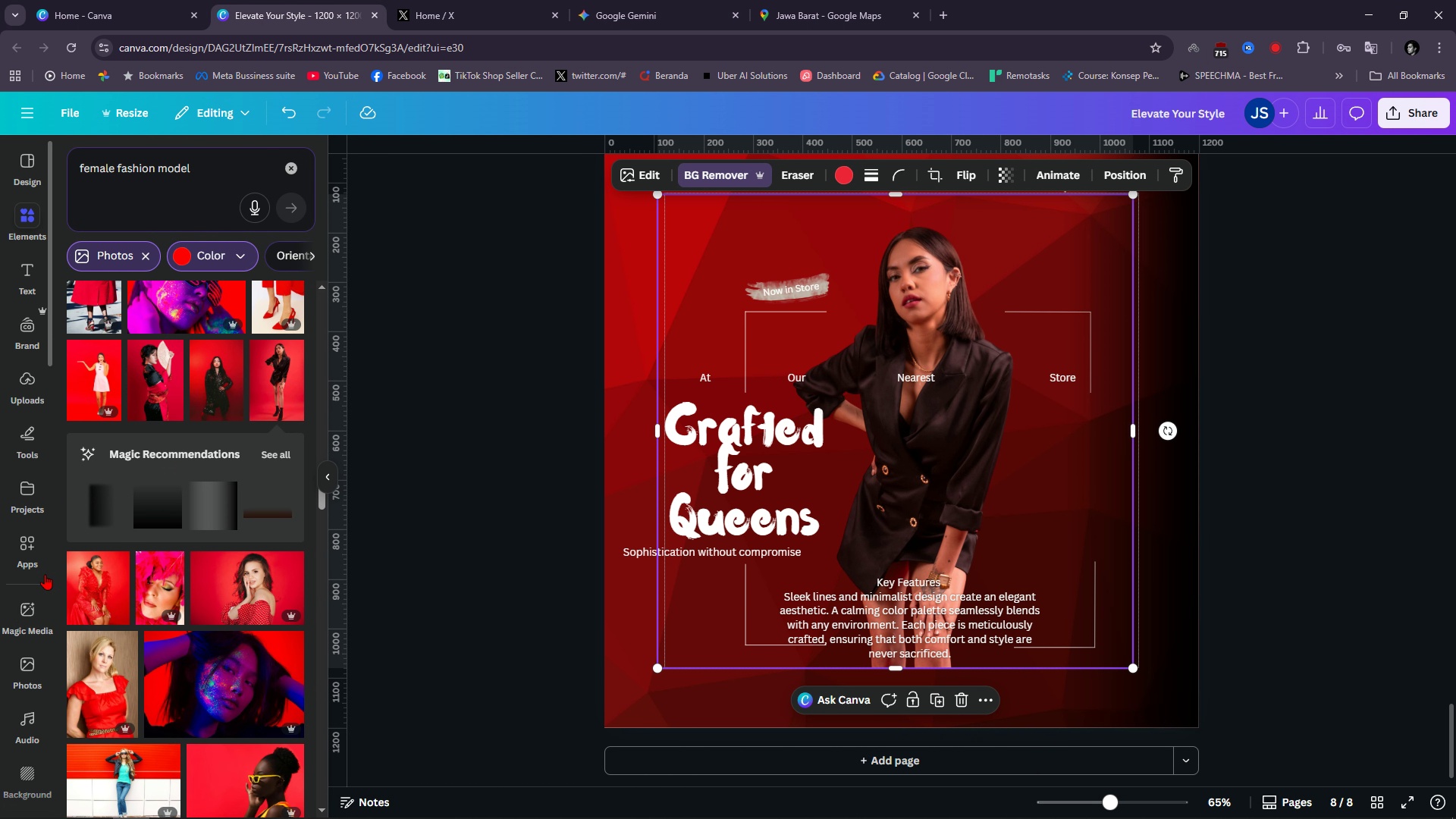 
left_click([36, 623])
 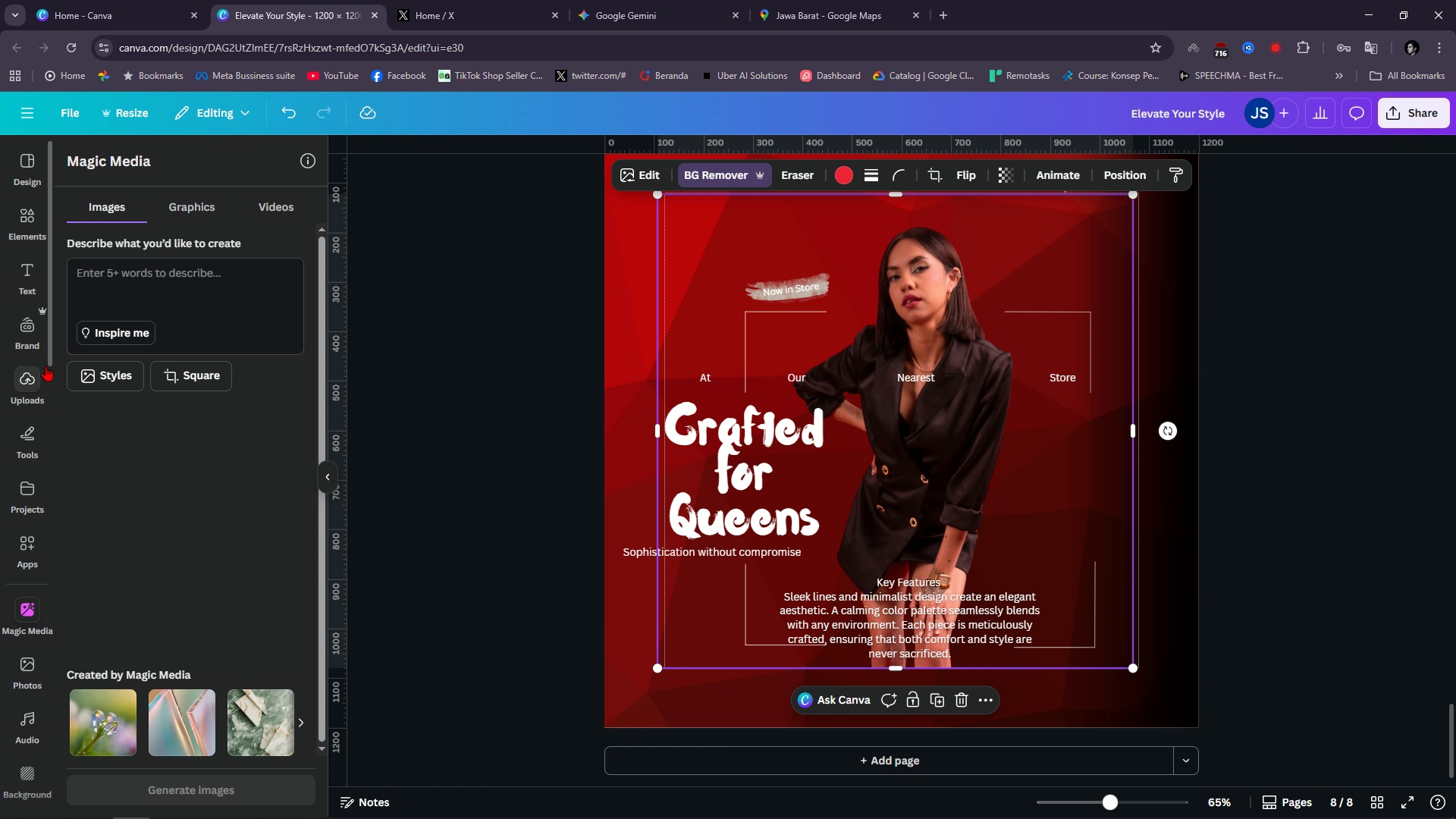 
left_click([31, 388])
 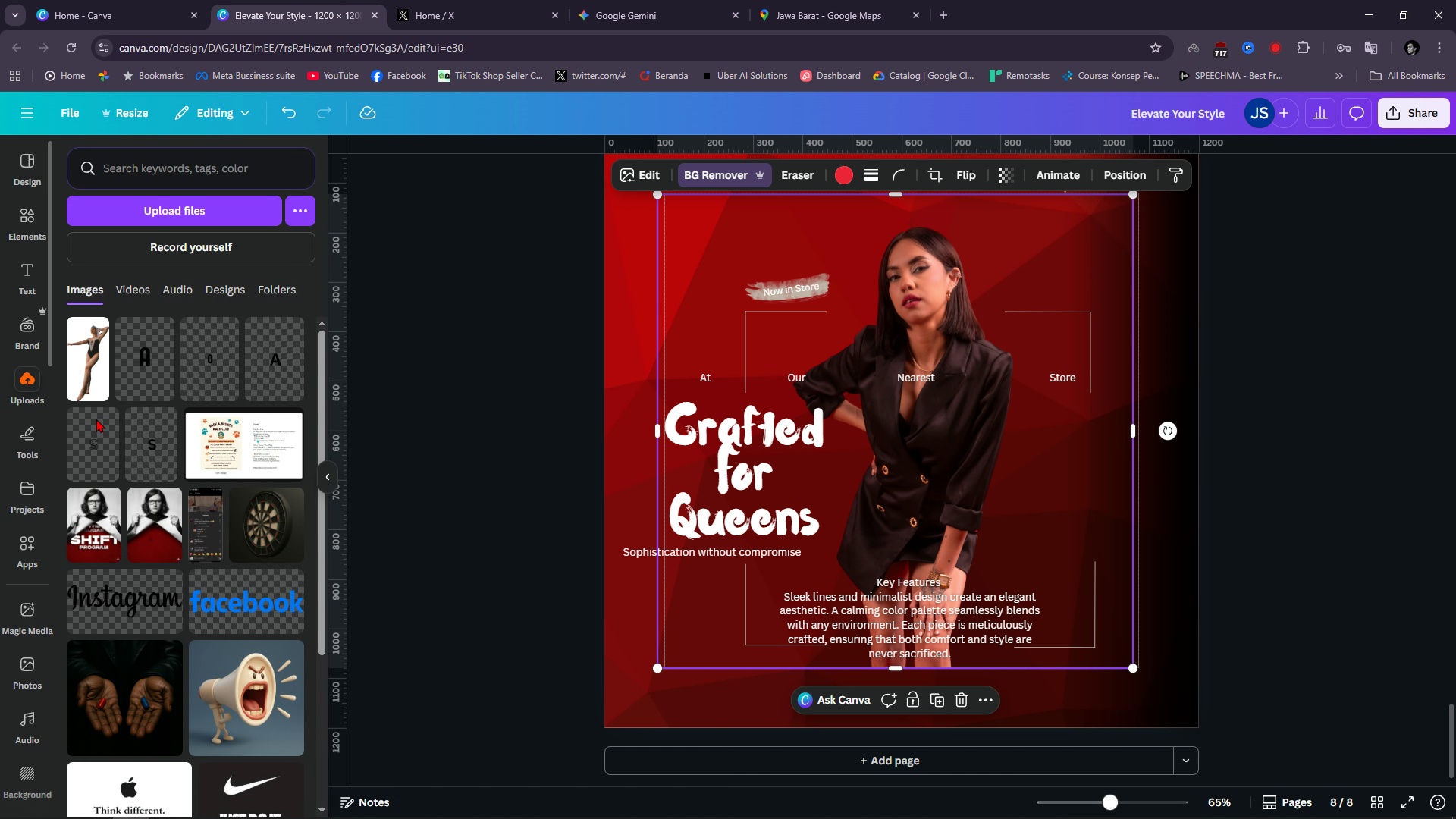 
scroll: coordinate [1269, 525], scroll_direction: up, amount: 12.0
 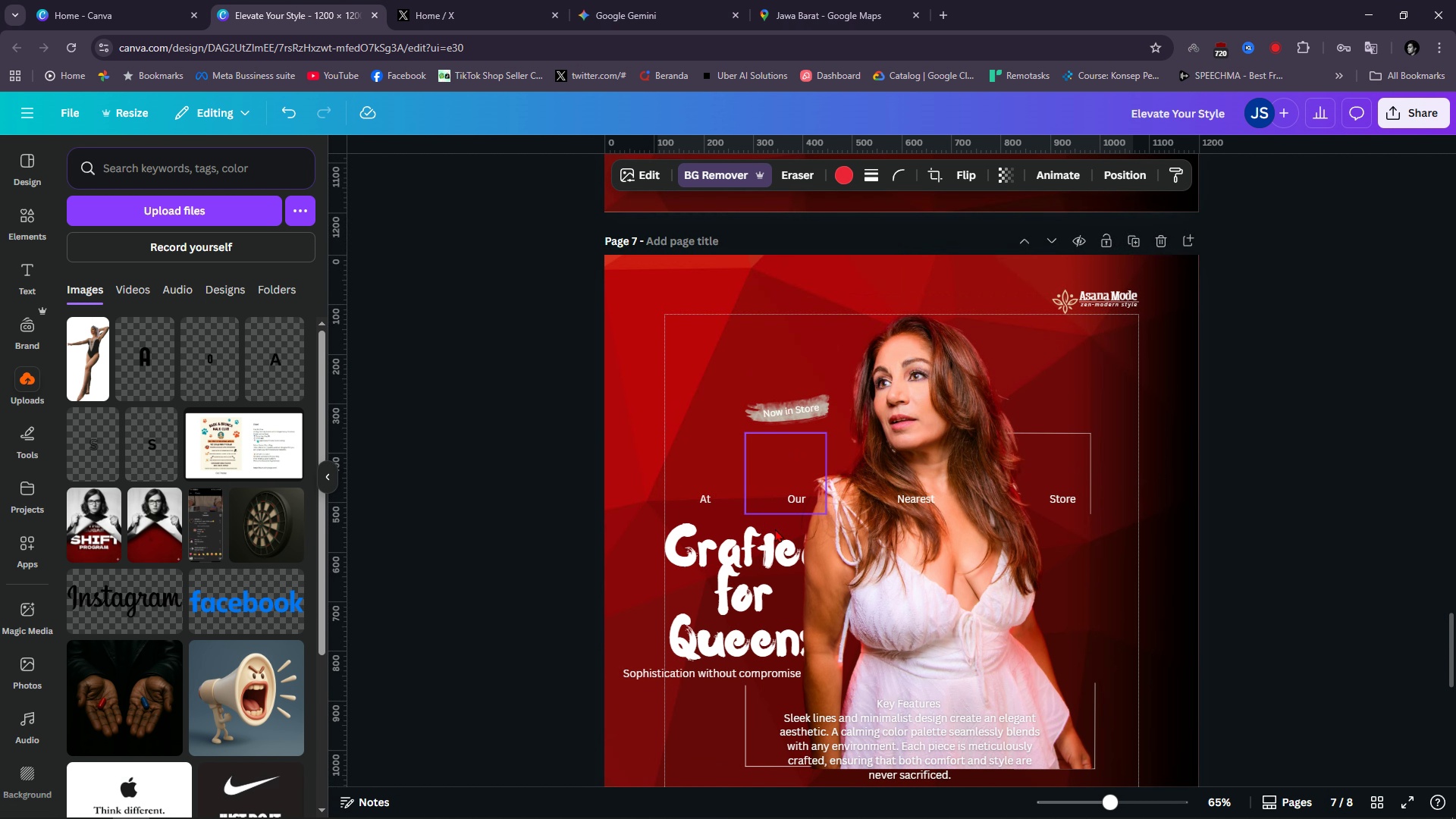 
scroll: coordinate [1140, 535], scroll_direction: down, amount: 11.0
 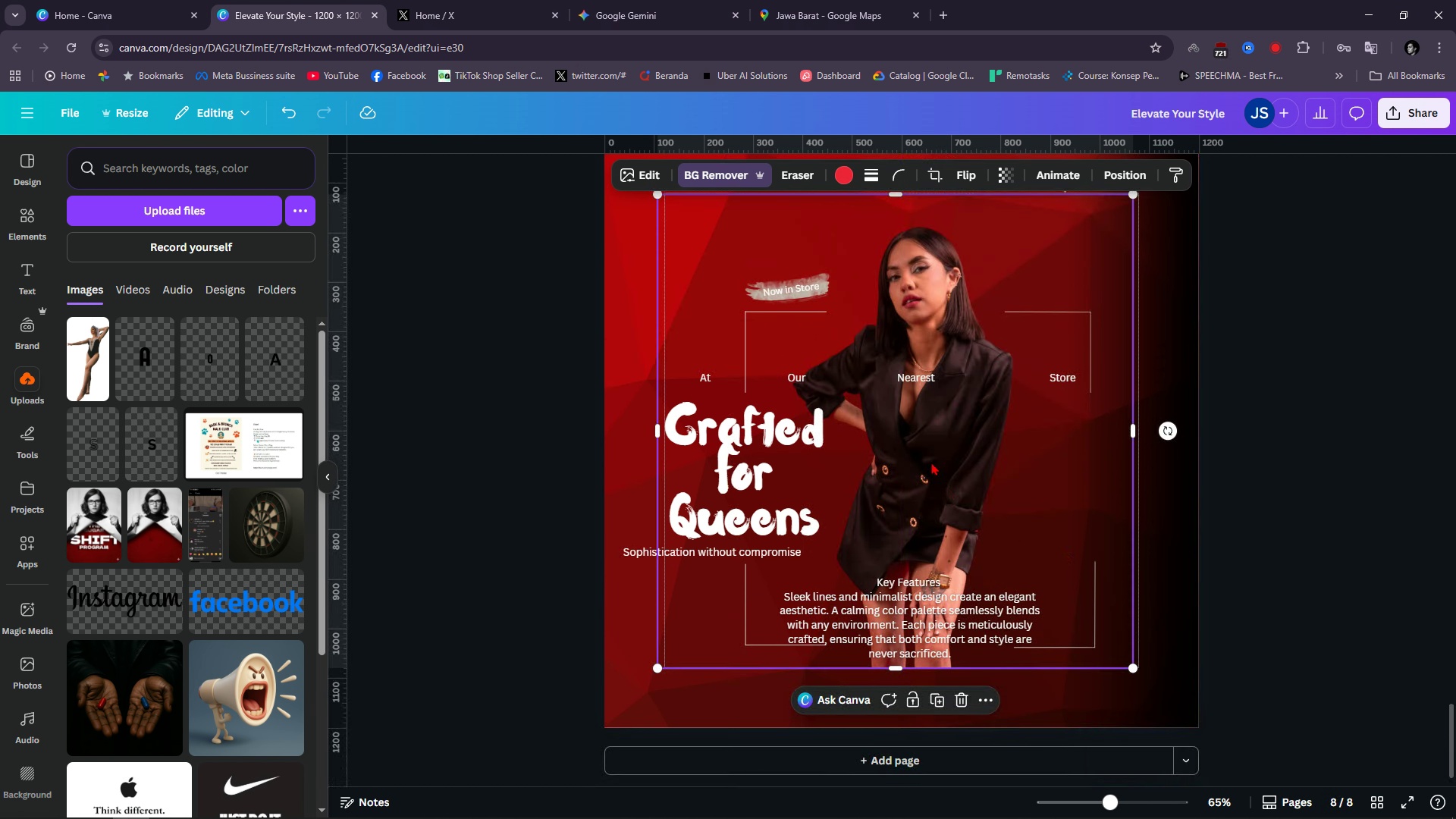 
left_click([931, 462])
 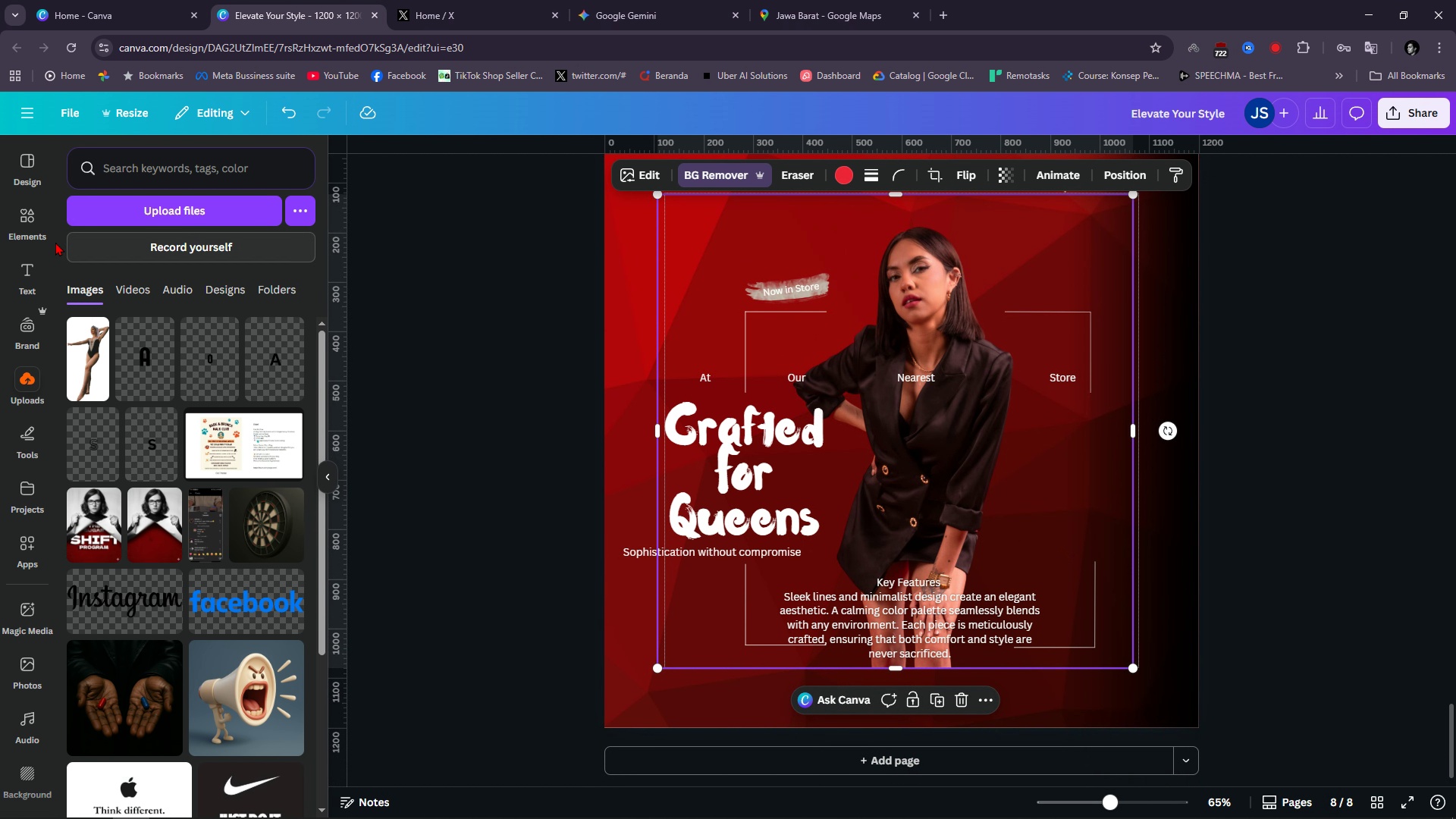 
left_click([39, 225])
 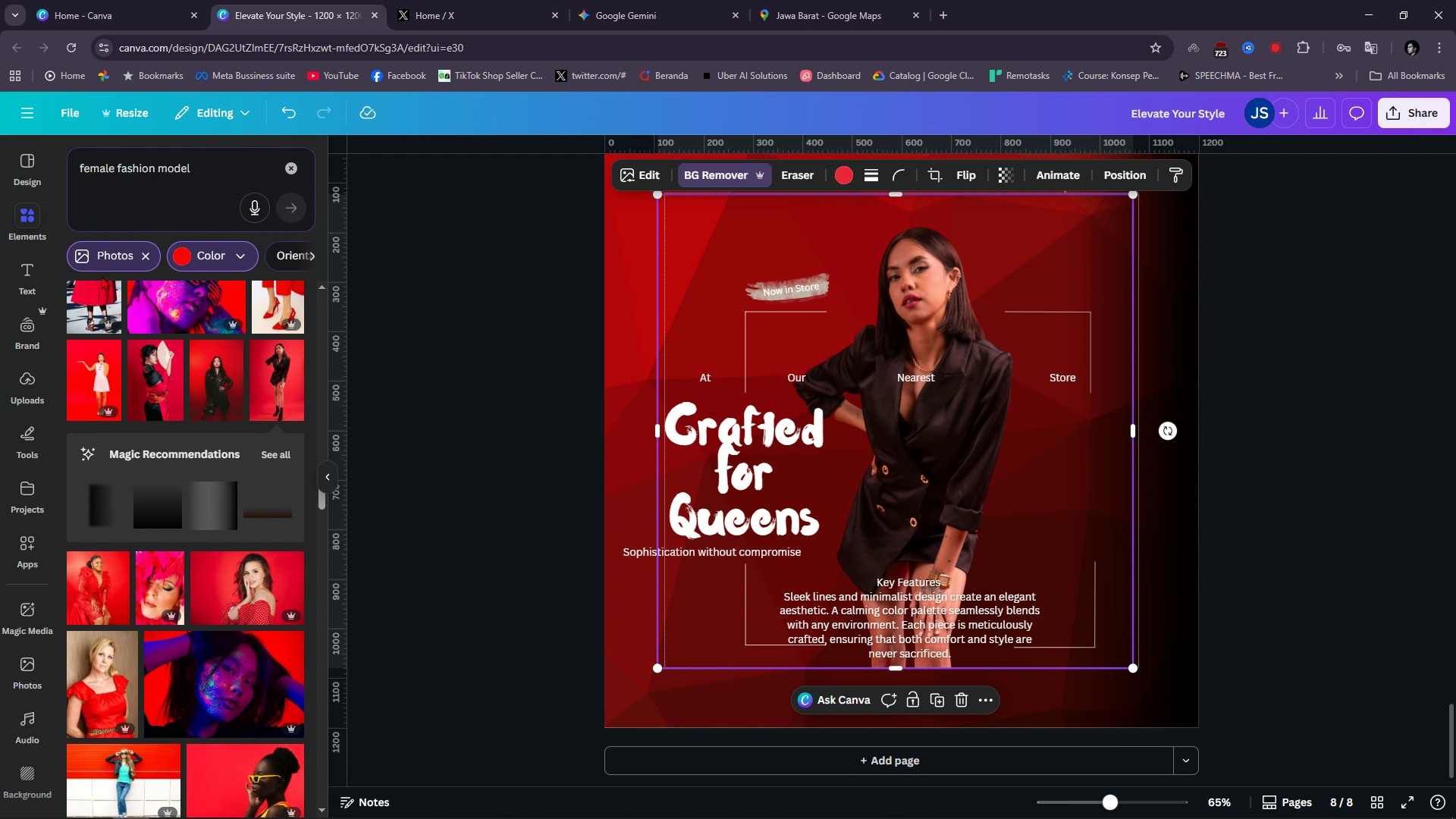 
scroll: coordinate [150, 579], scroll_direction: none, amount: 0.0
 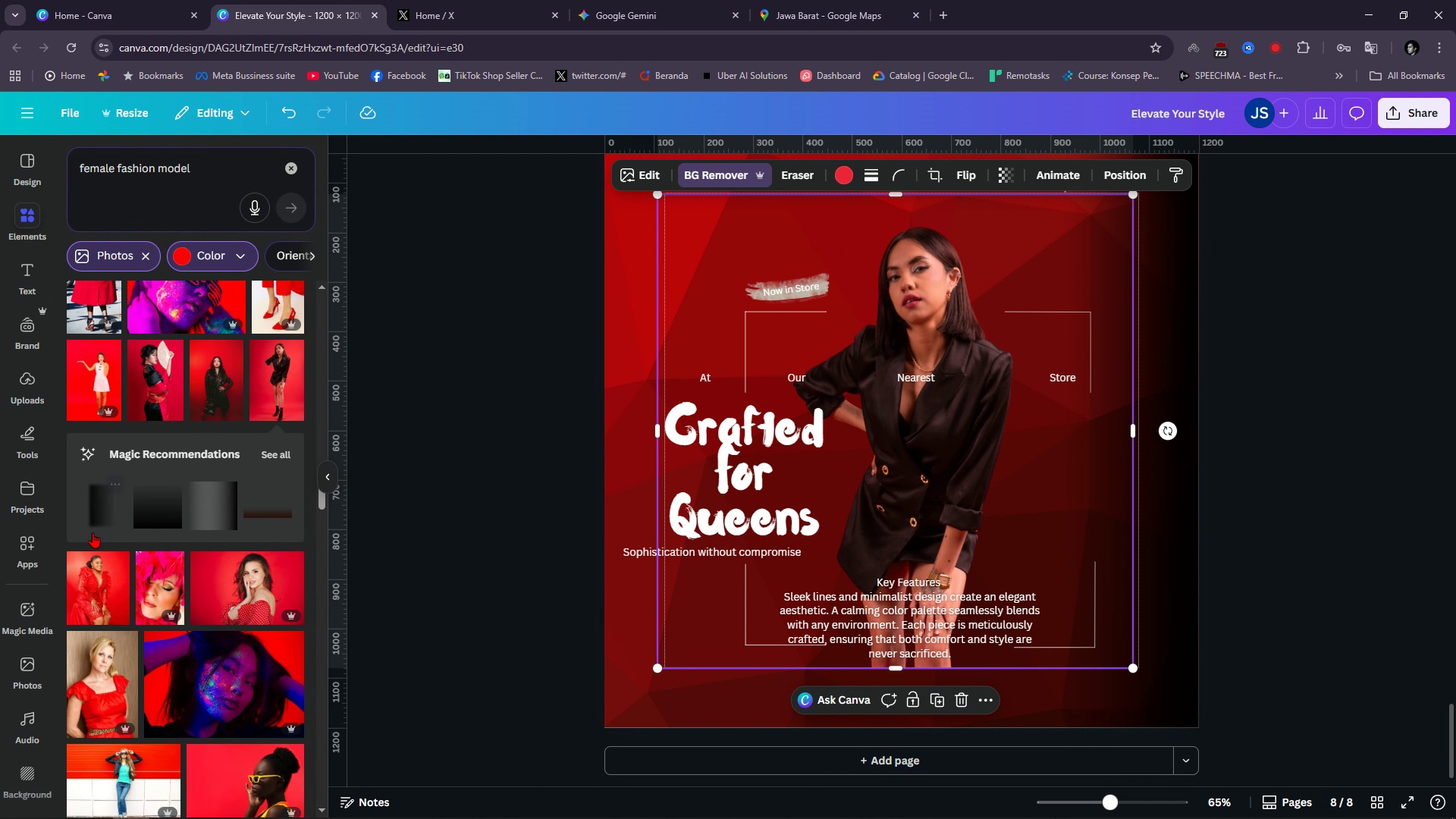 
scroll: coordinate [179, 604], scroll_direction: up, amount: 2.0
 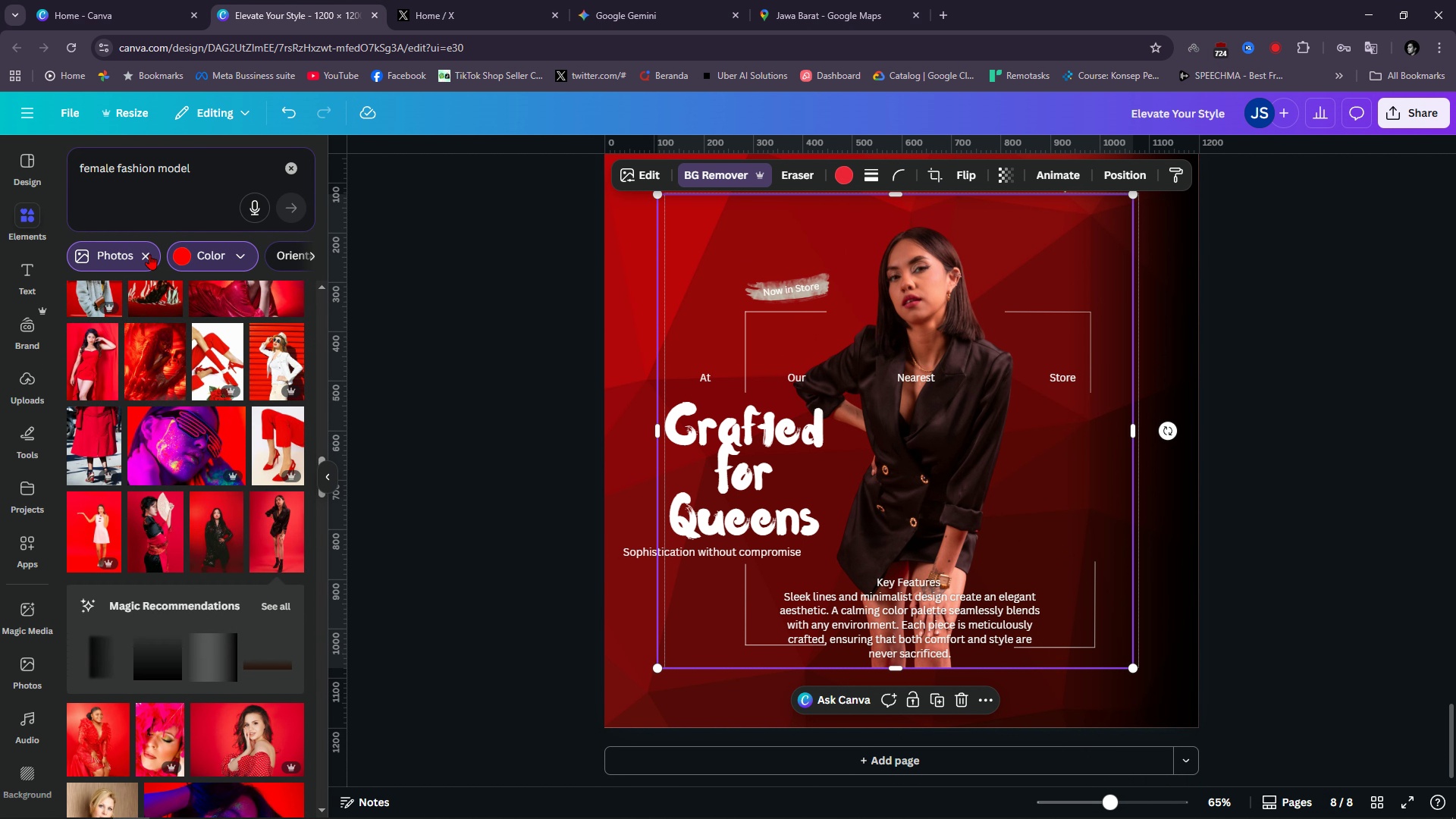 
left_click([149, 254])
 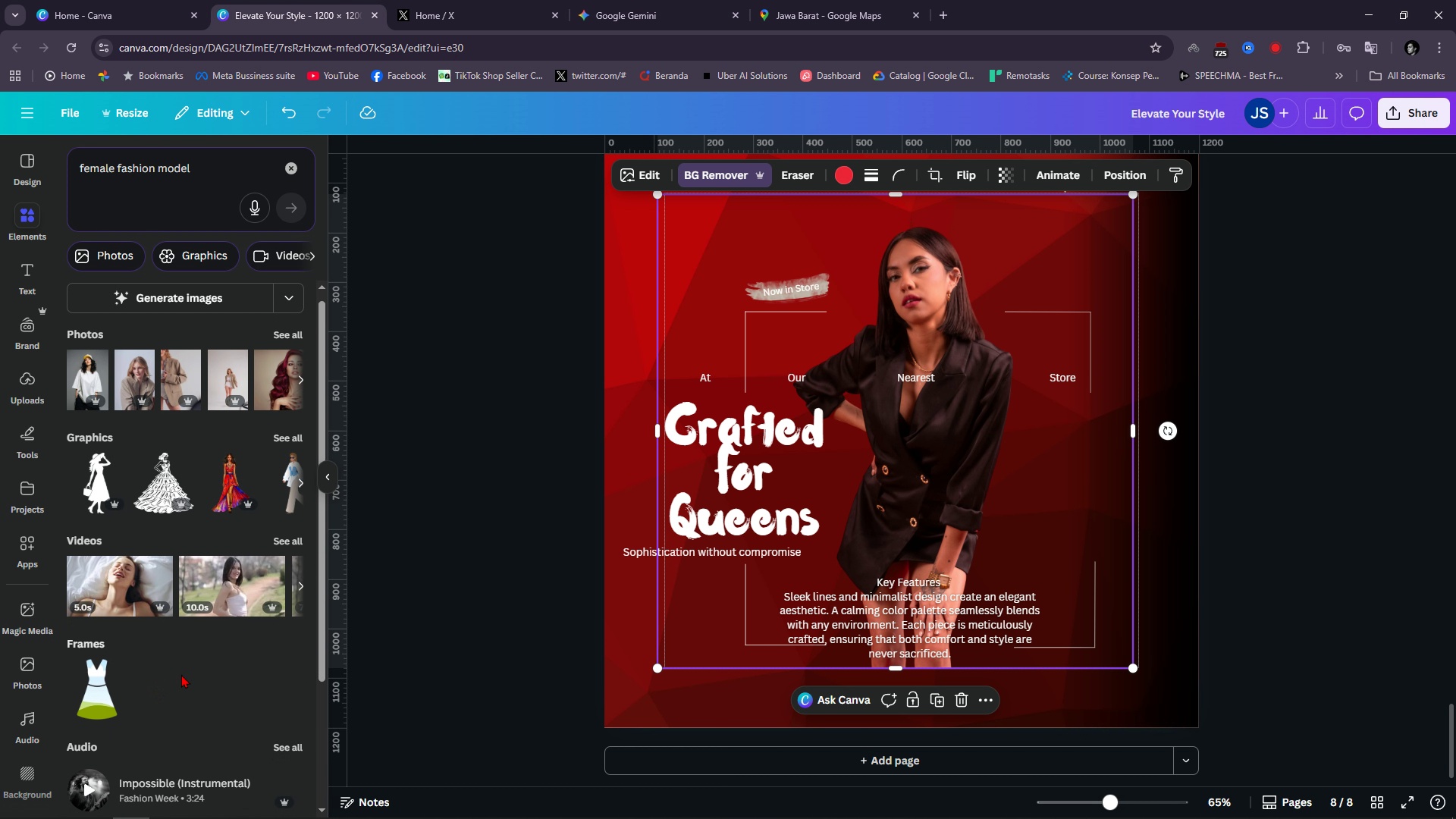 
scroll: coordinate [181, 674], scroll_direction: down, amount: 2.0
 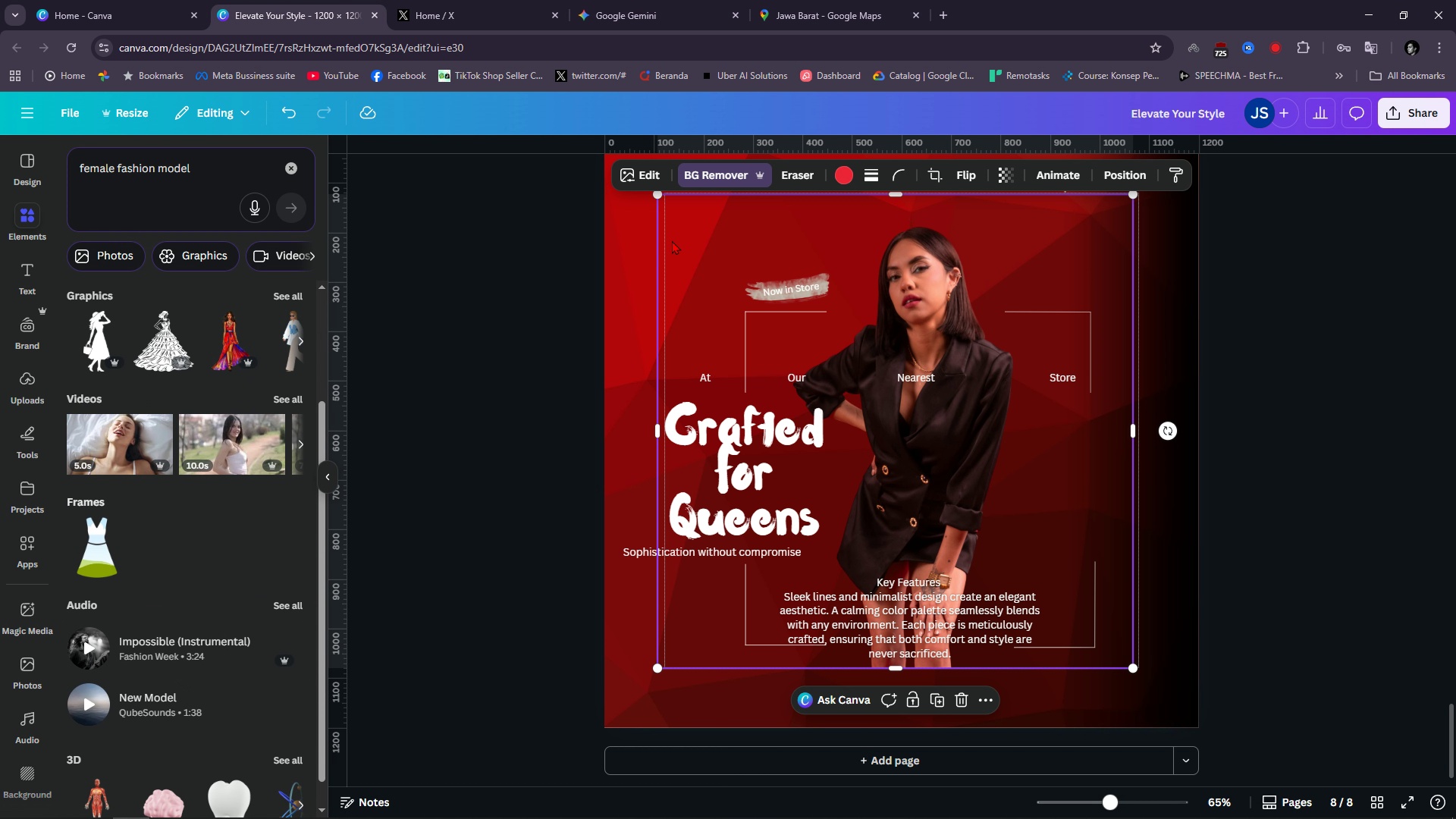 
left_click([629, 172])
 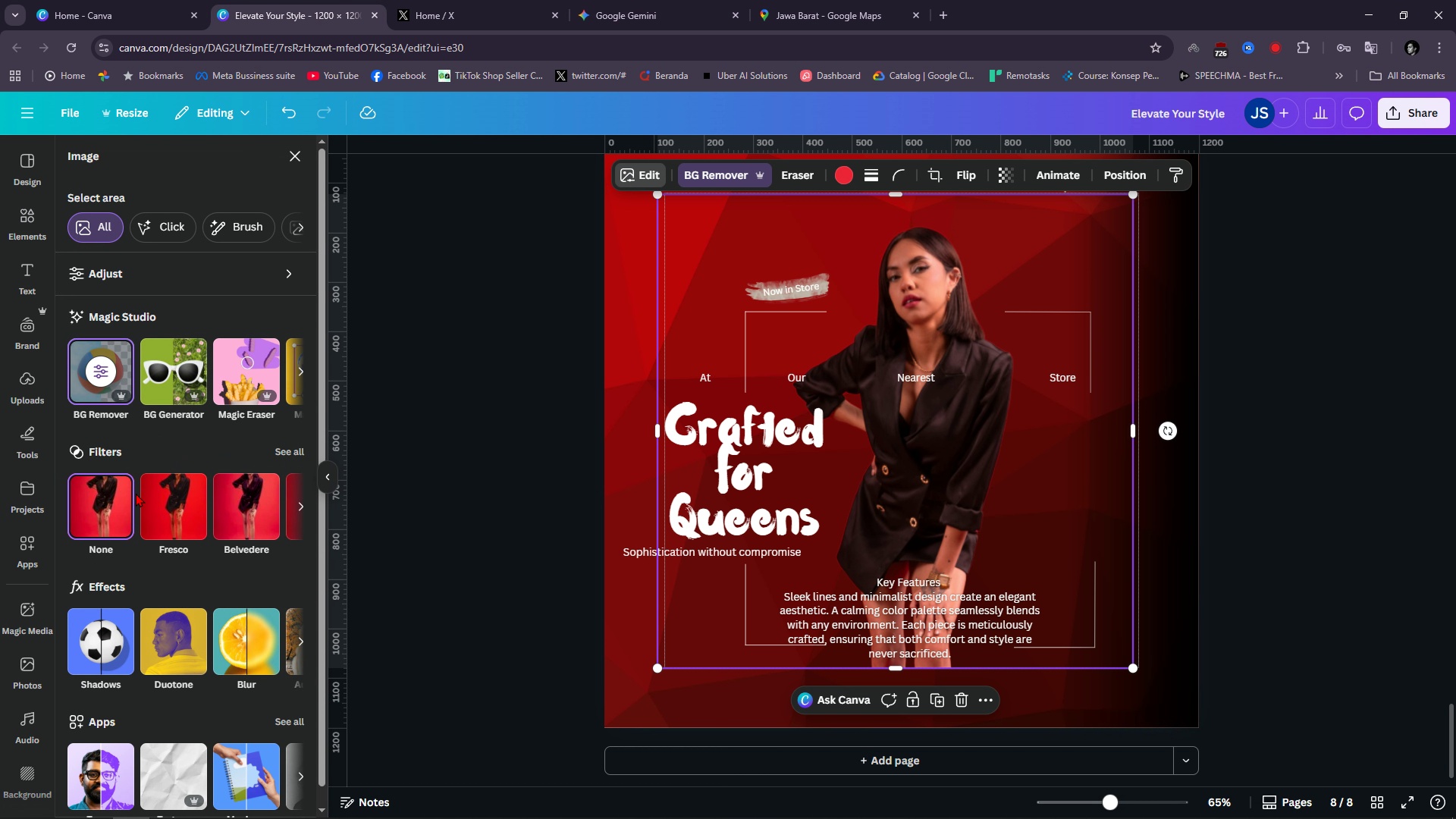 
left_click([193, 274])
 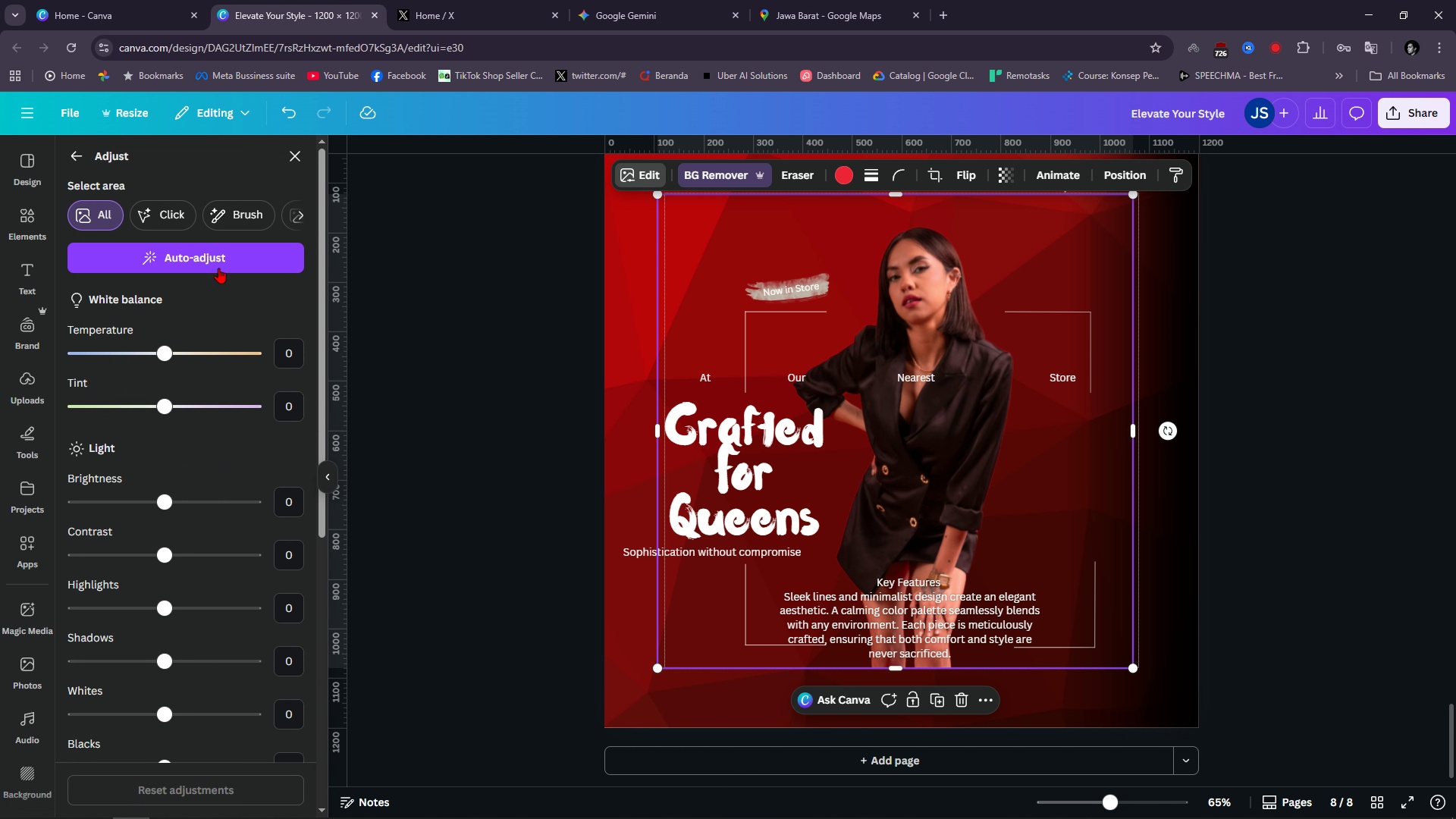 
left_click([218, 262])
 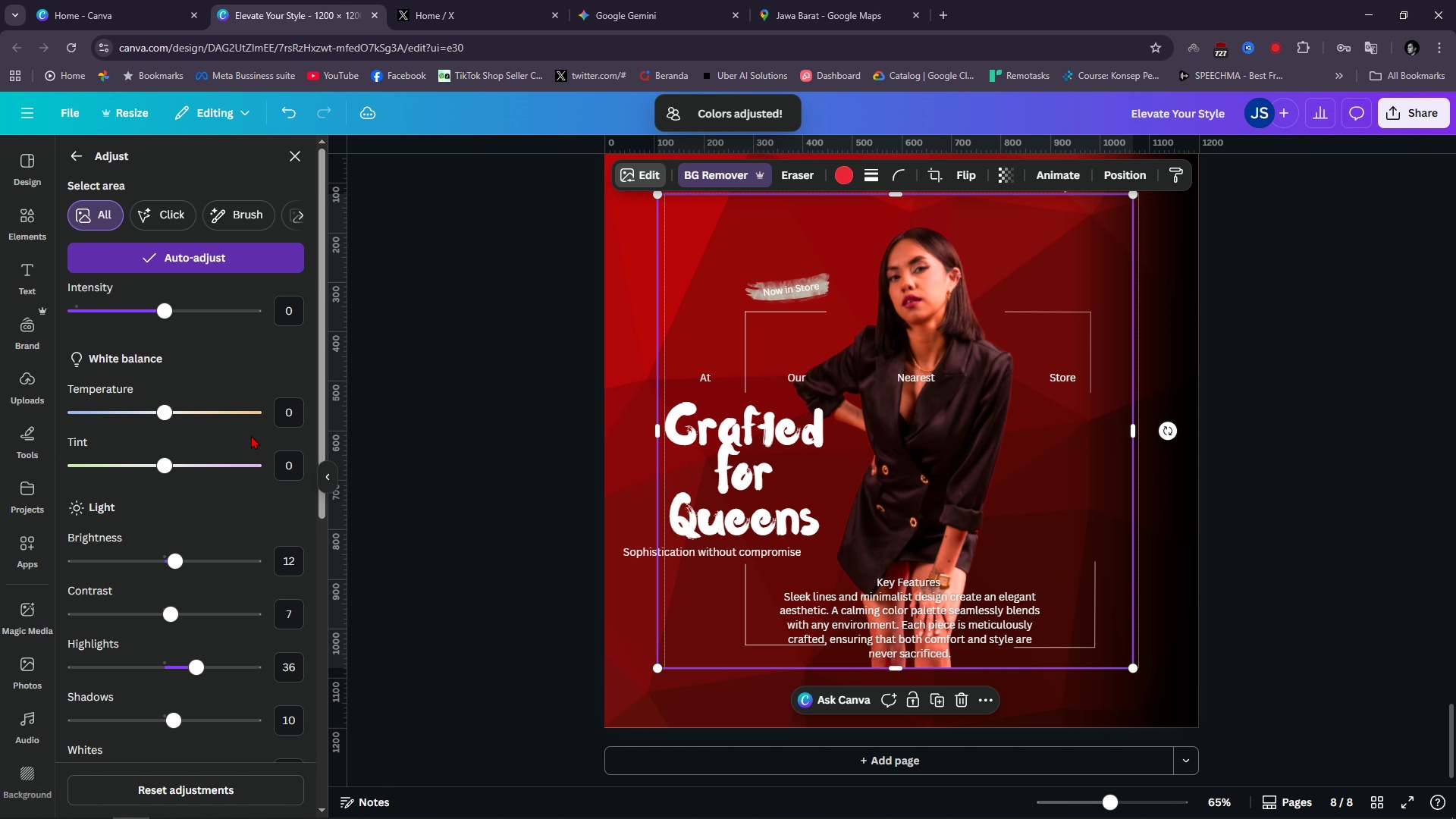 
wait(6.24)
 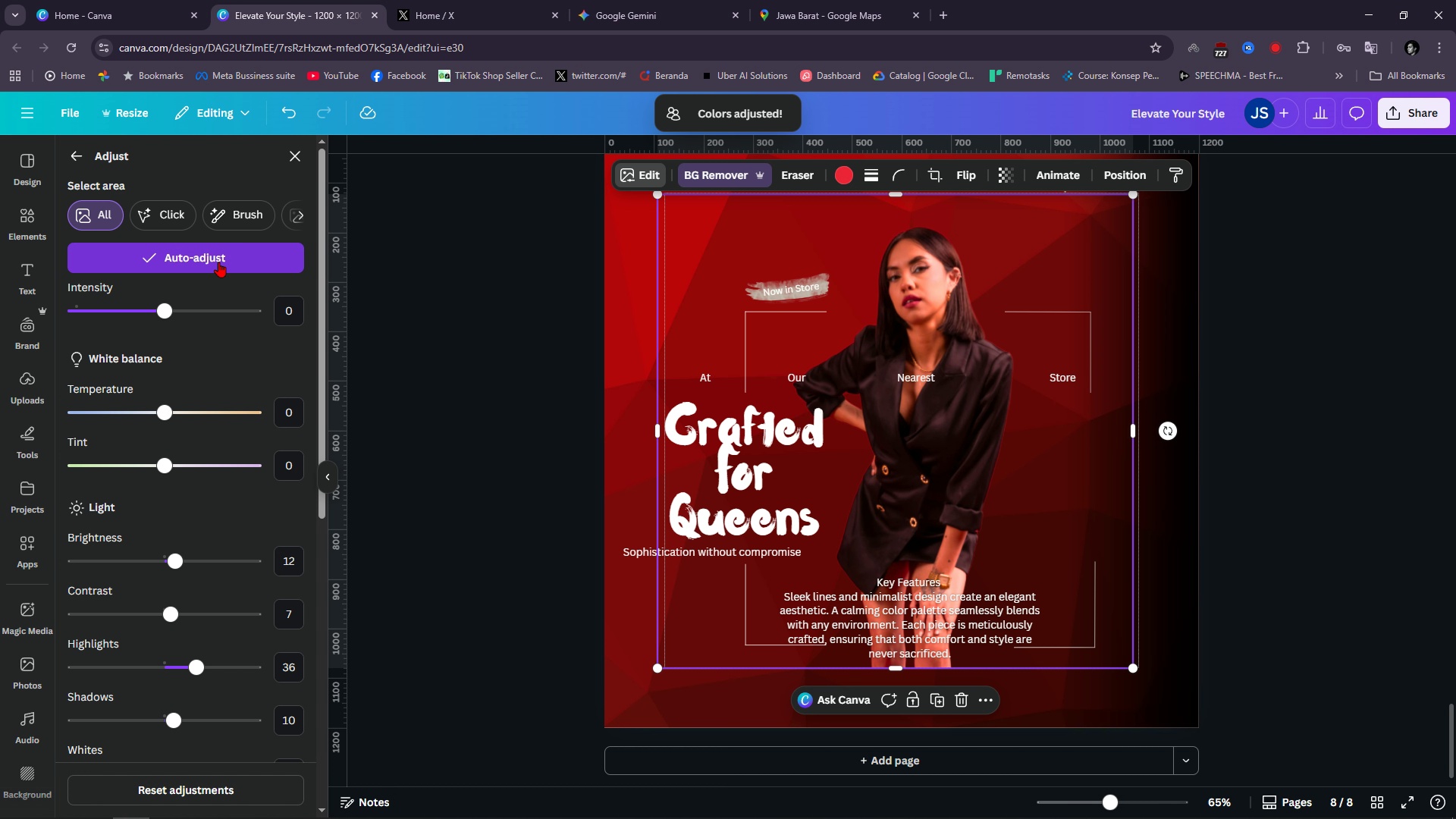 
left_click_drag(start_coordinate=[175, 560], to_coordinate=[195, 570])
 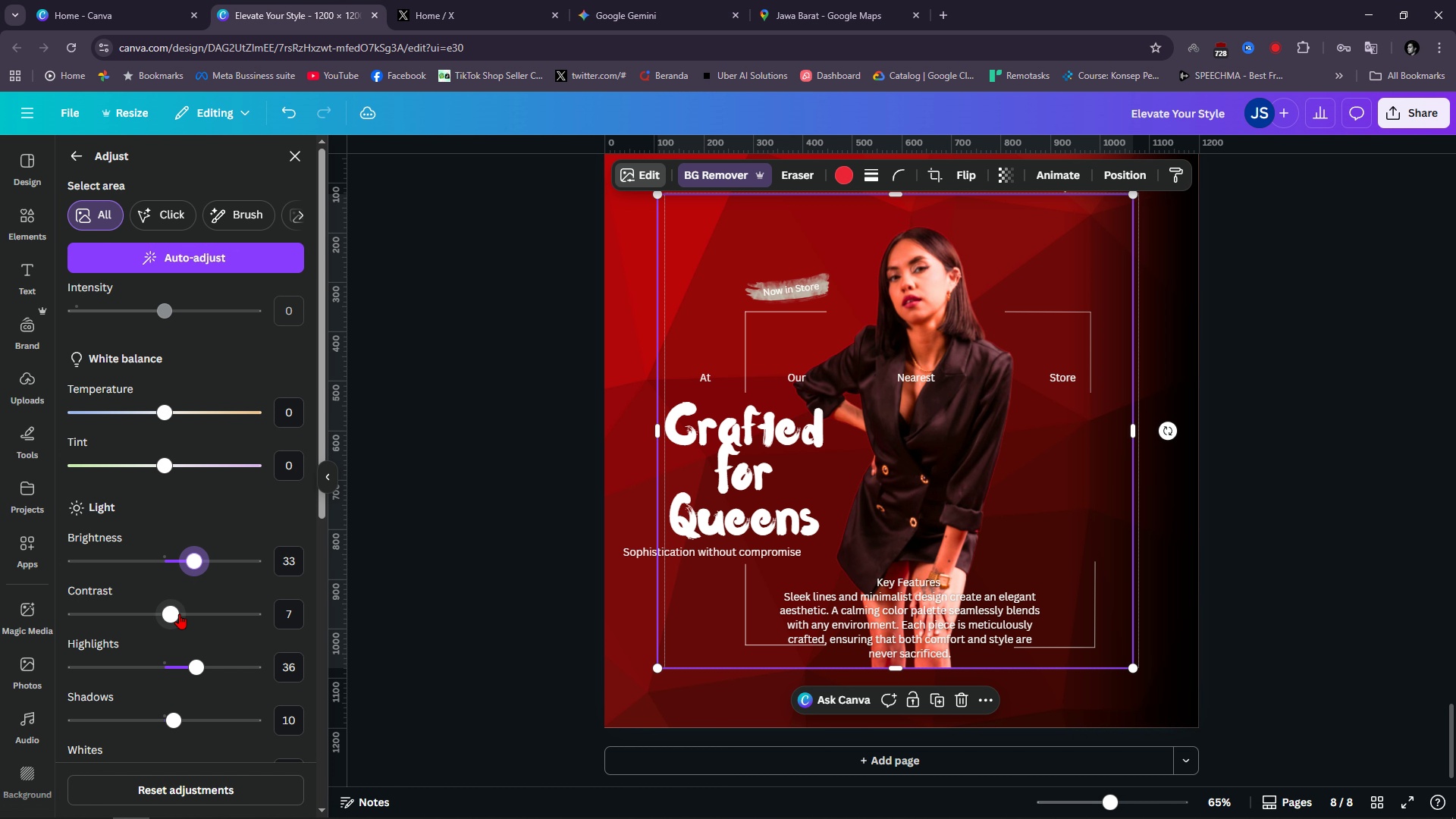 
left_click_drag(start_coordinate=[179, 613], to_coordinate=[186, 618])
 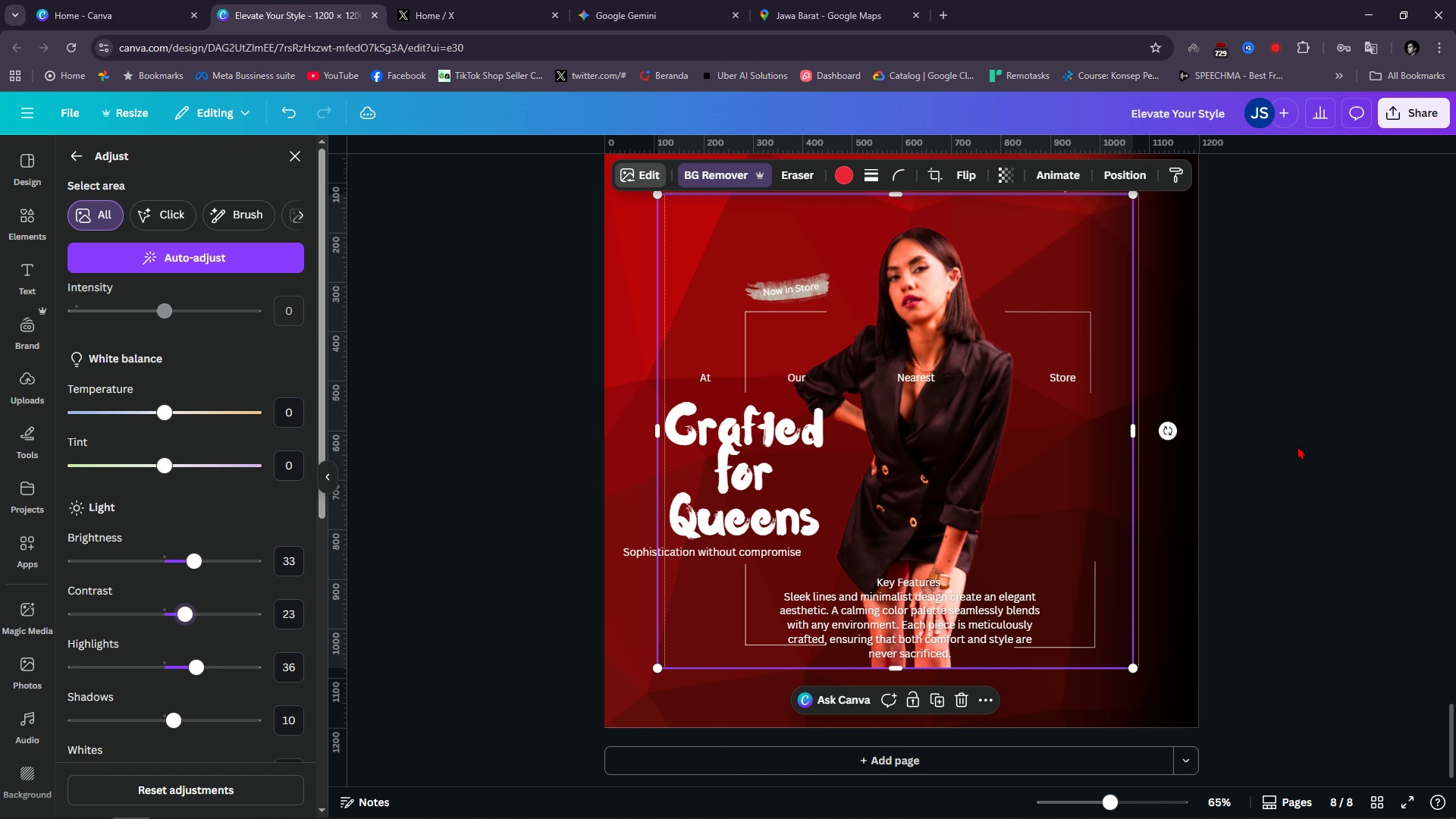 
left_click([1298, 446])
 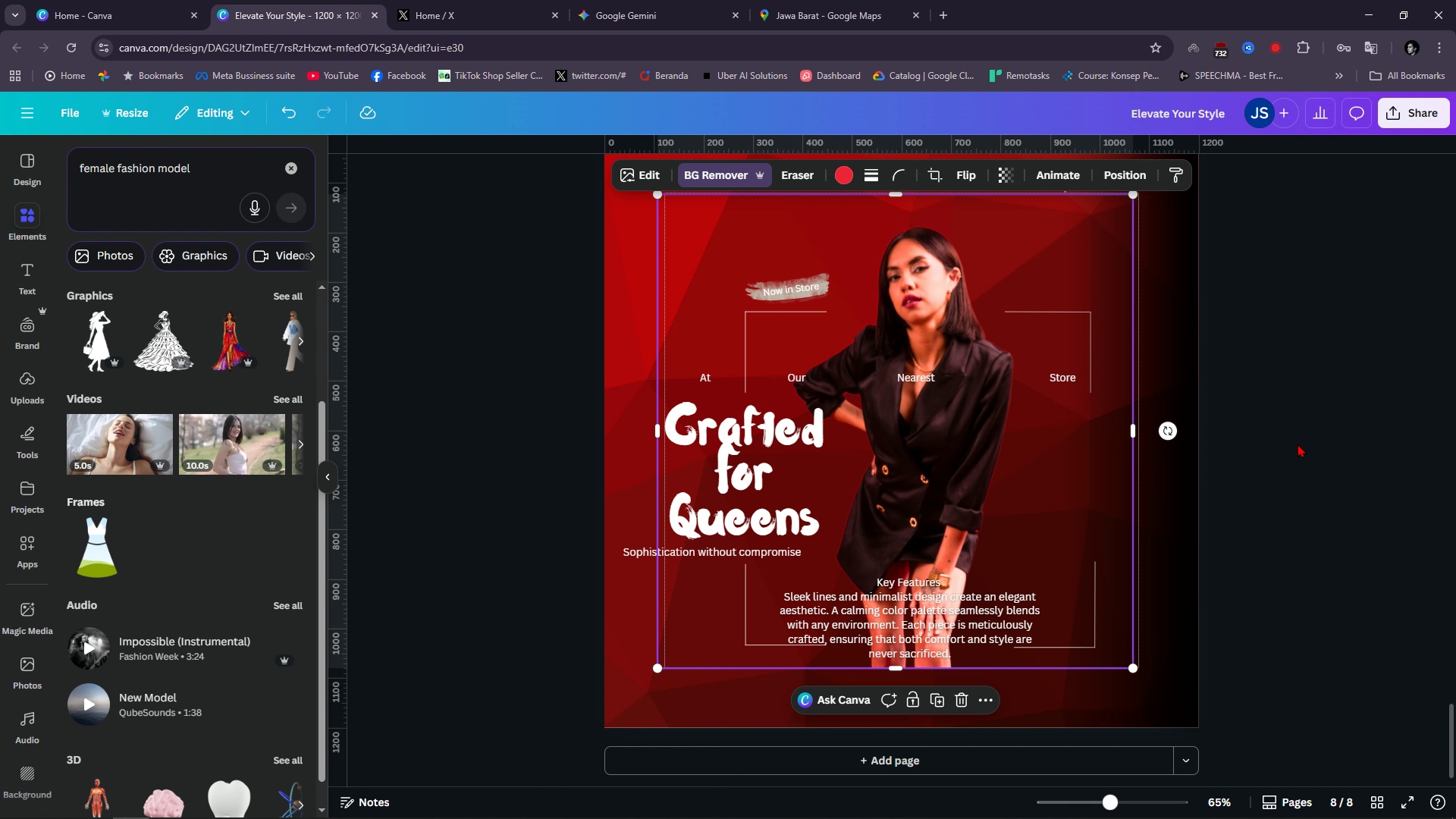 
wait(11.55)
 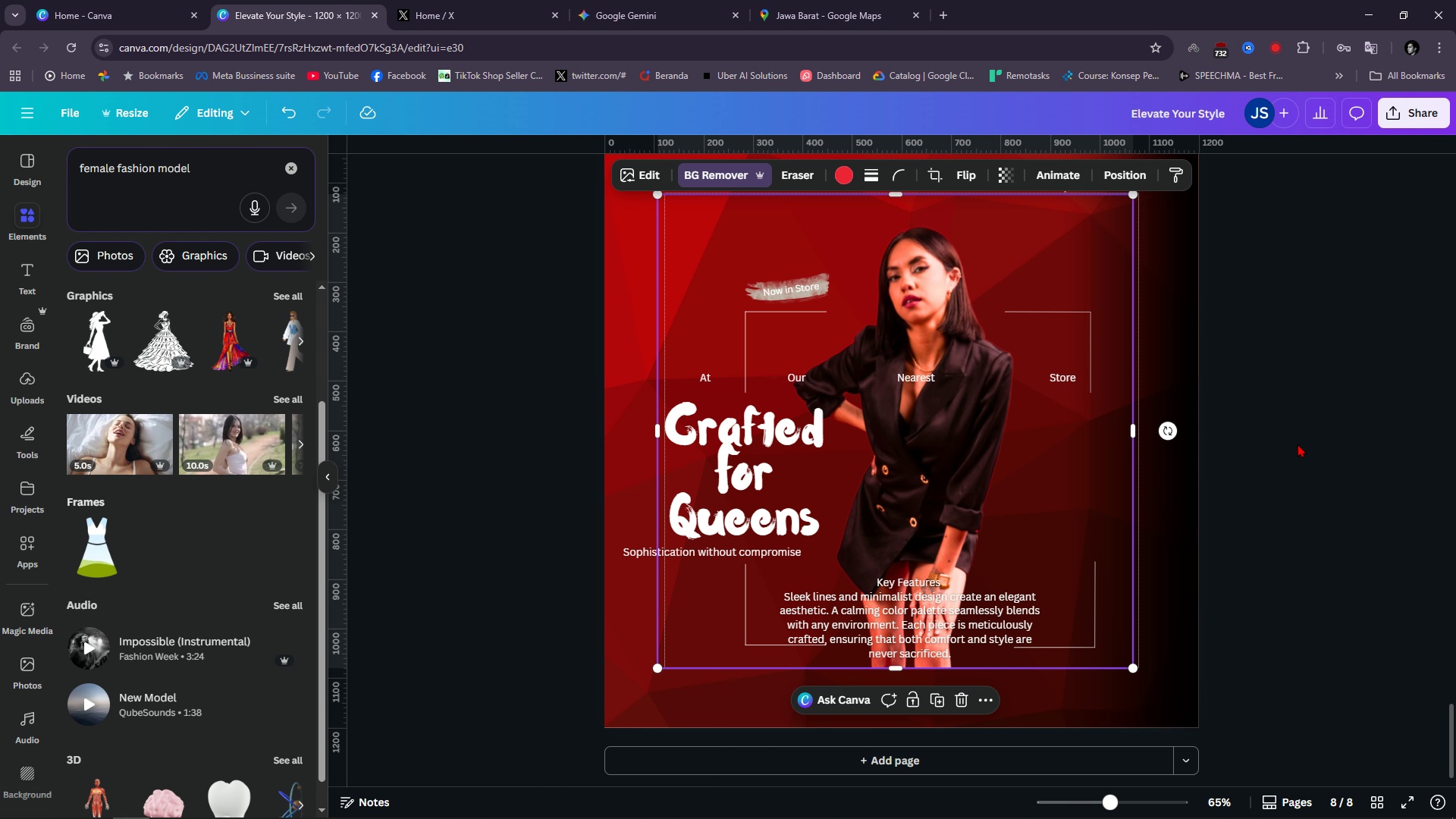 
type(Bold)
 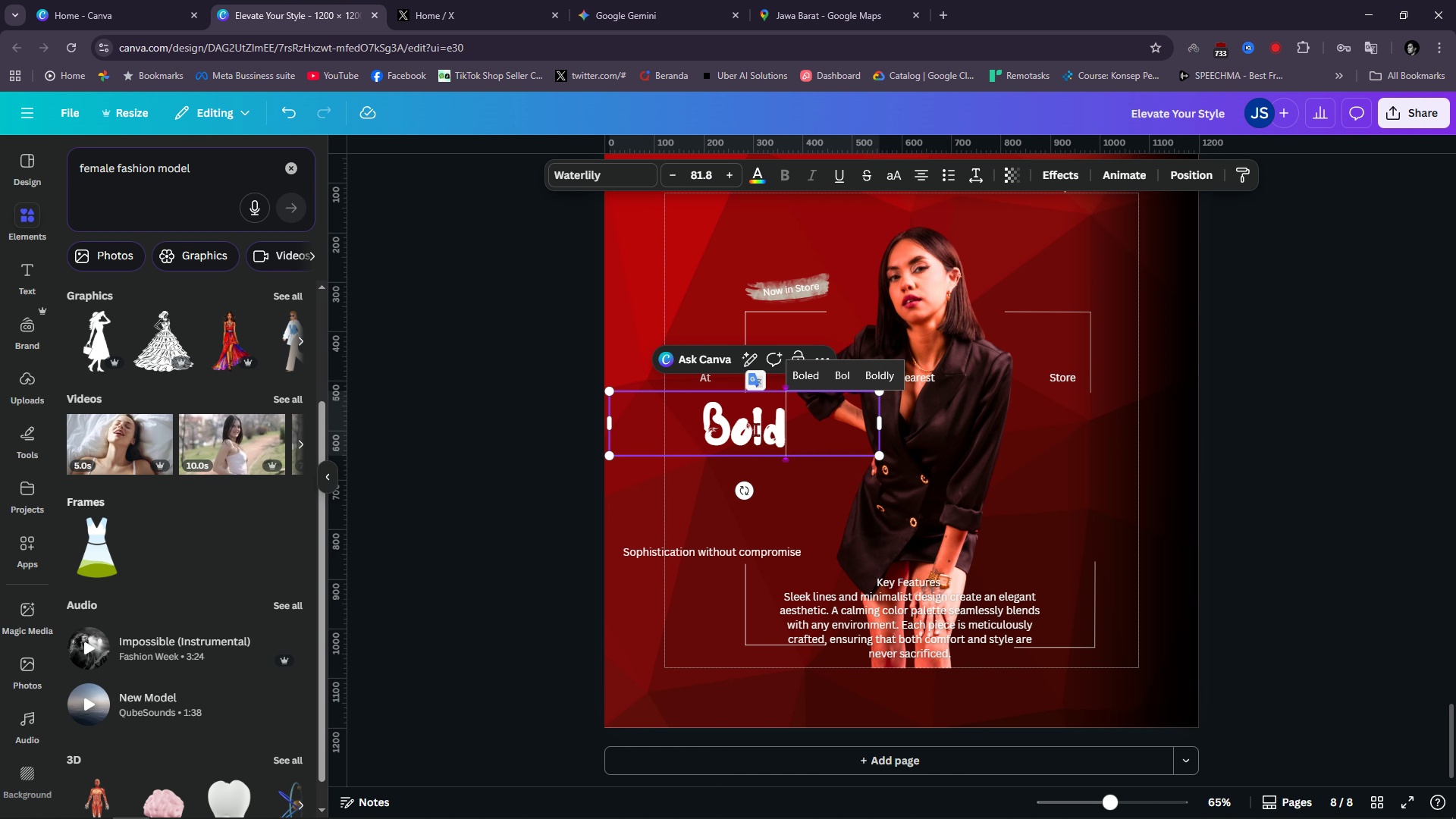 
key(Enter)
 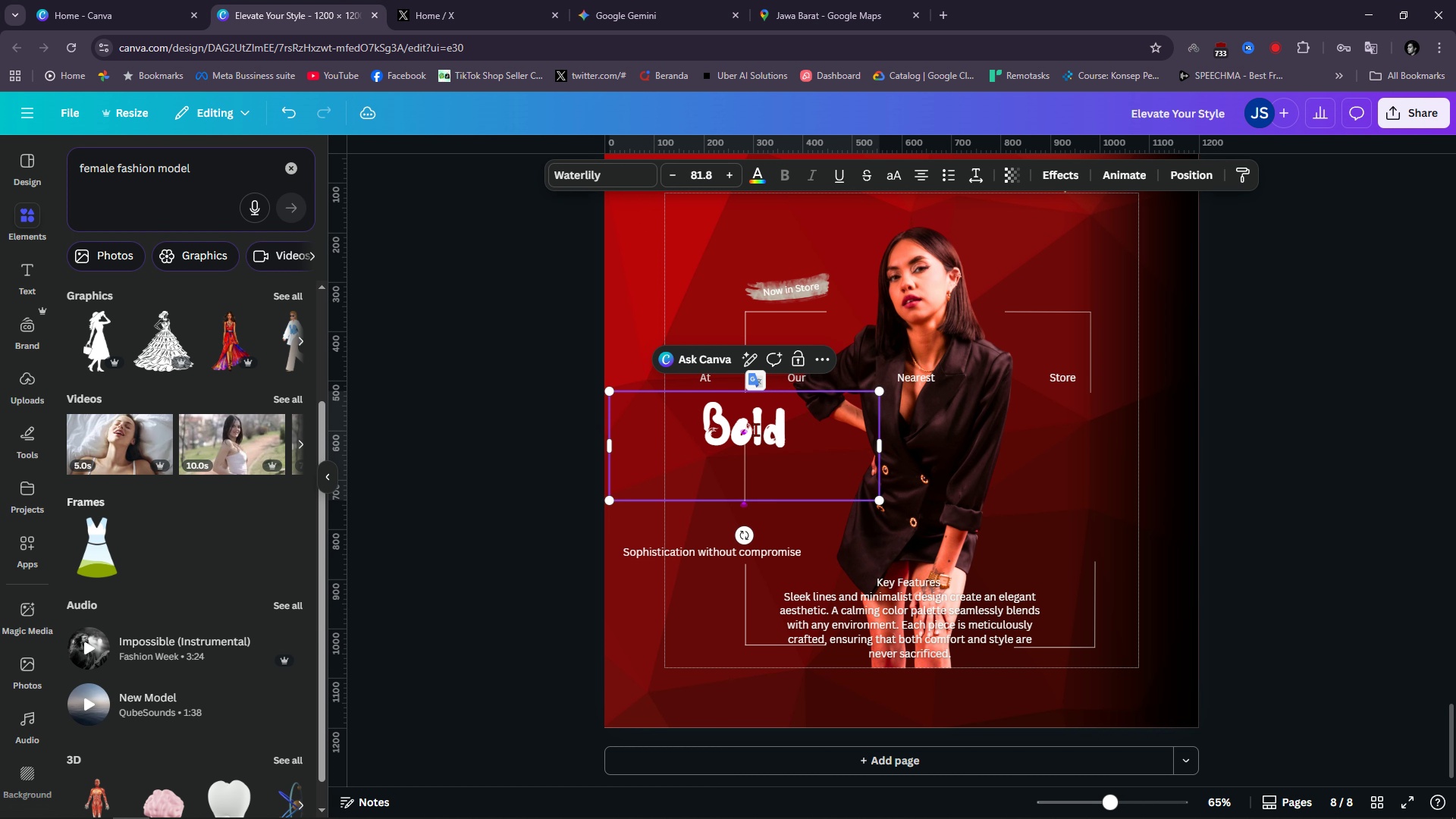 
key(Shift+ShiftLeft)
 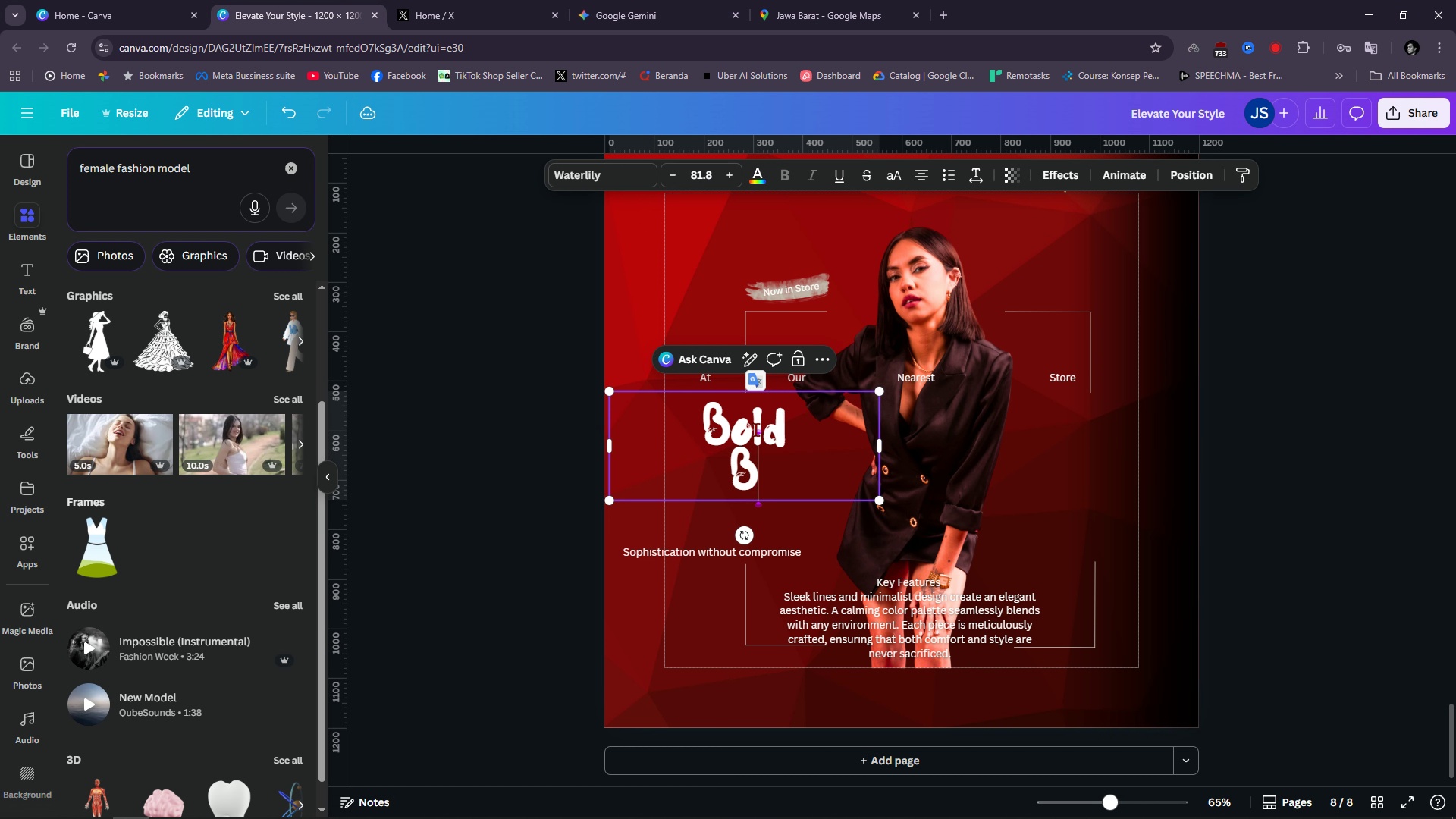 
key(Shift+B)
 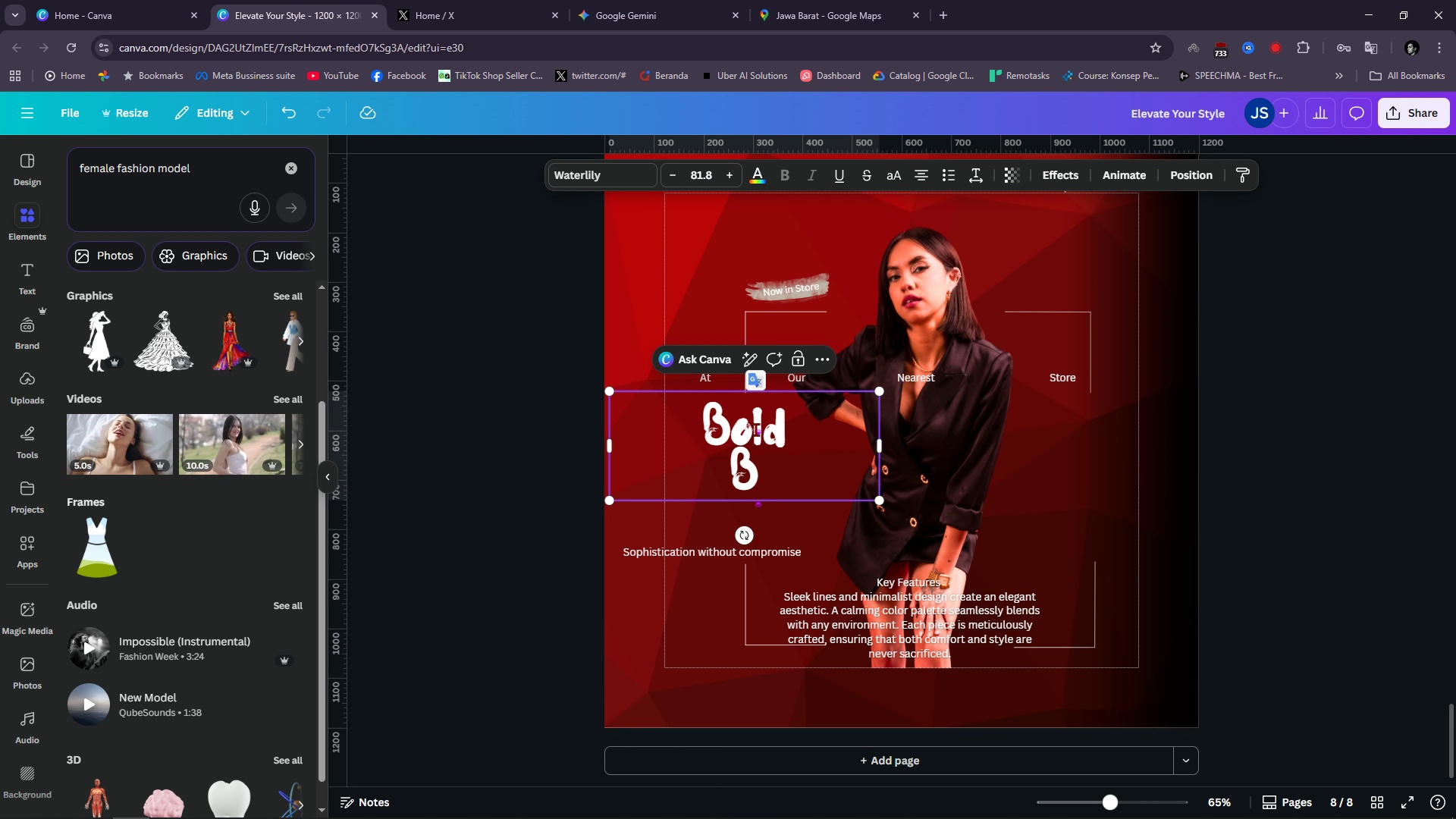 
key(Space)
 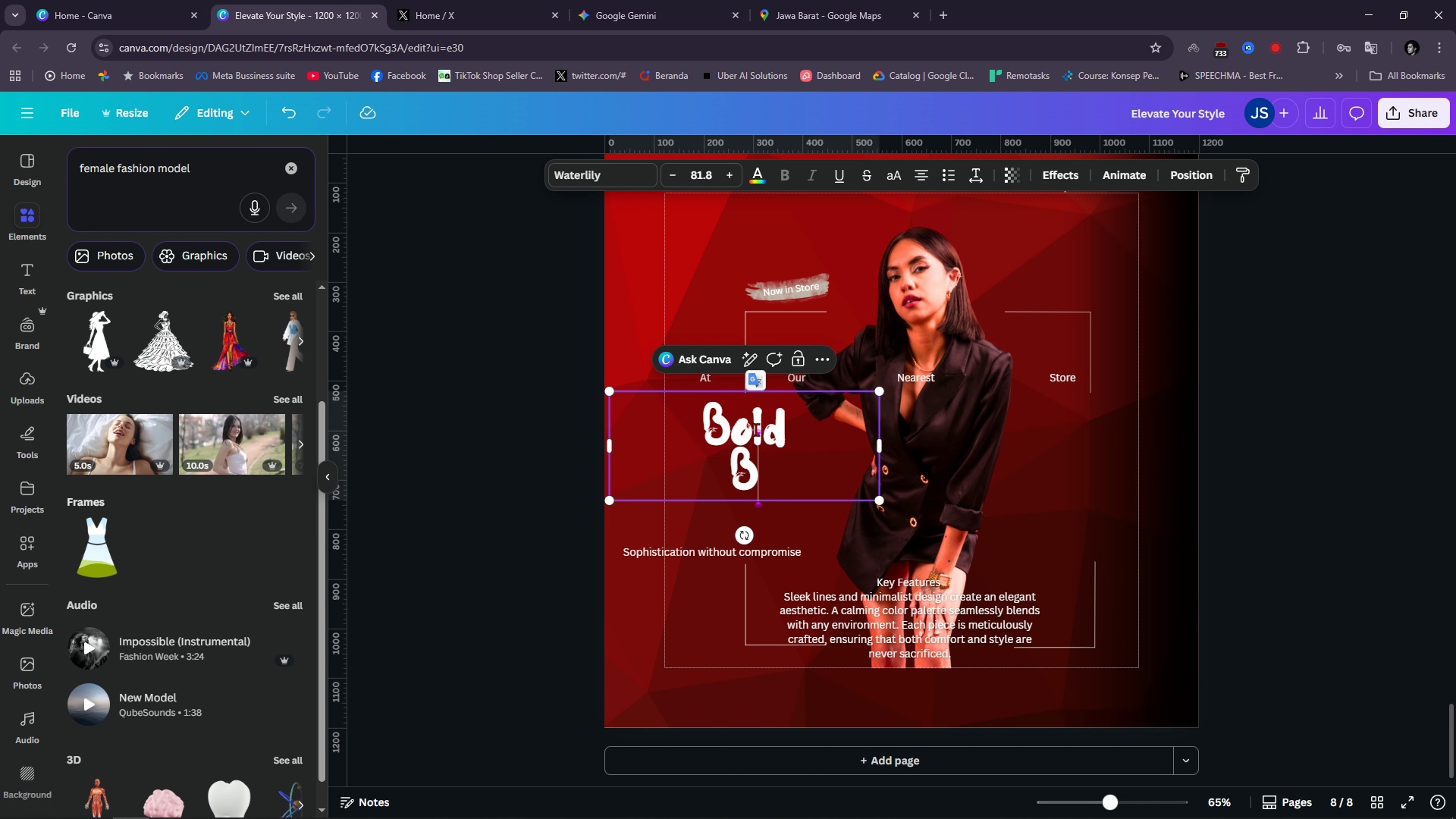 
key(Backspace)
 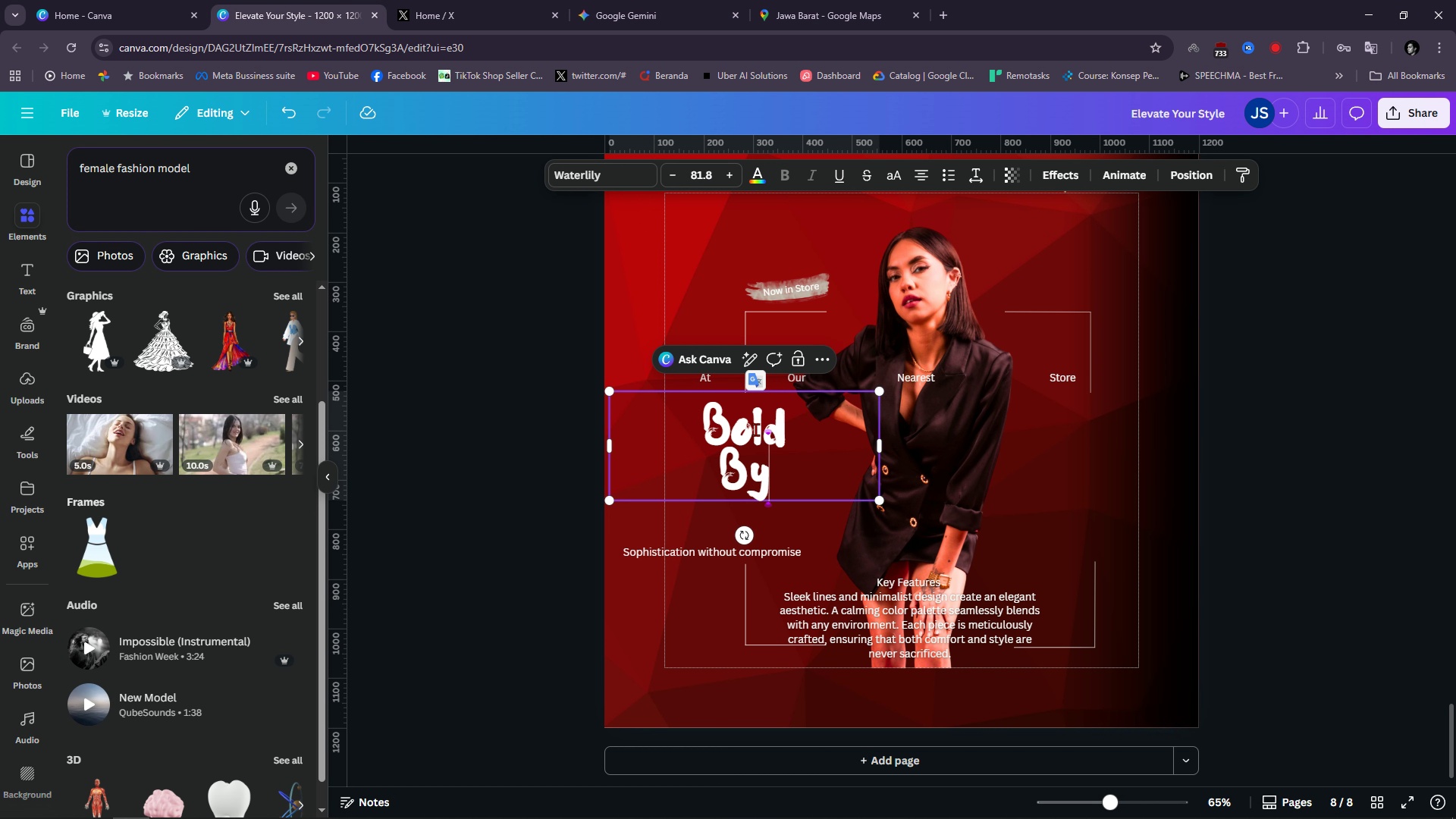 
key(Y)
 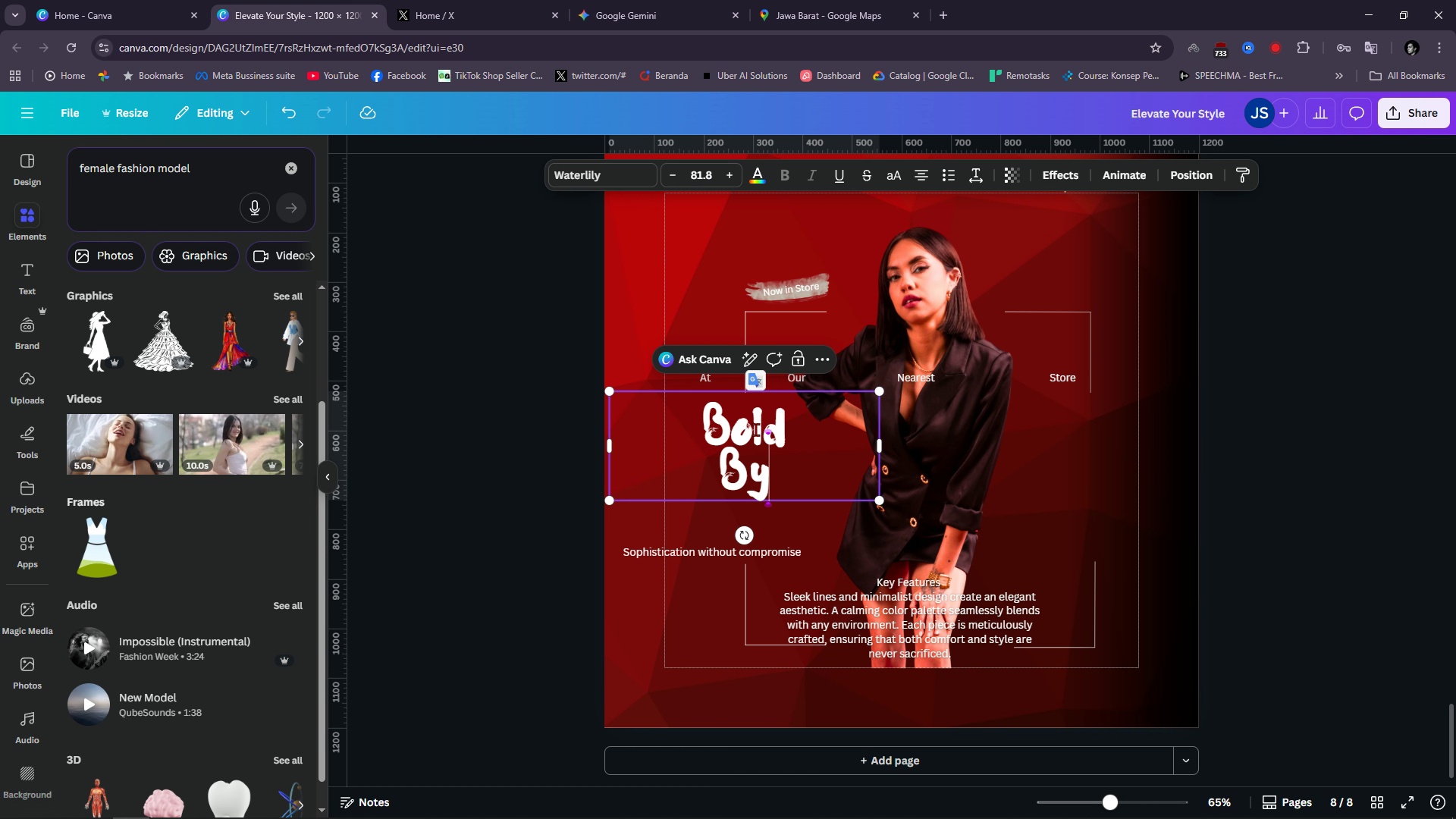 
key(Space)
 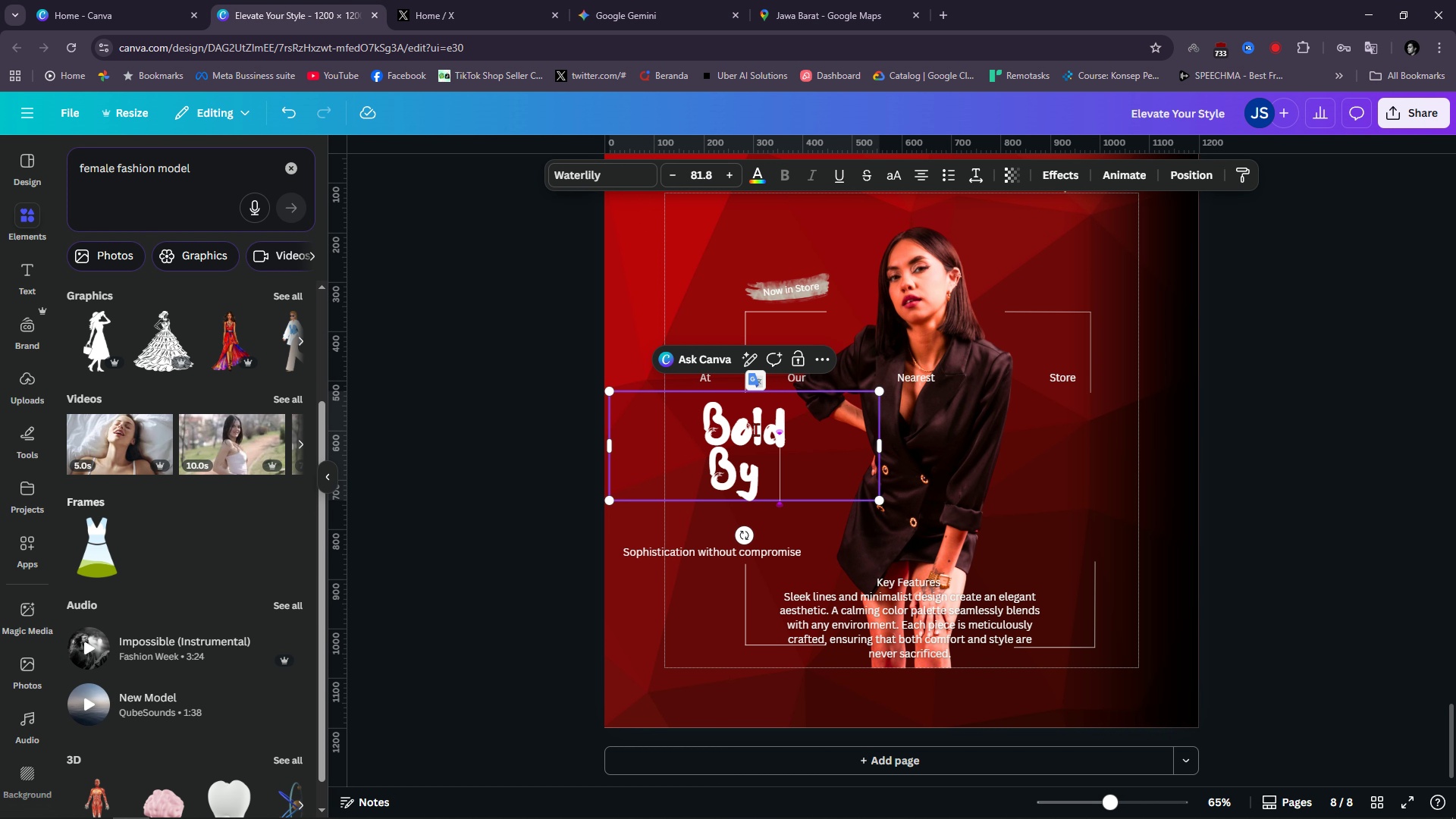 
key(Shift+ShiftLeft)
 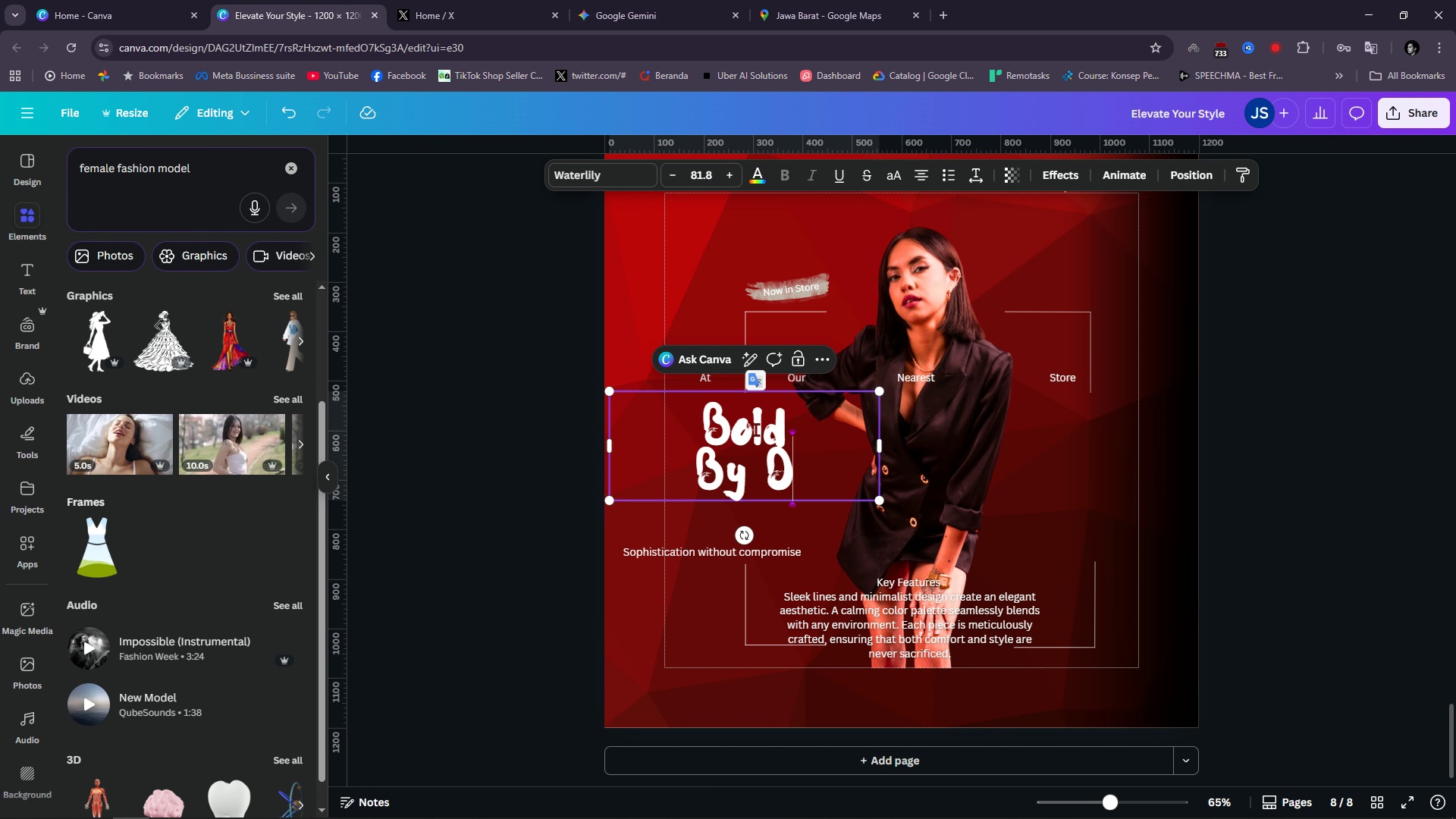 
key(Shift+D)
 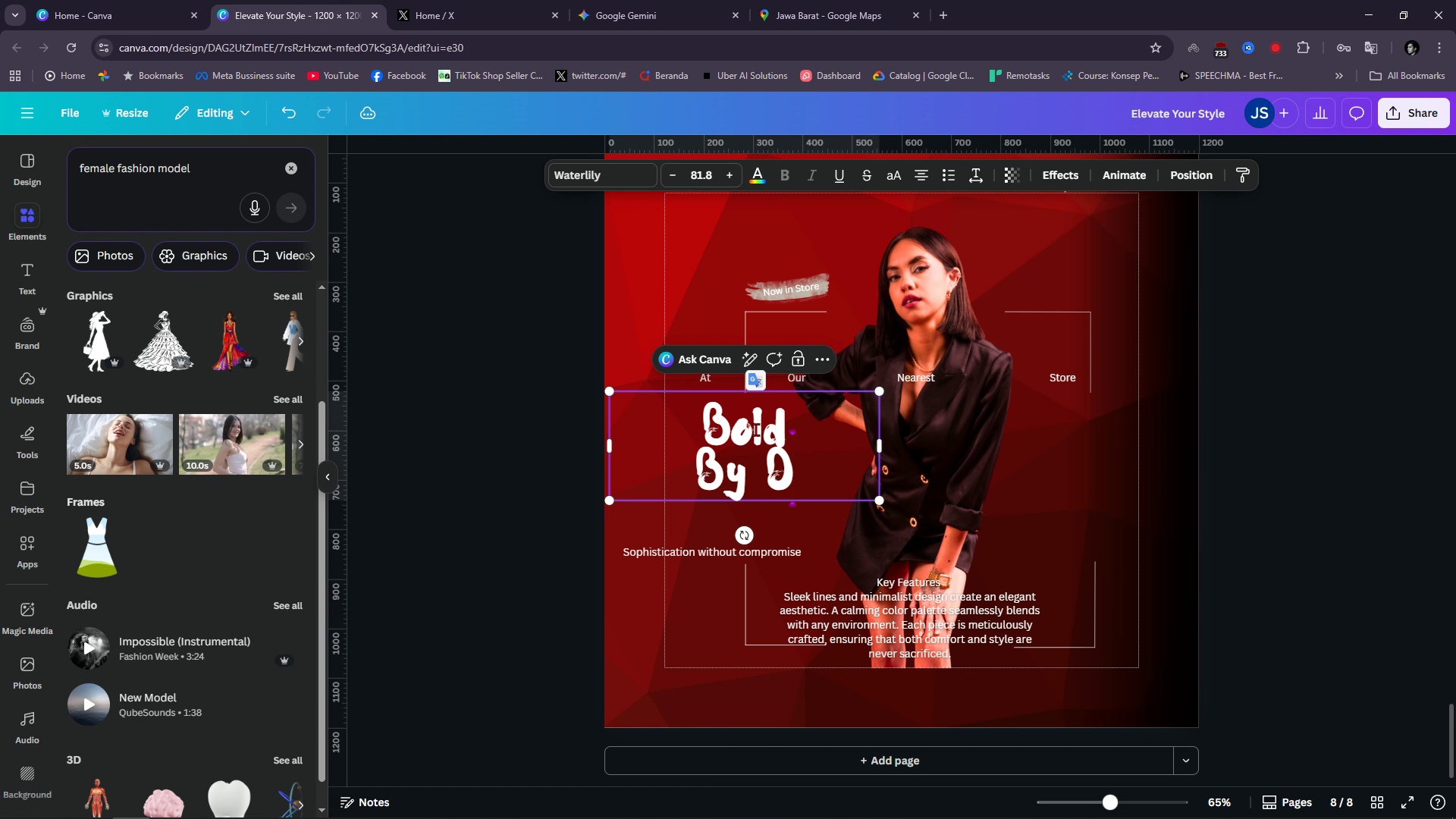 
key(Backspace)
 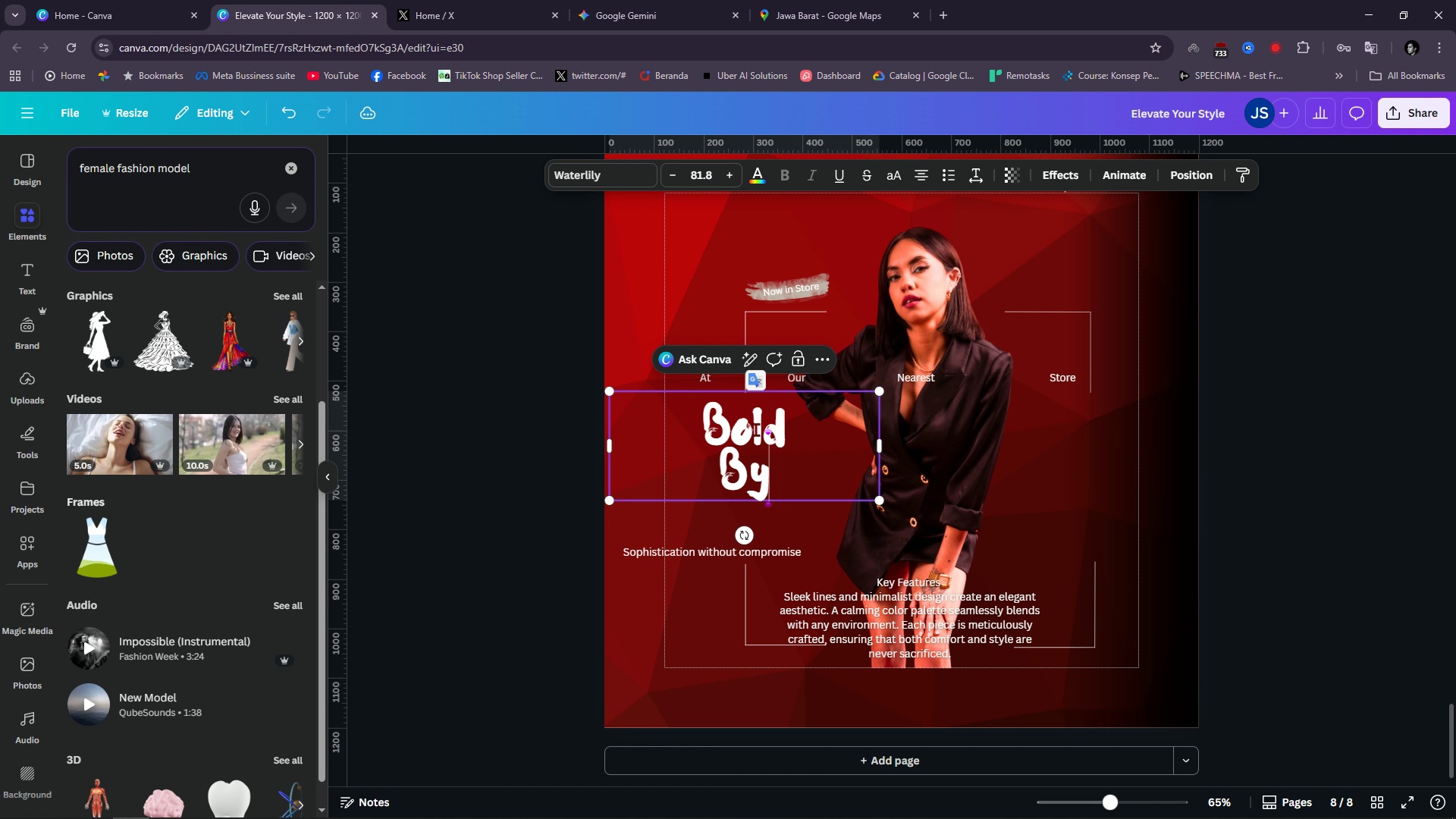 
key(Backspace)
 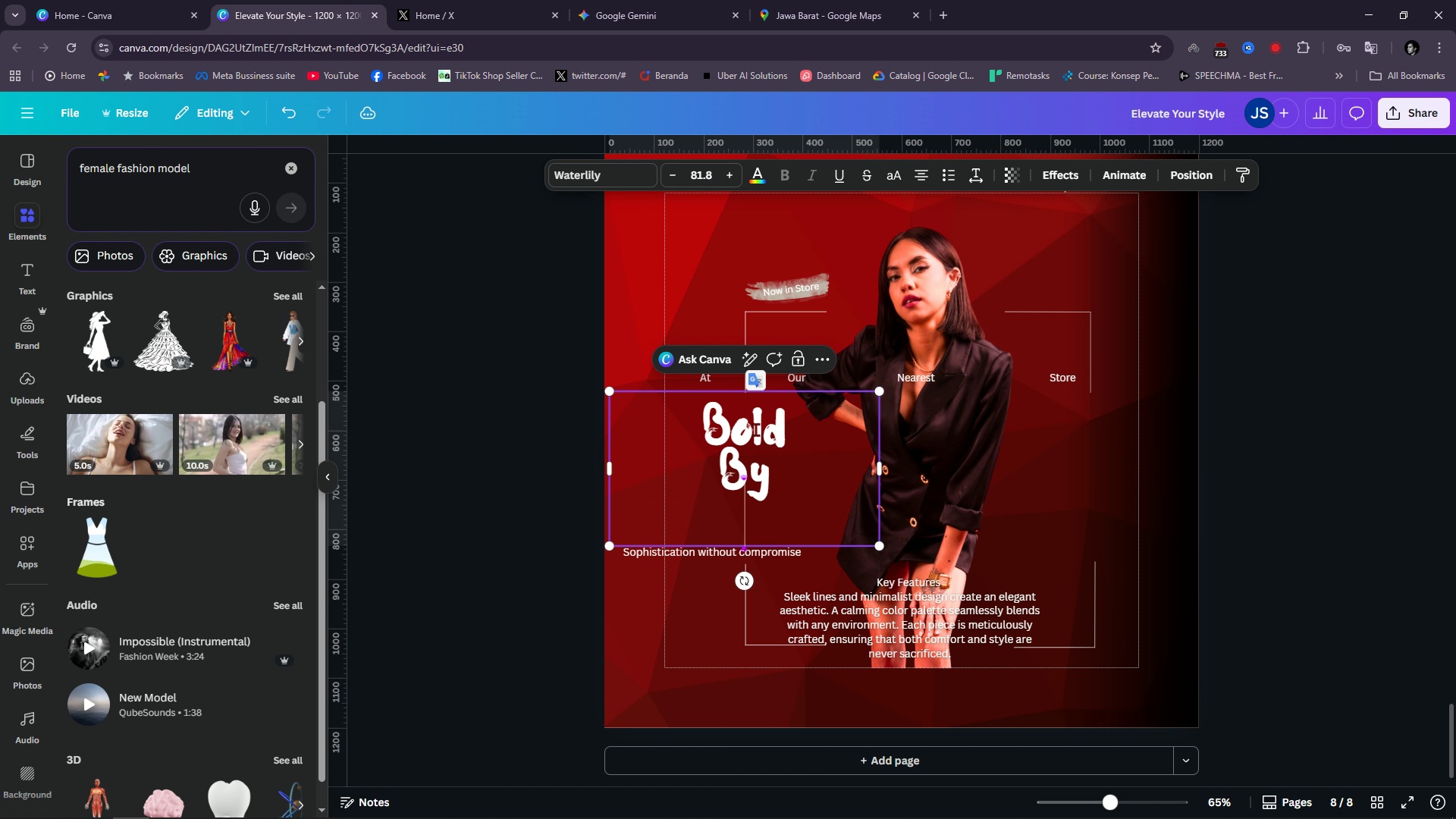 
key(Enter)
 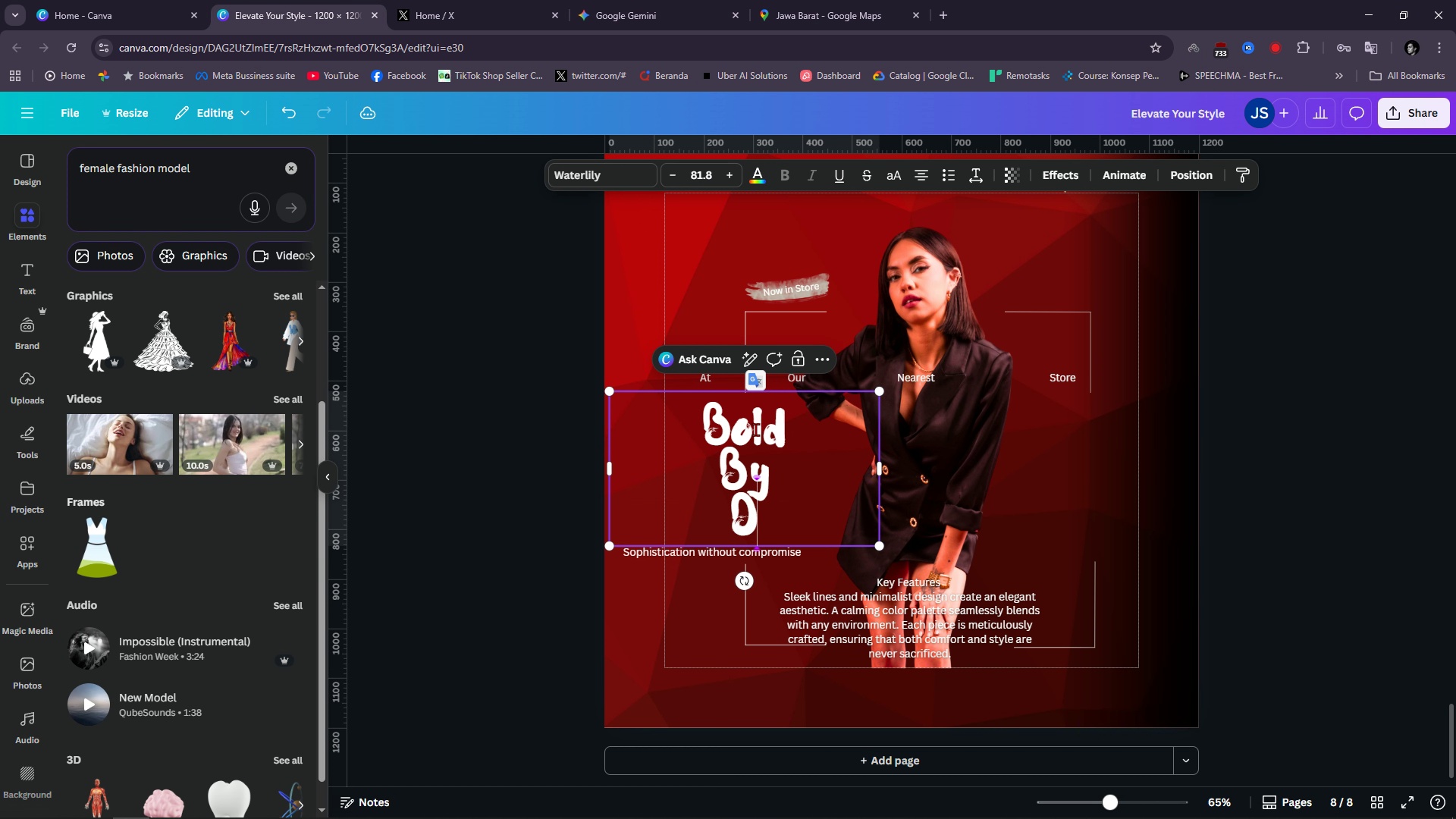 
type(Deis)
key(Backspace)
key(Backspace)
type(g)
key(Backspace)
type(ise)
key(Backspace)
type(g)
key(Backspace)
type(gn)
 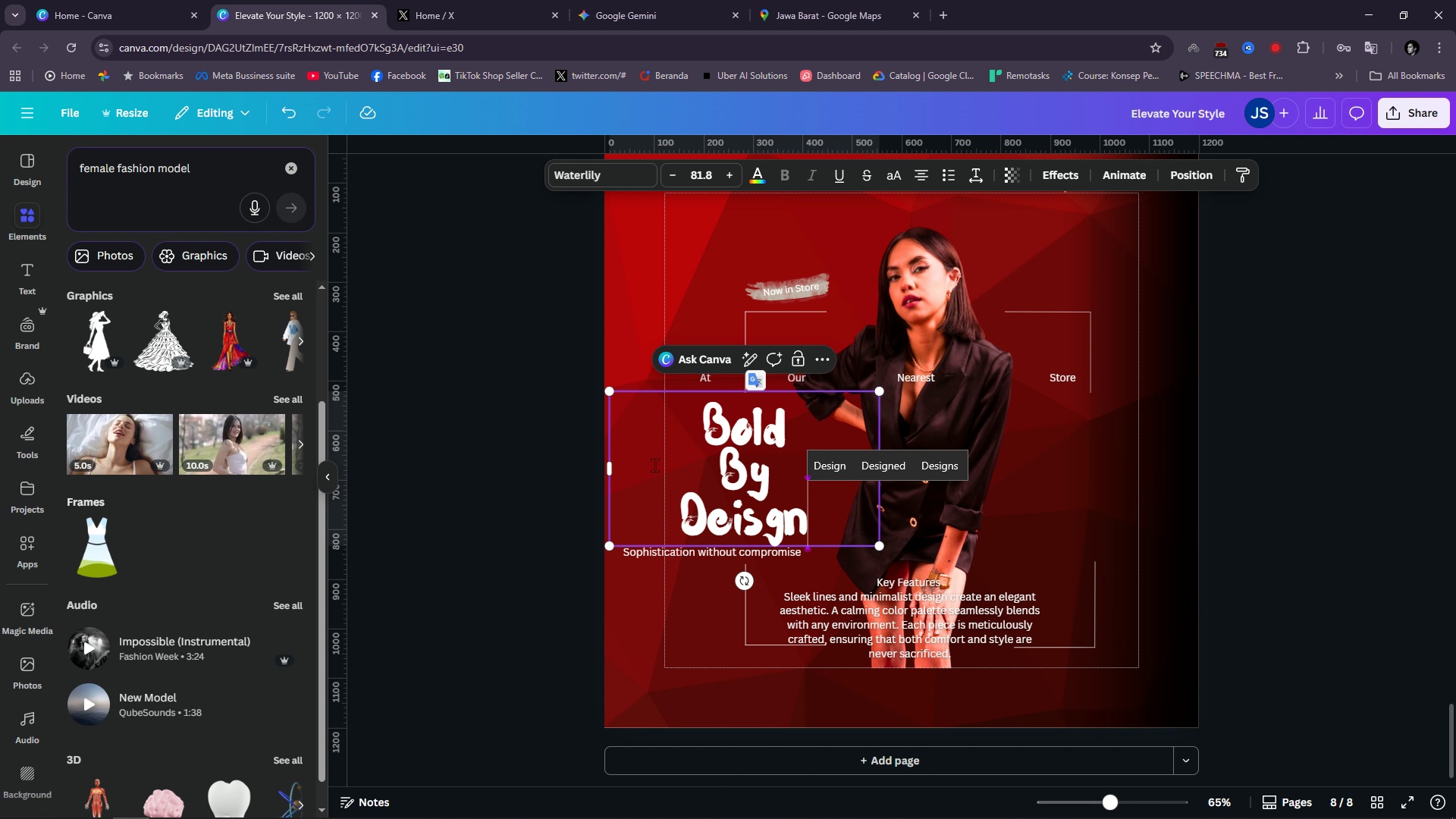 
wait(7.5)
 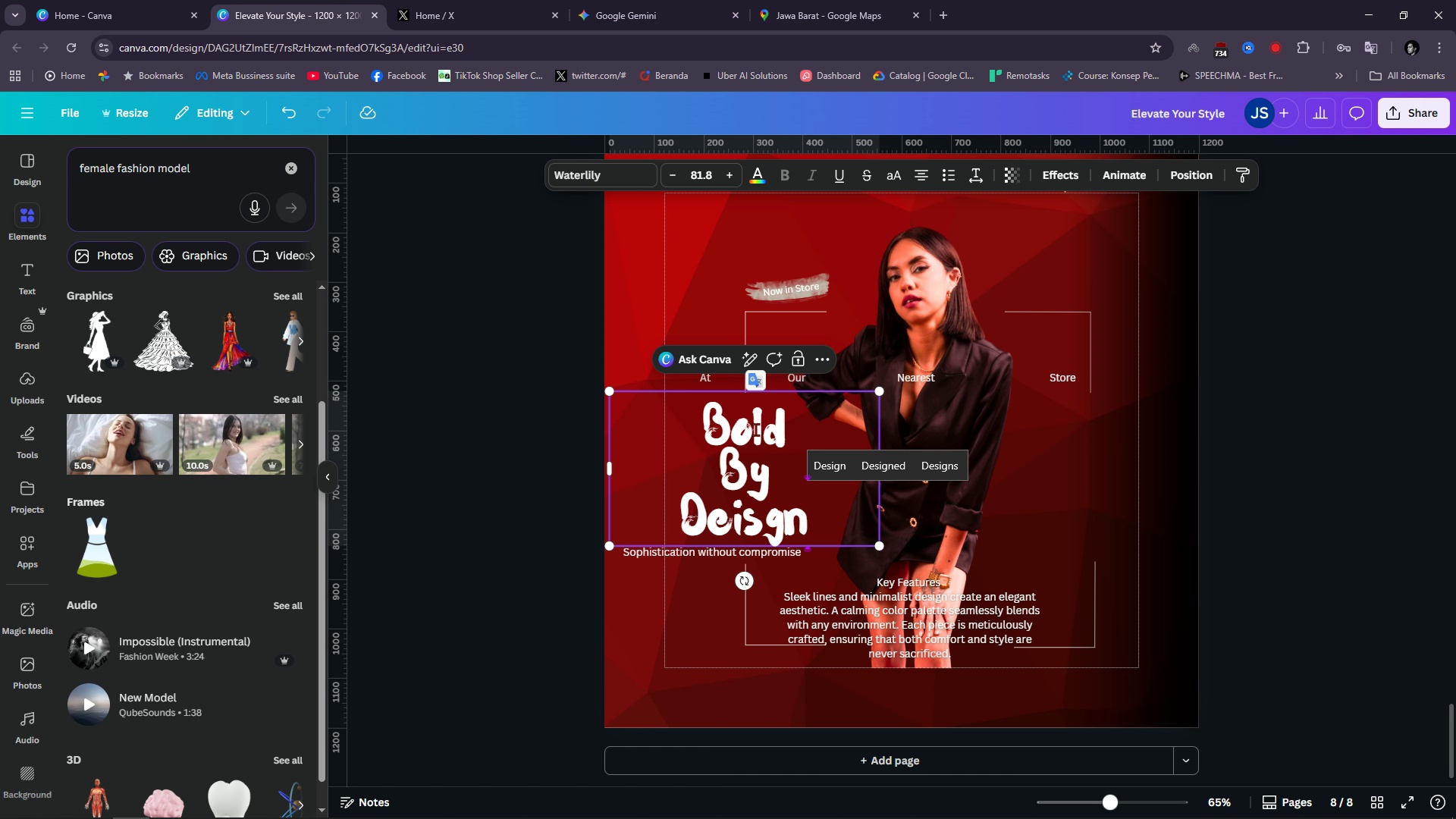 
left_click([732, 557])
 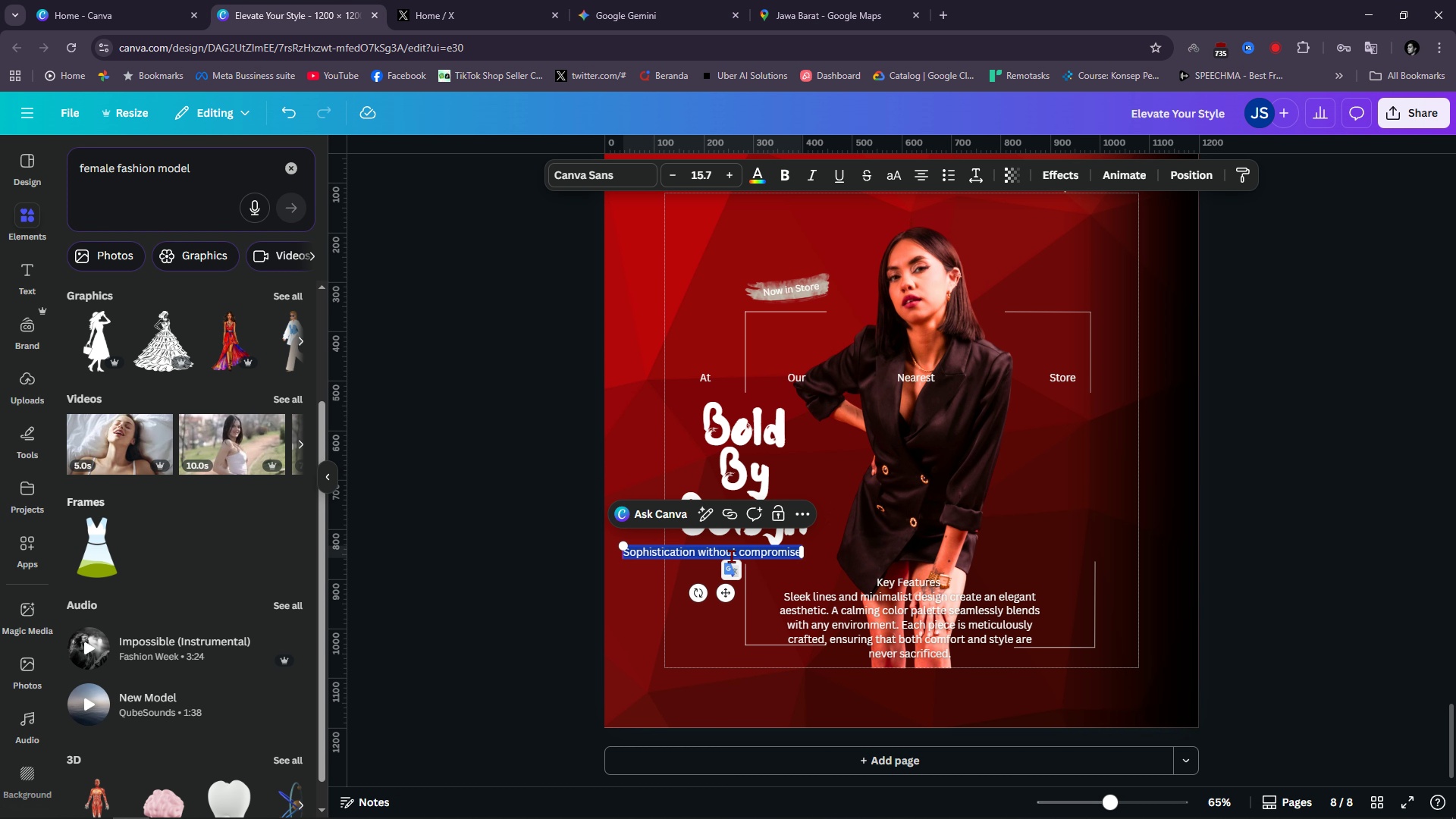 
type(Fasho)
key(Backspace)
type(o)
key(Backspace)
key(Backspace)
key(Backspace)
type(shion)
 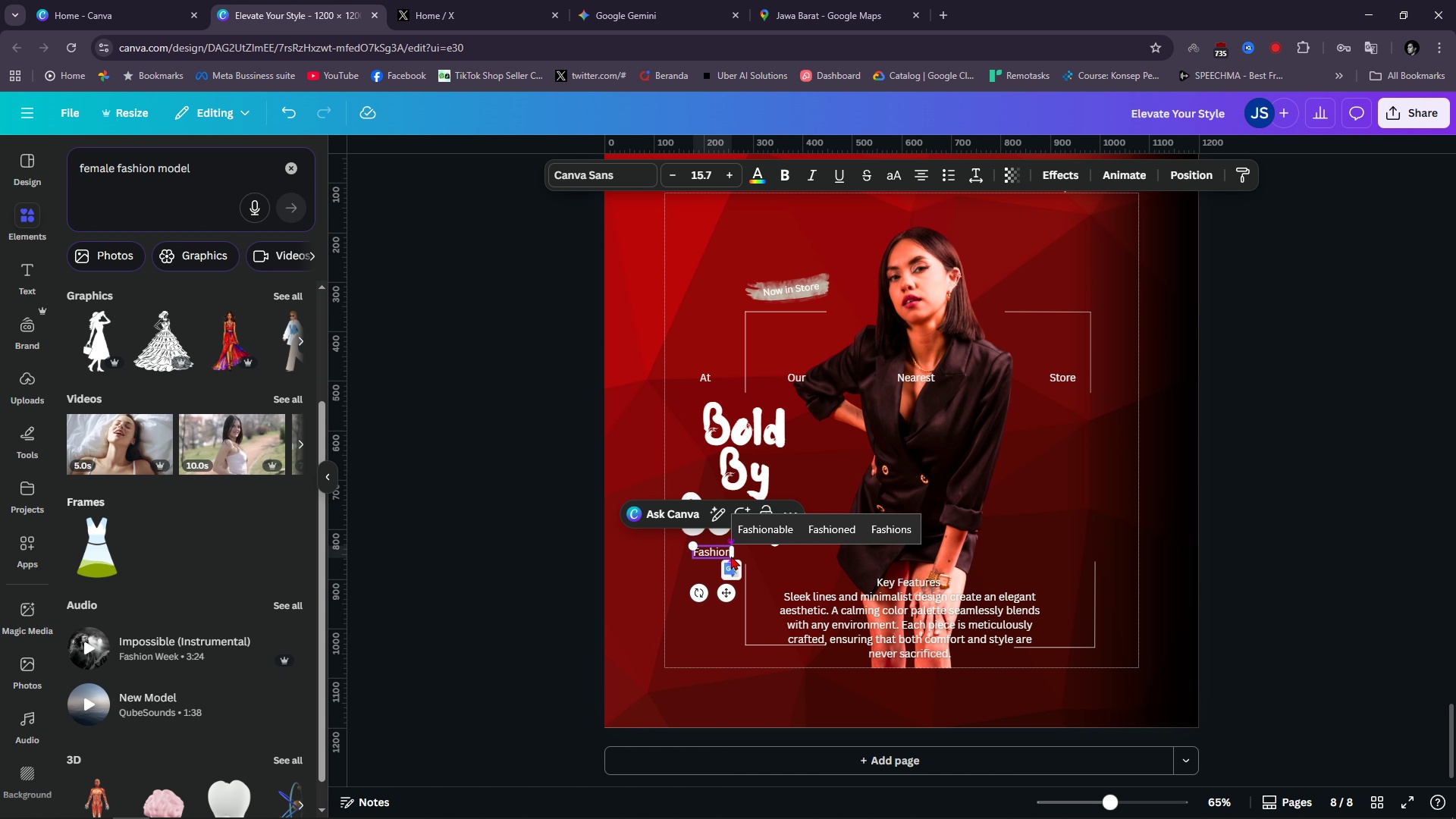 
wait(8.69)
 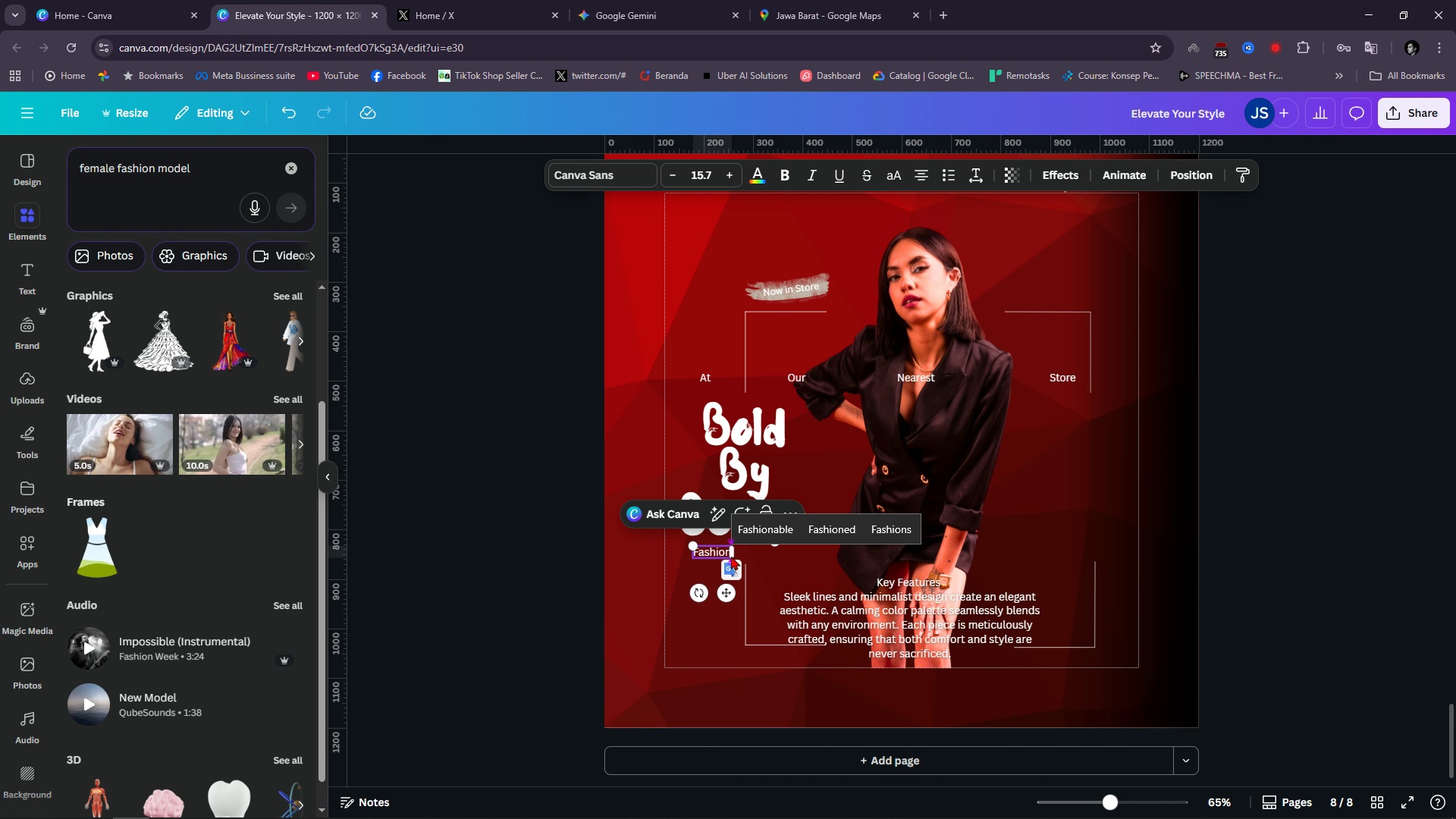 
type( that dares with grace)
 